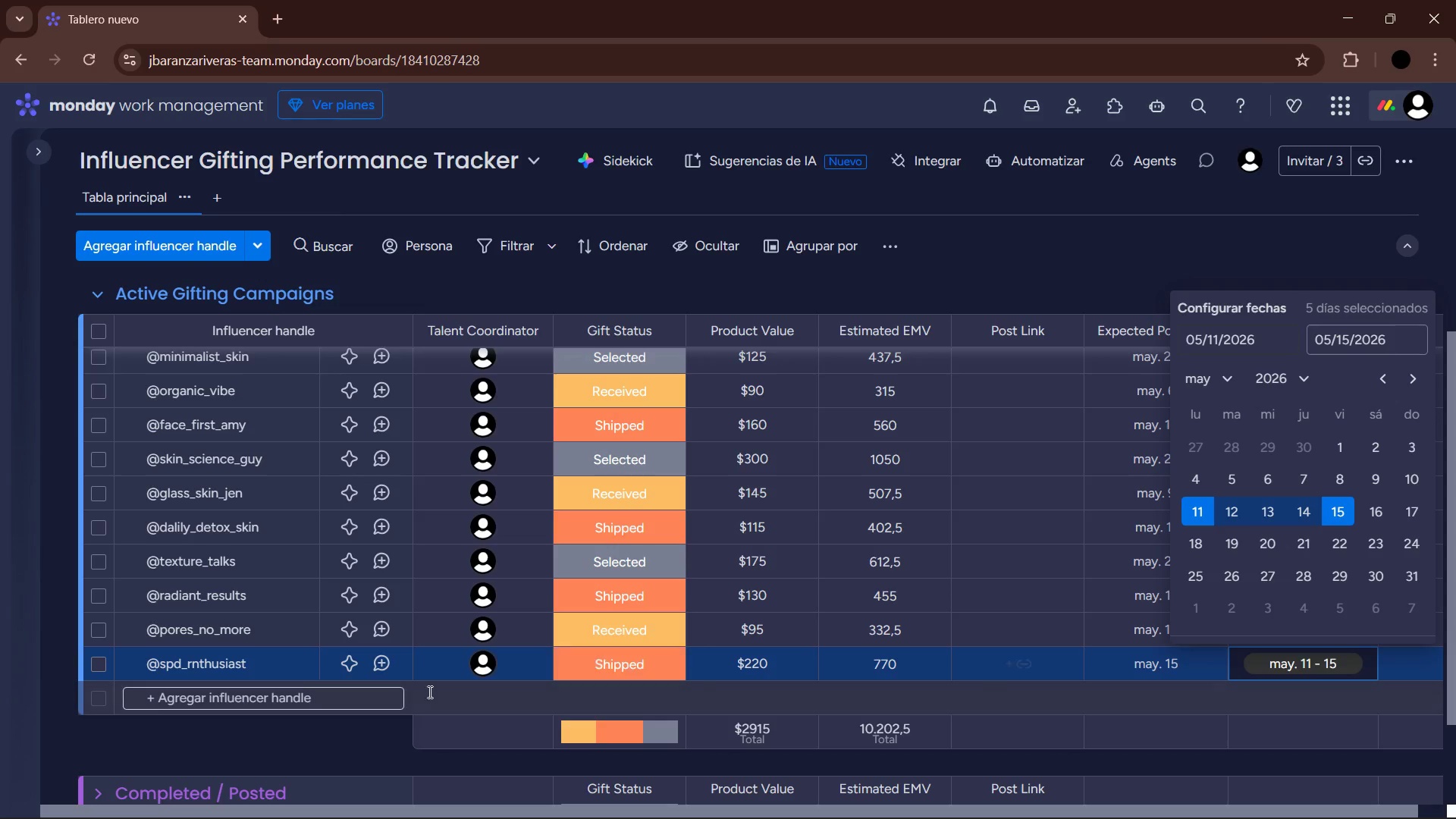 
left_click([293, 693])
 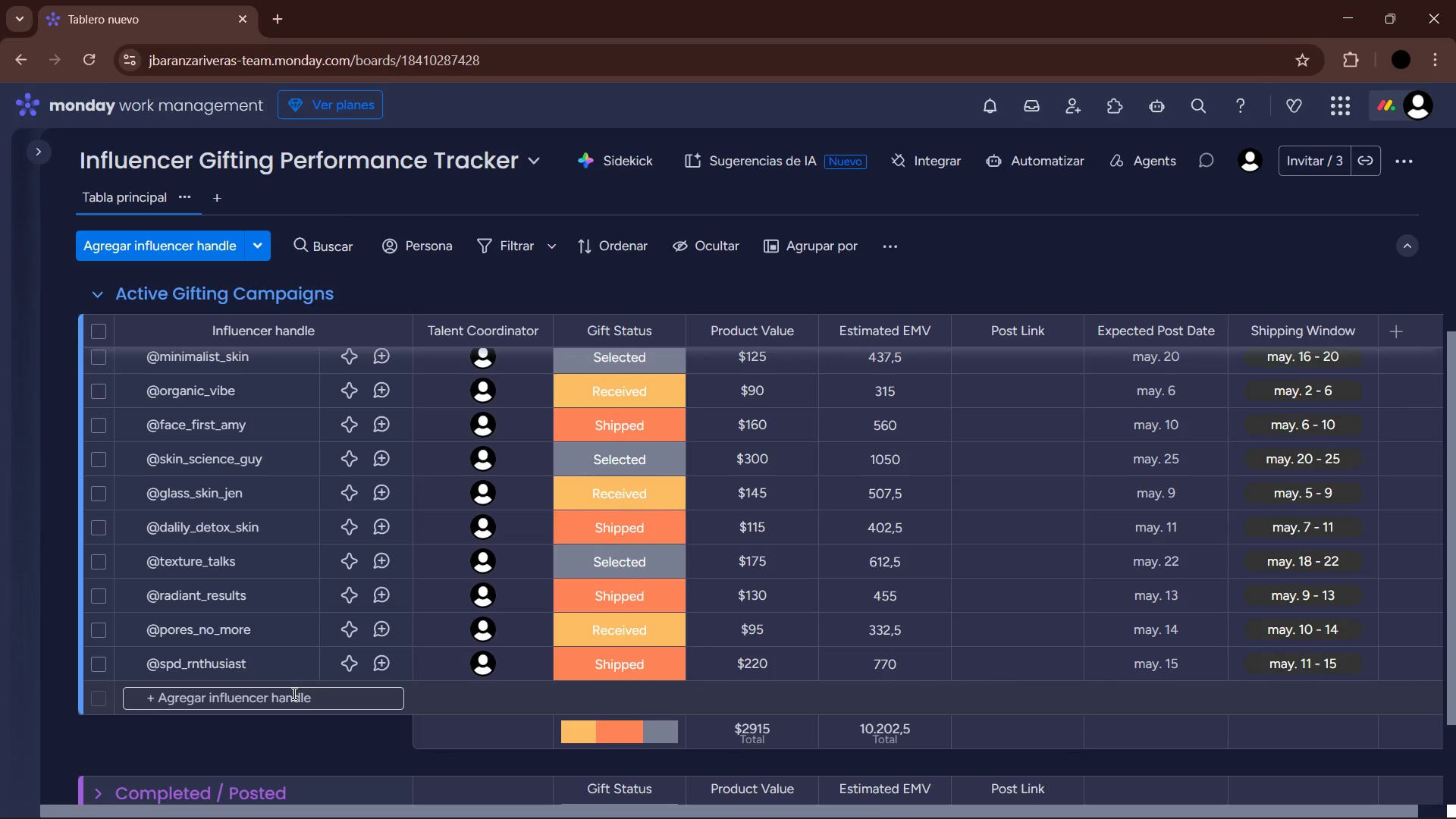 
left_click([293, 693])
 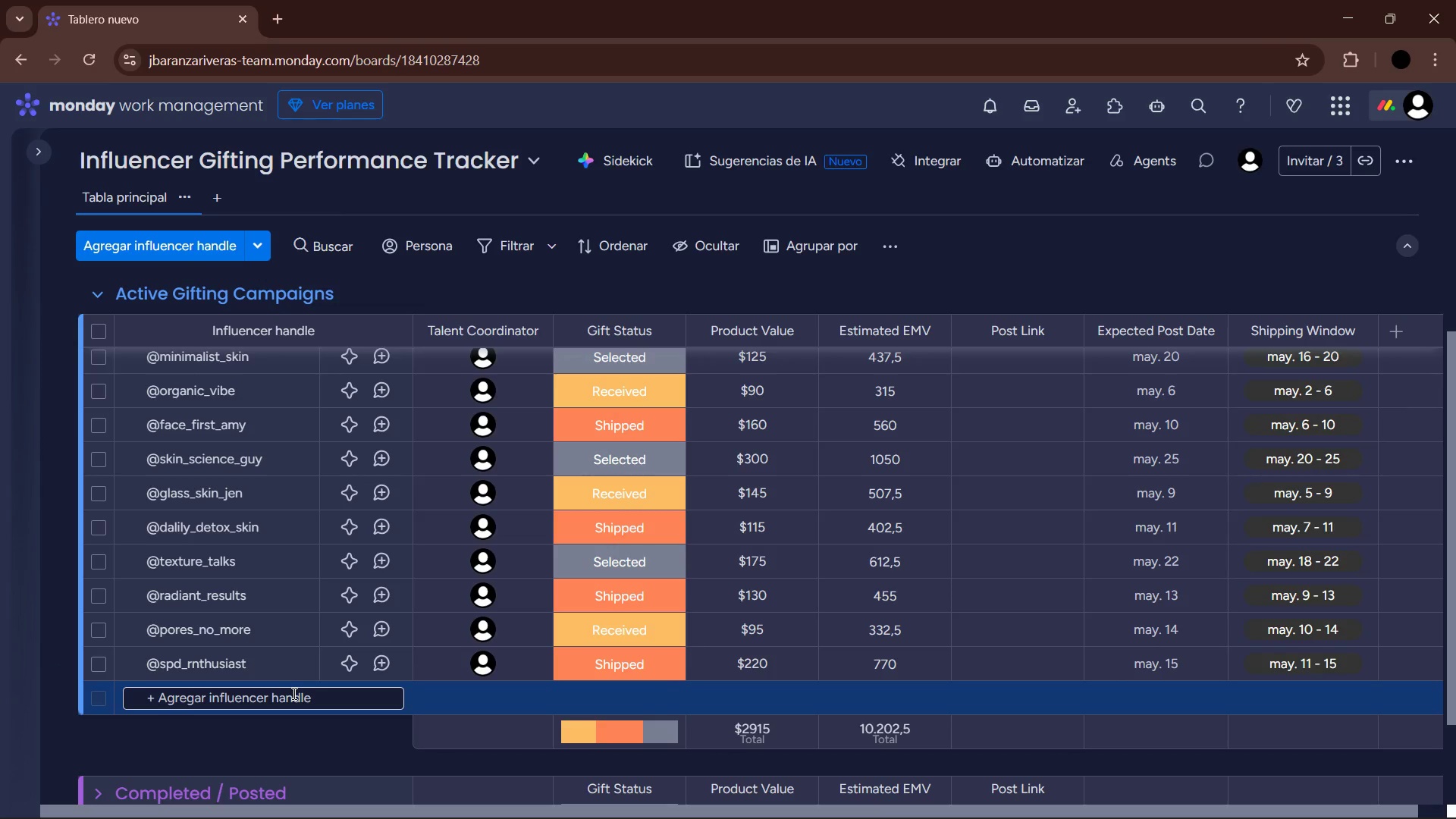 
key(Control+ControlLeft)
 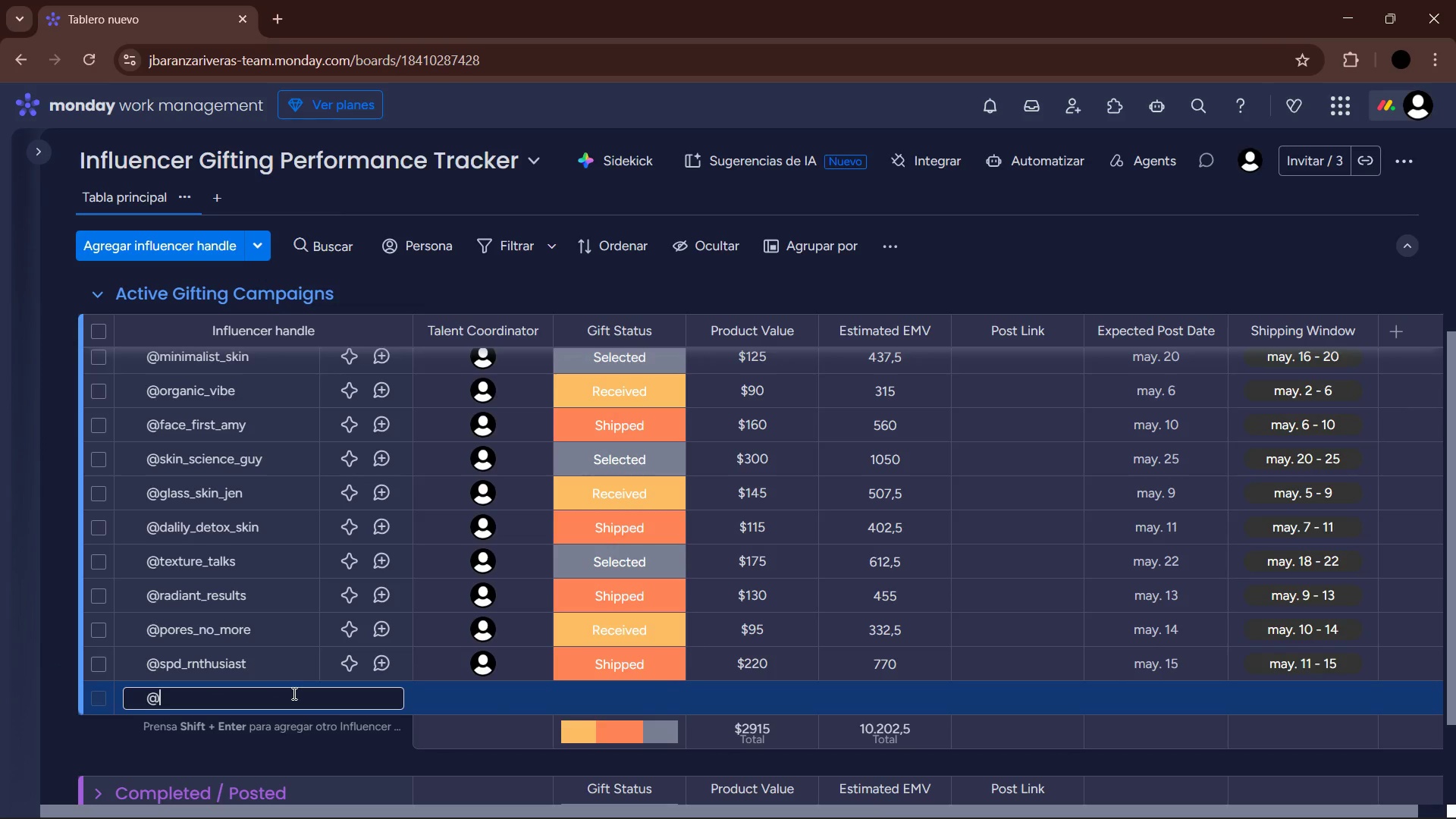 
key(Alt+Control+AltRight)
 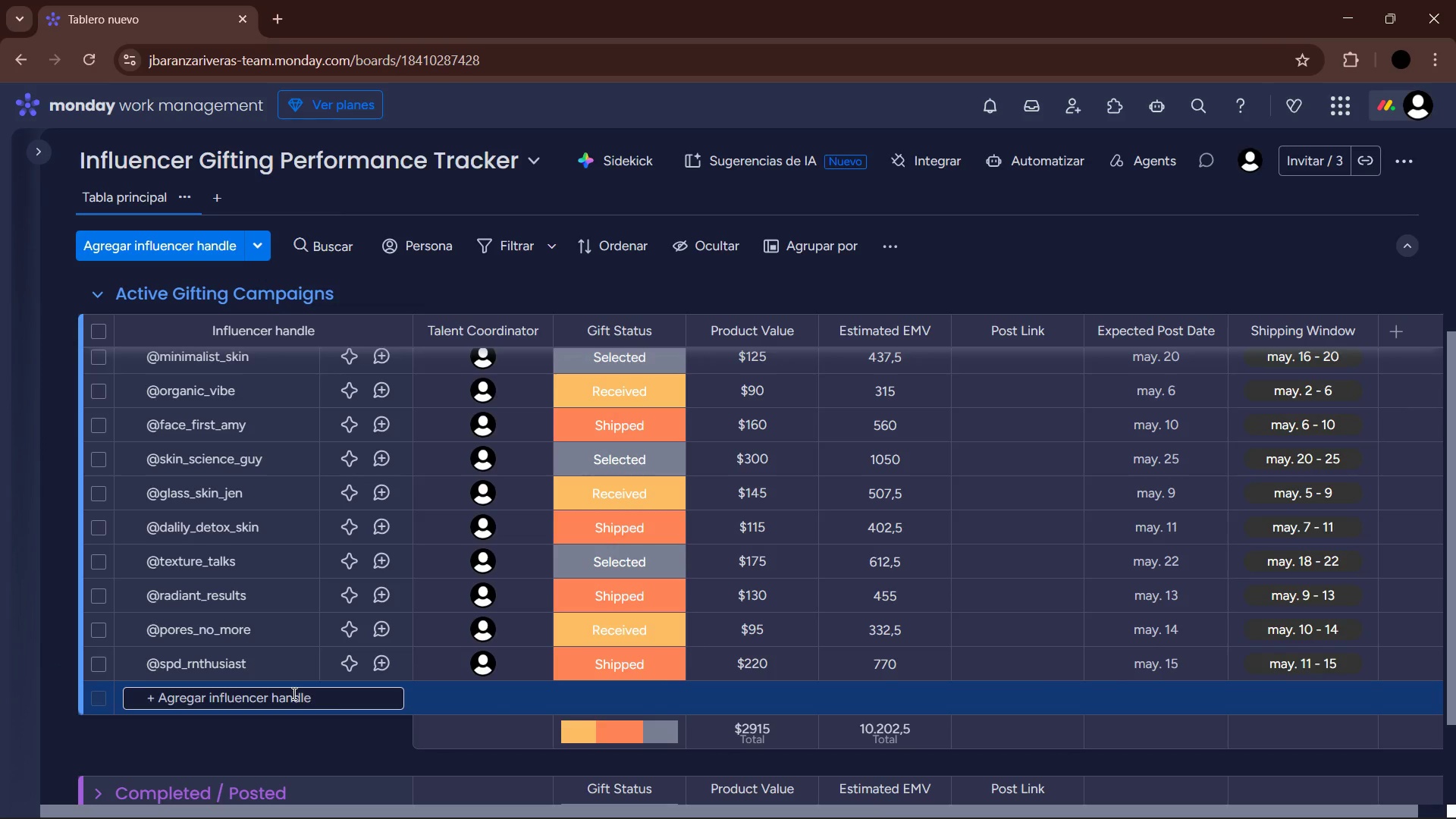 
key(Alt+Control+Q)
 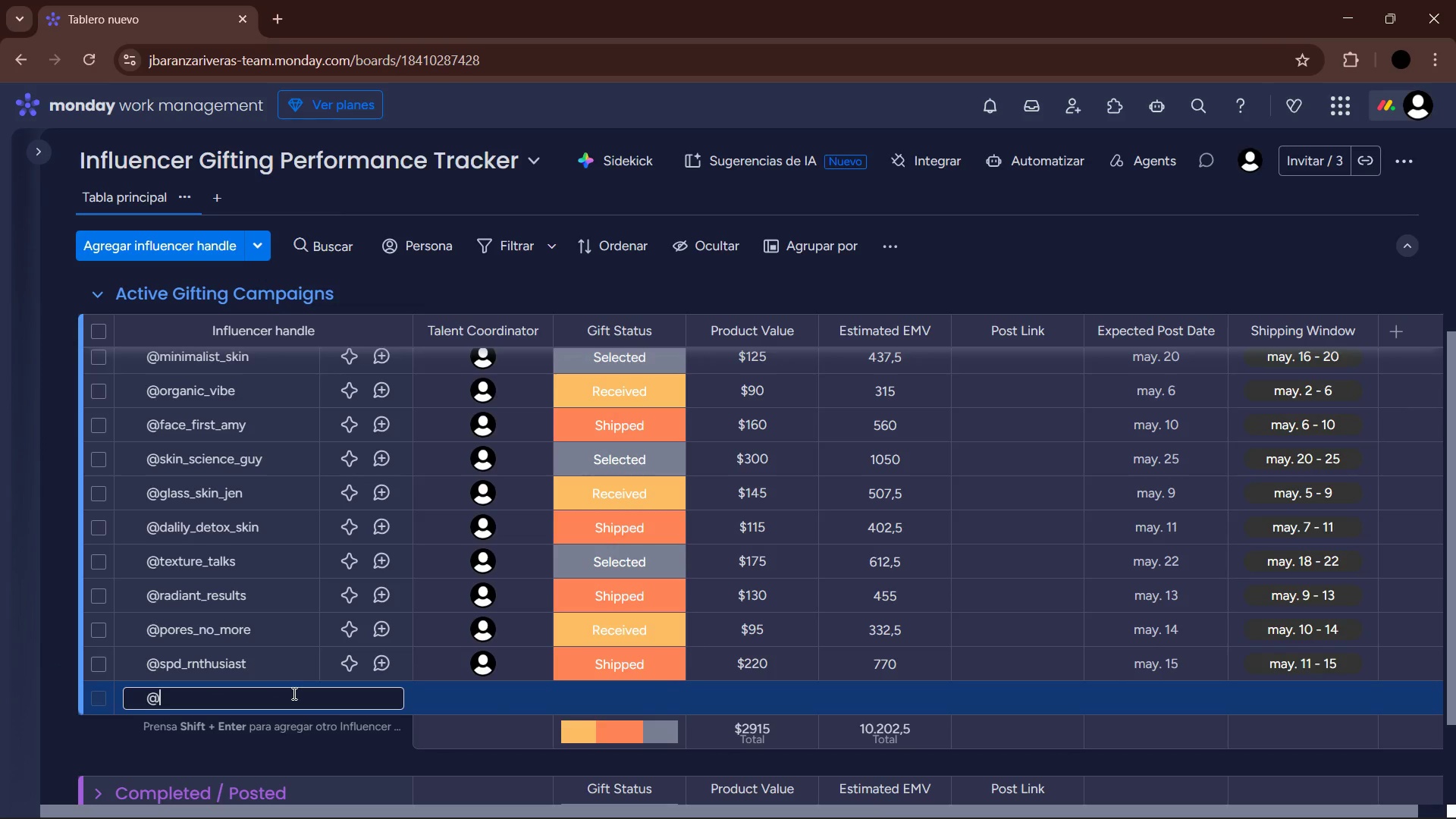 
type(night )
key(Backspace)
 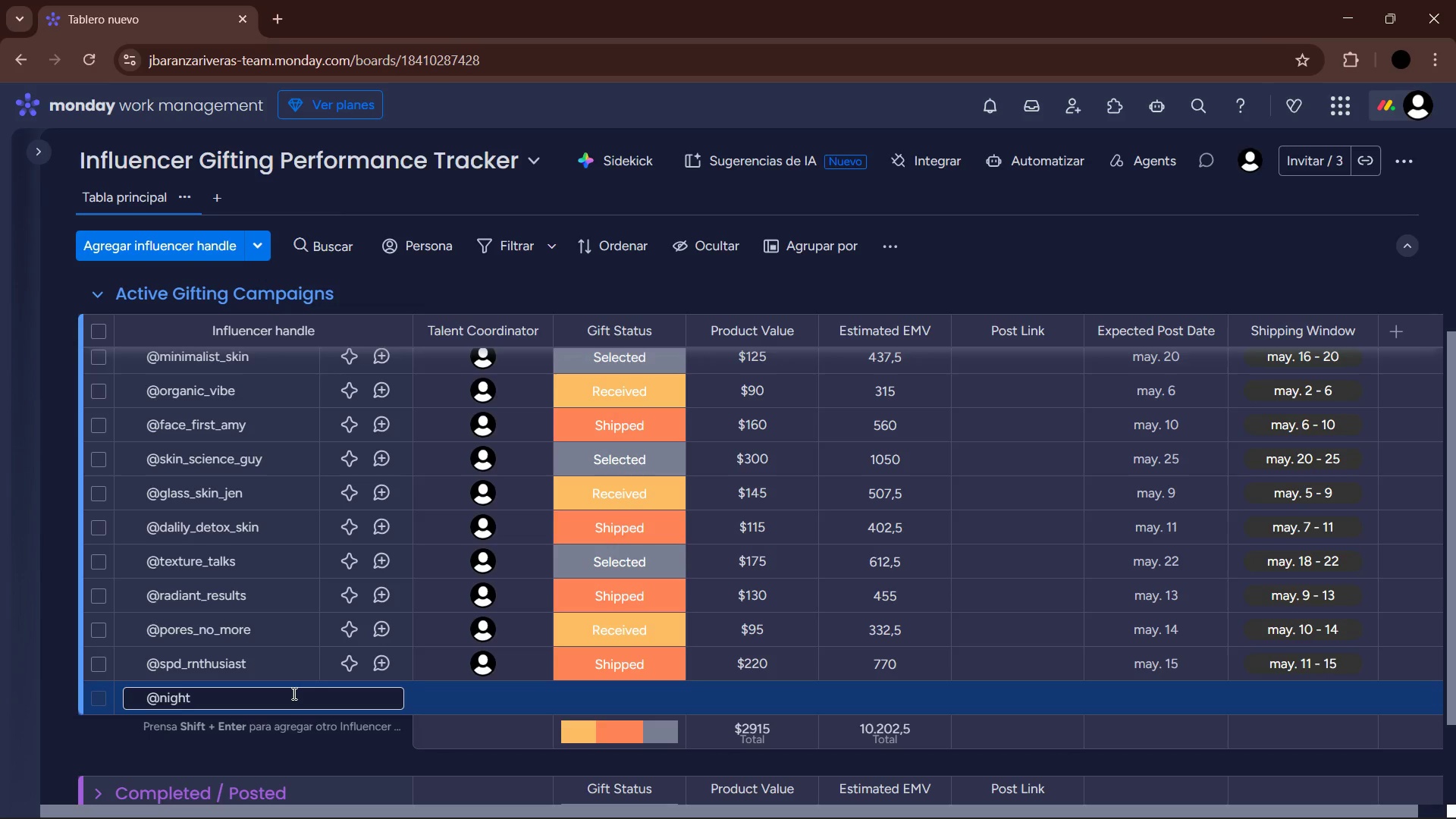 
type(_routine_gal)
 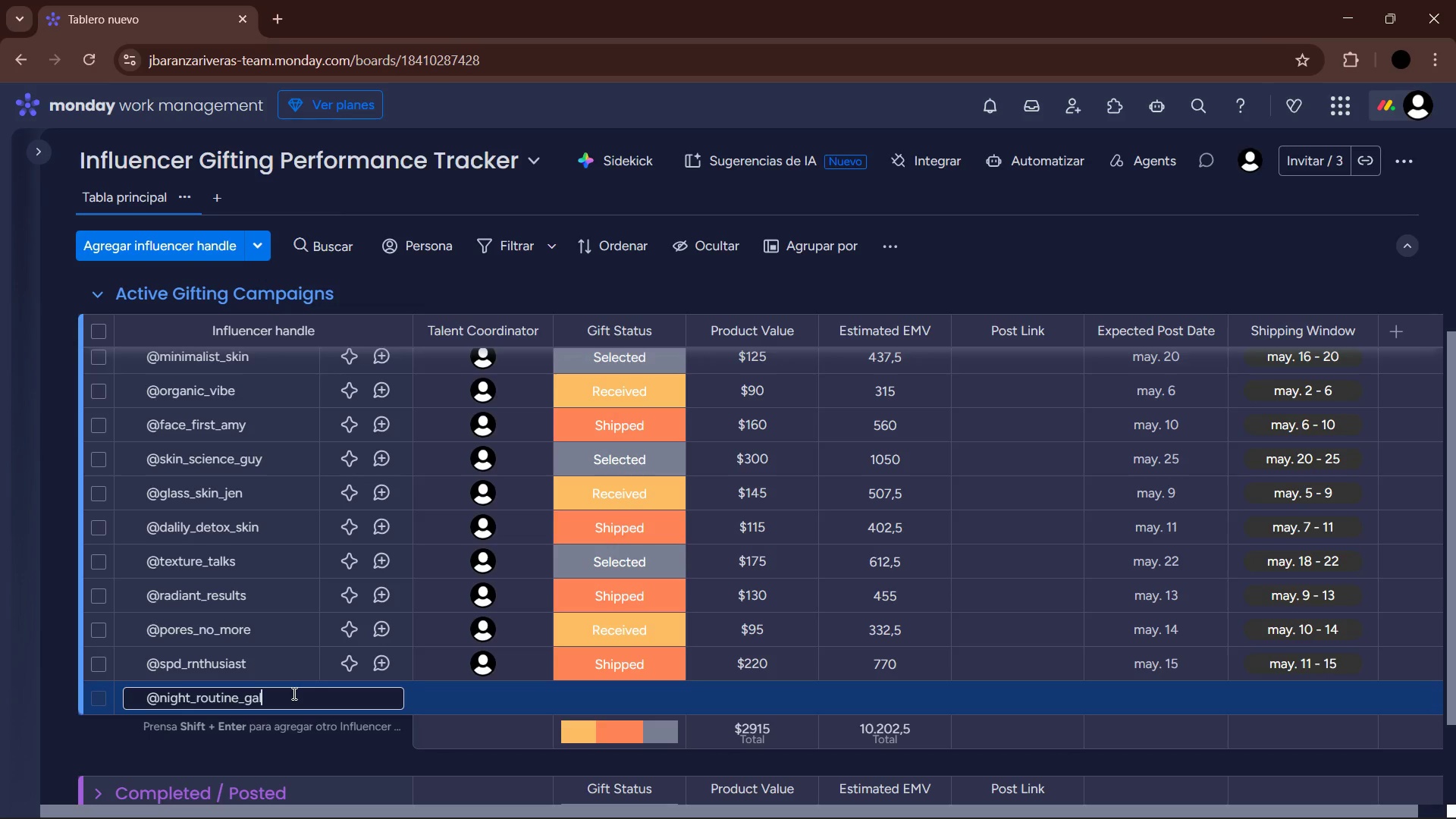 
key(Enter)
 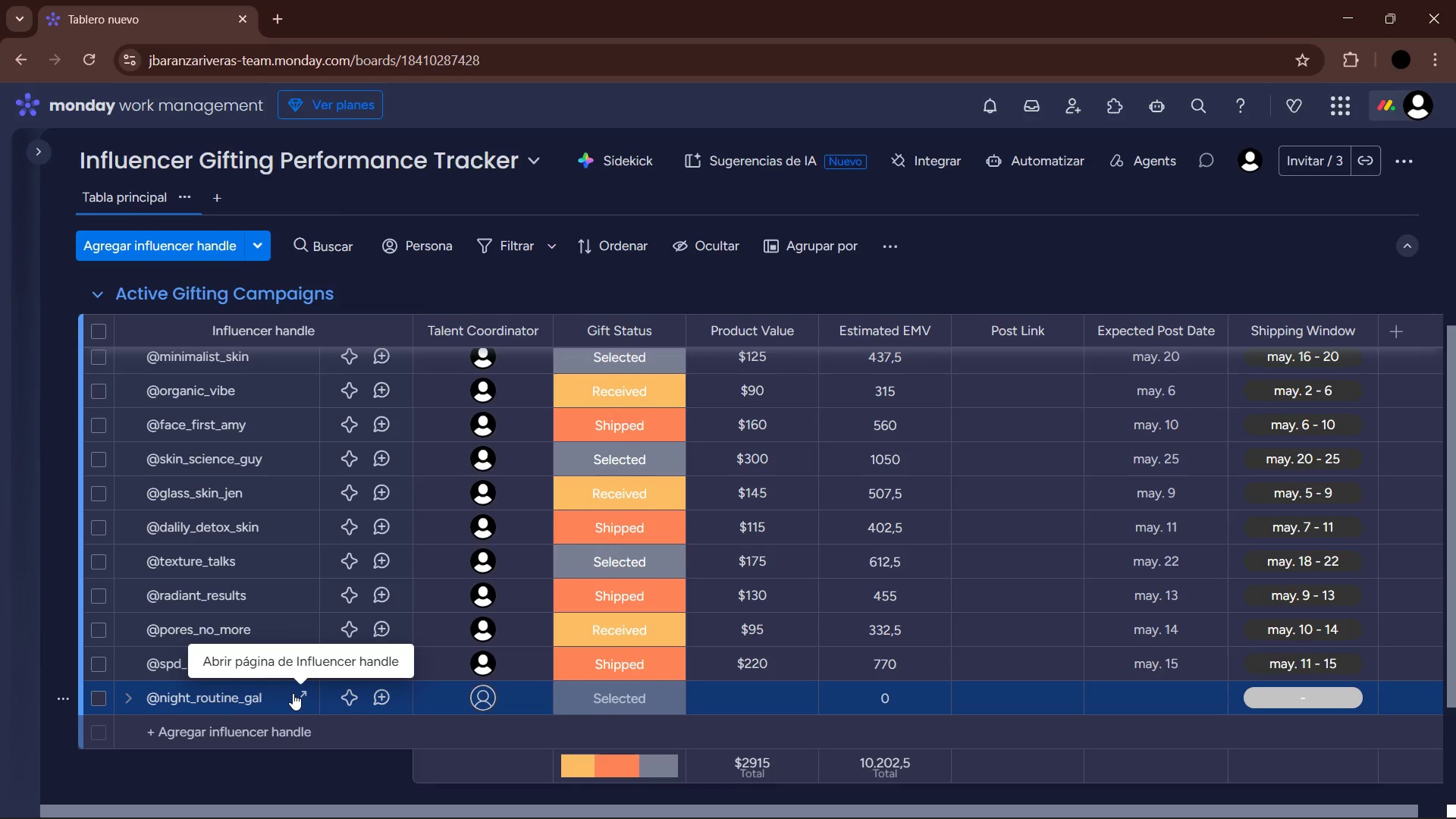 
wait(10.99)
 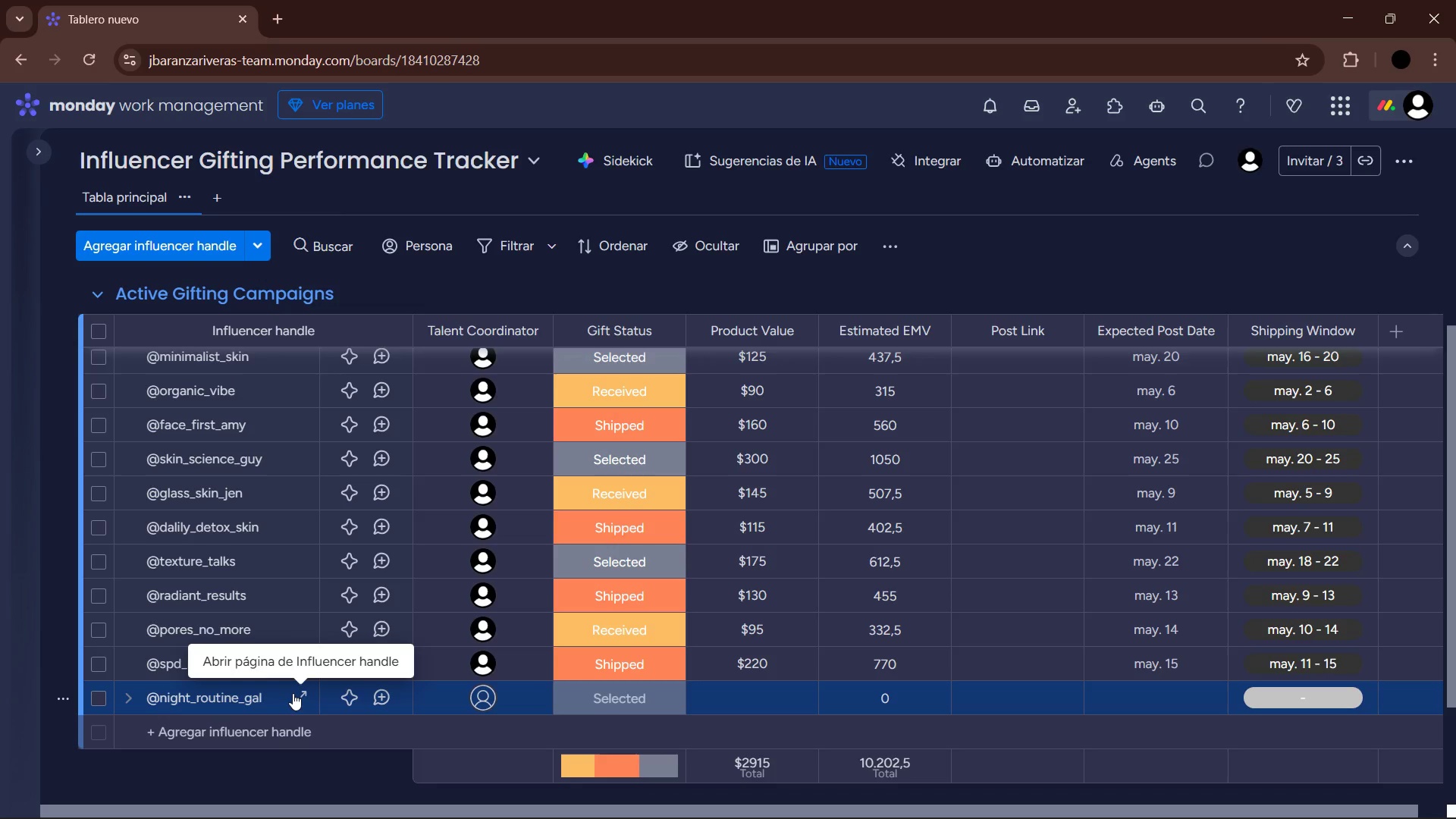 
left_click([493, 693])
 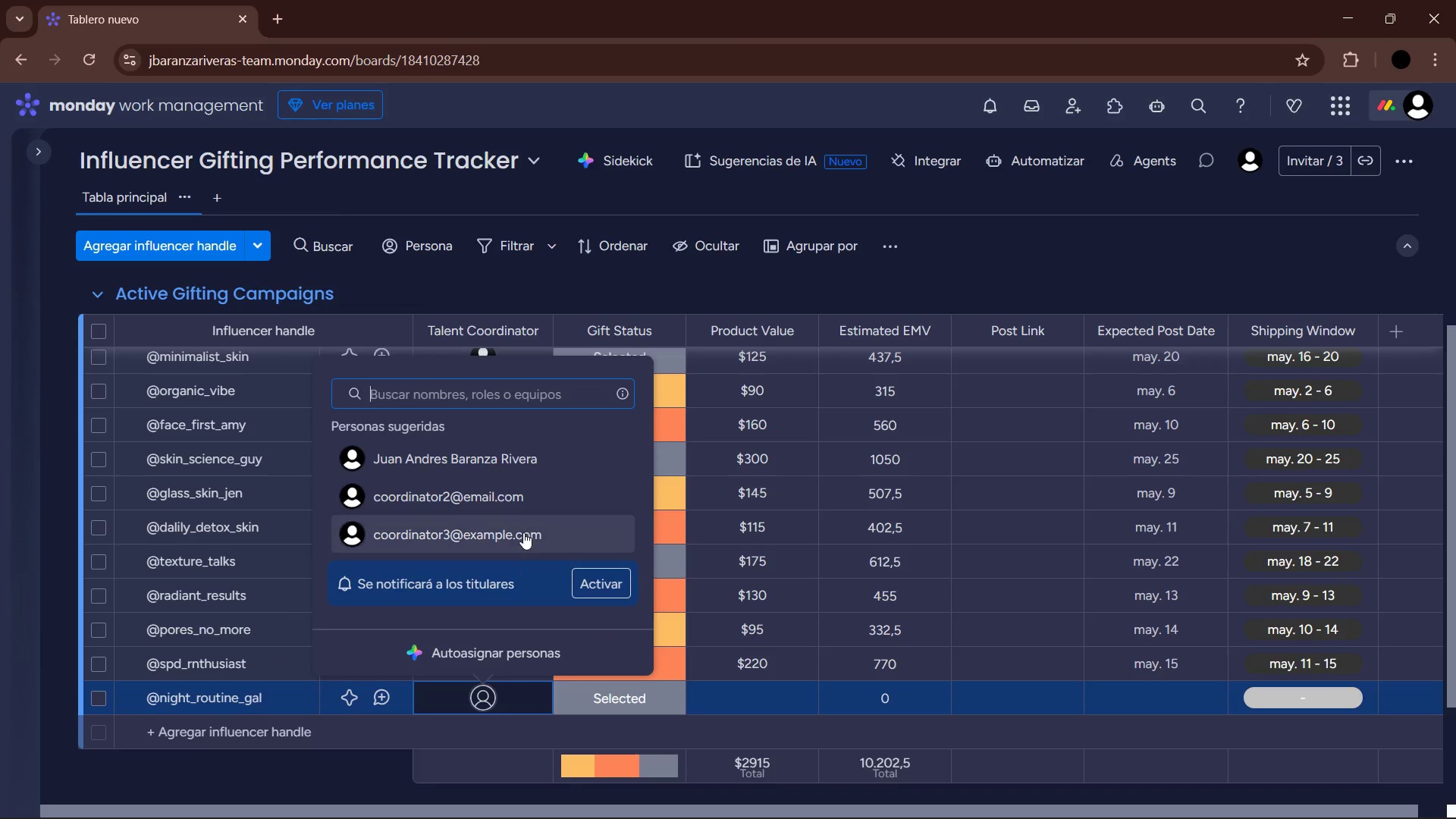 
left_click([522, 529])
 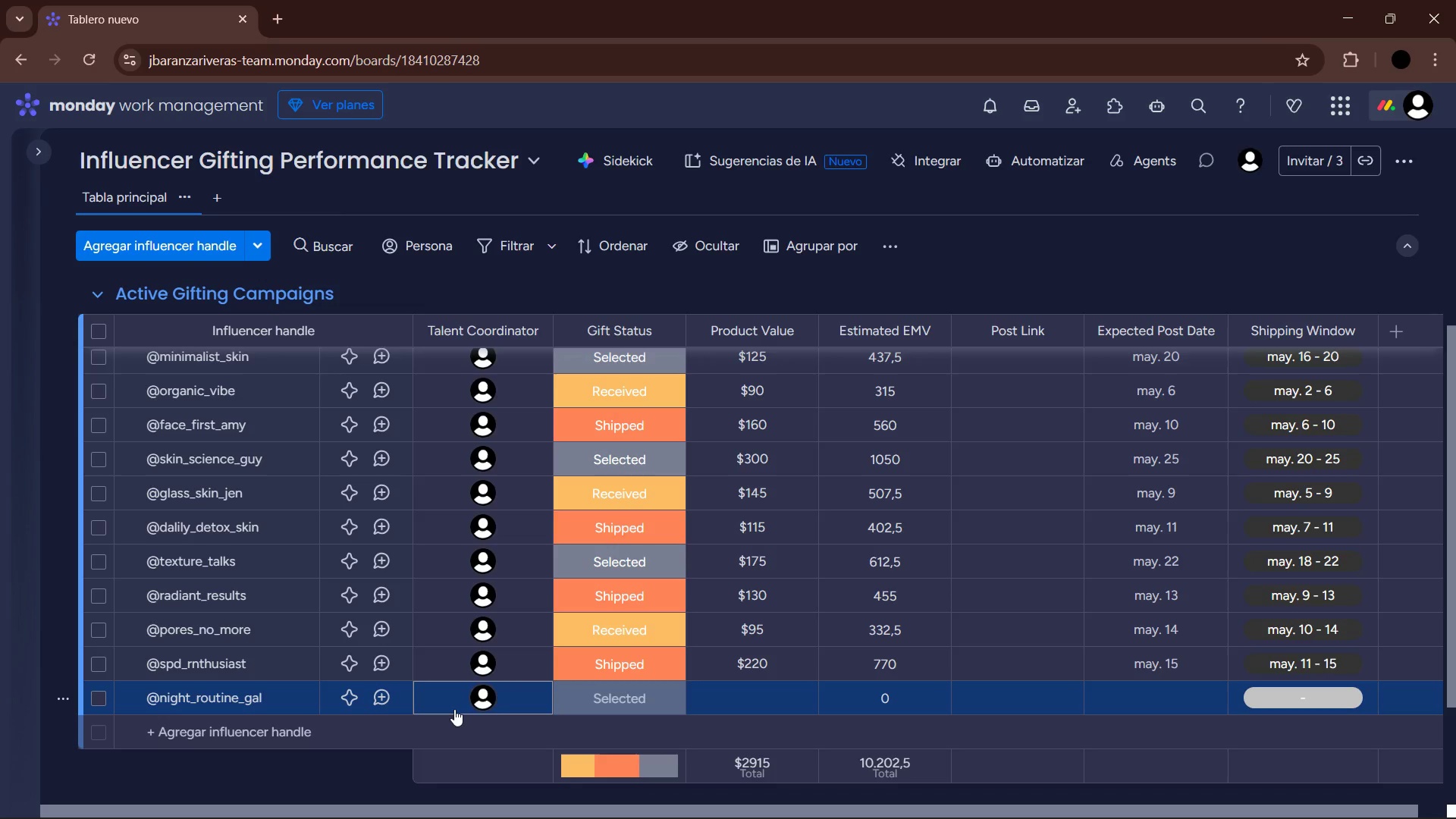 
left_click([603, 690])
 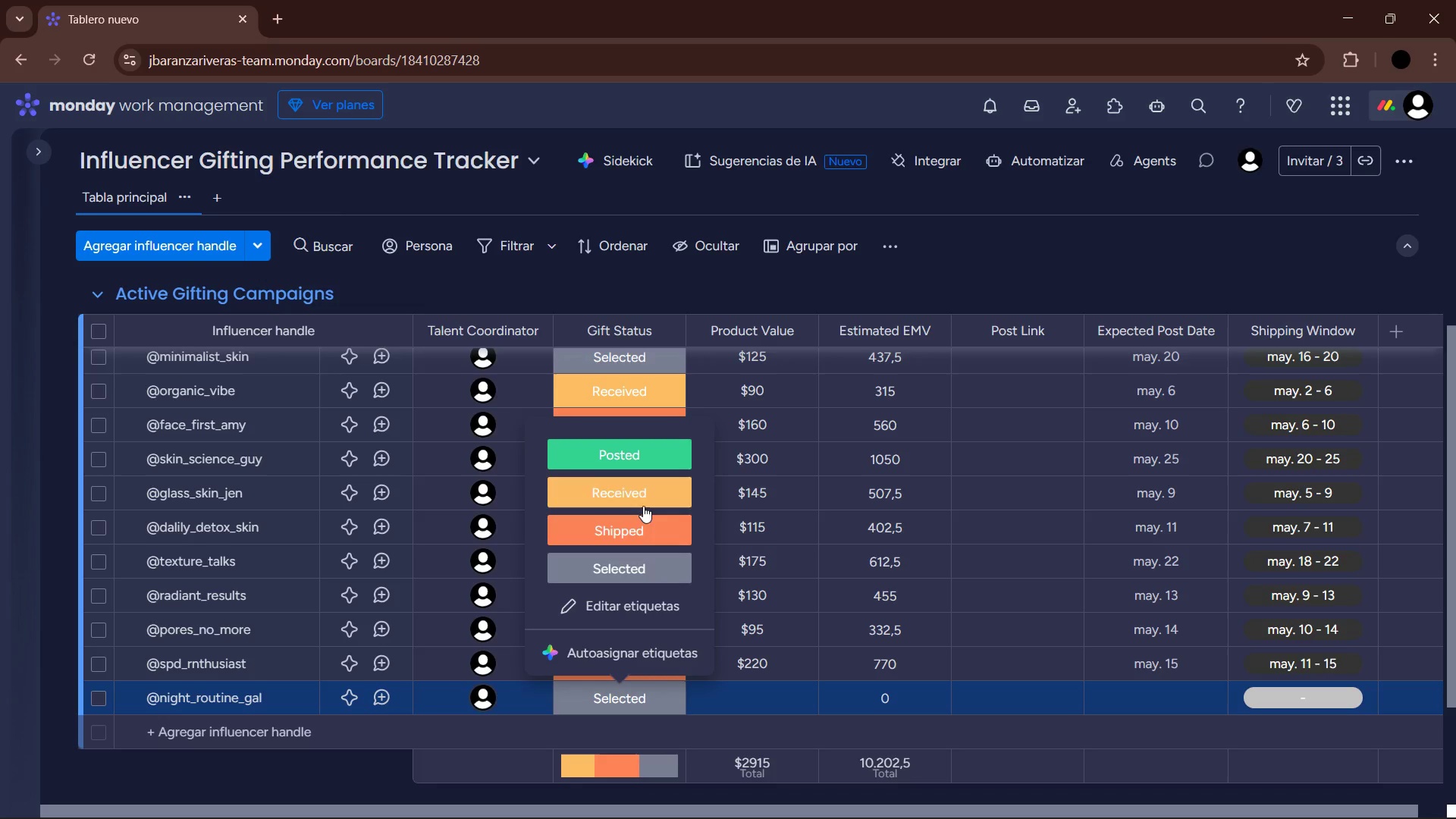 
left_click([642, 560])
 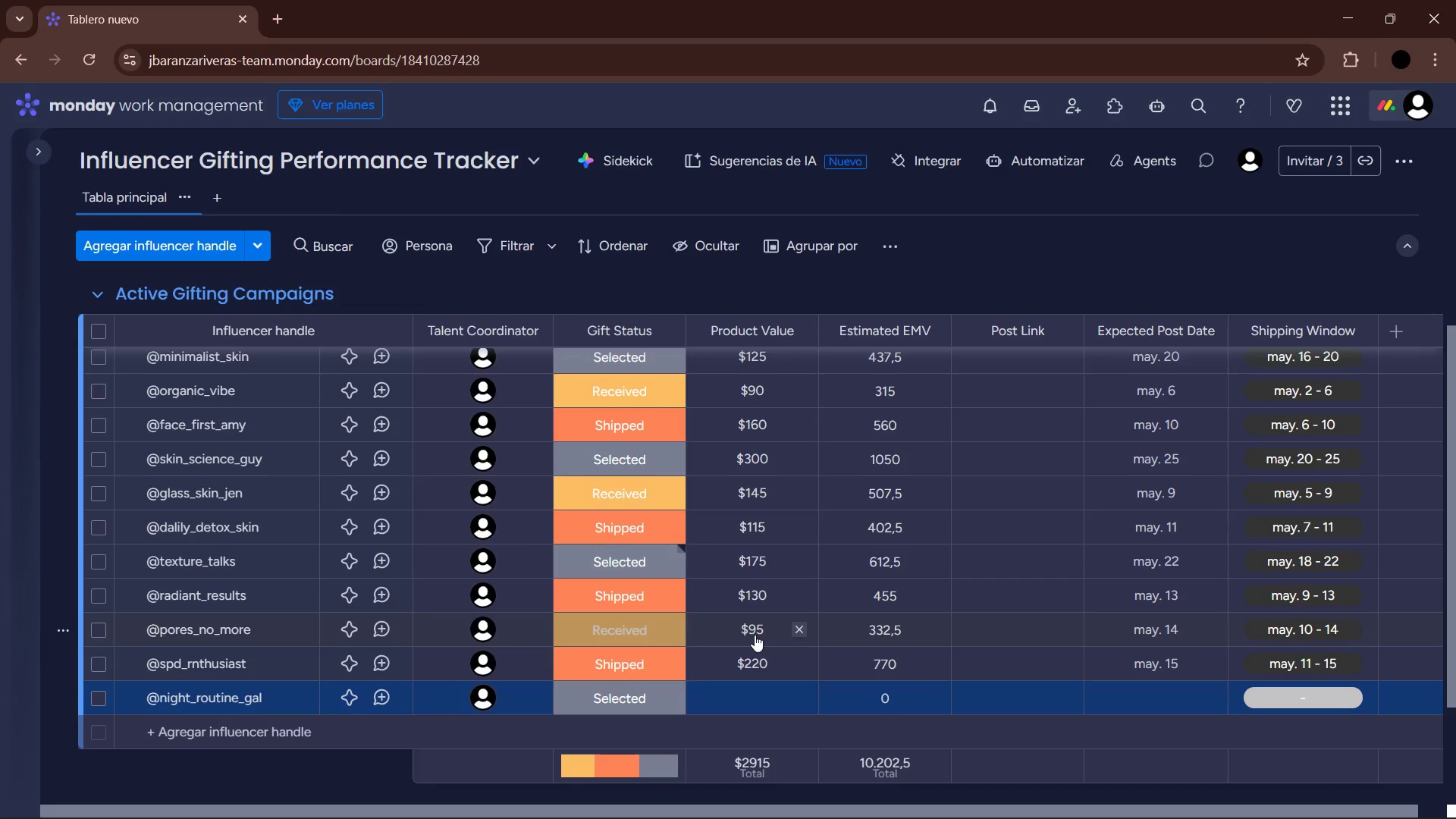 
left_click([753, 704])
 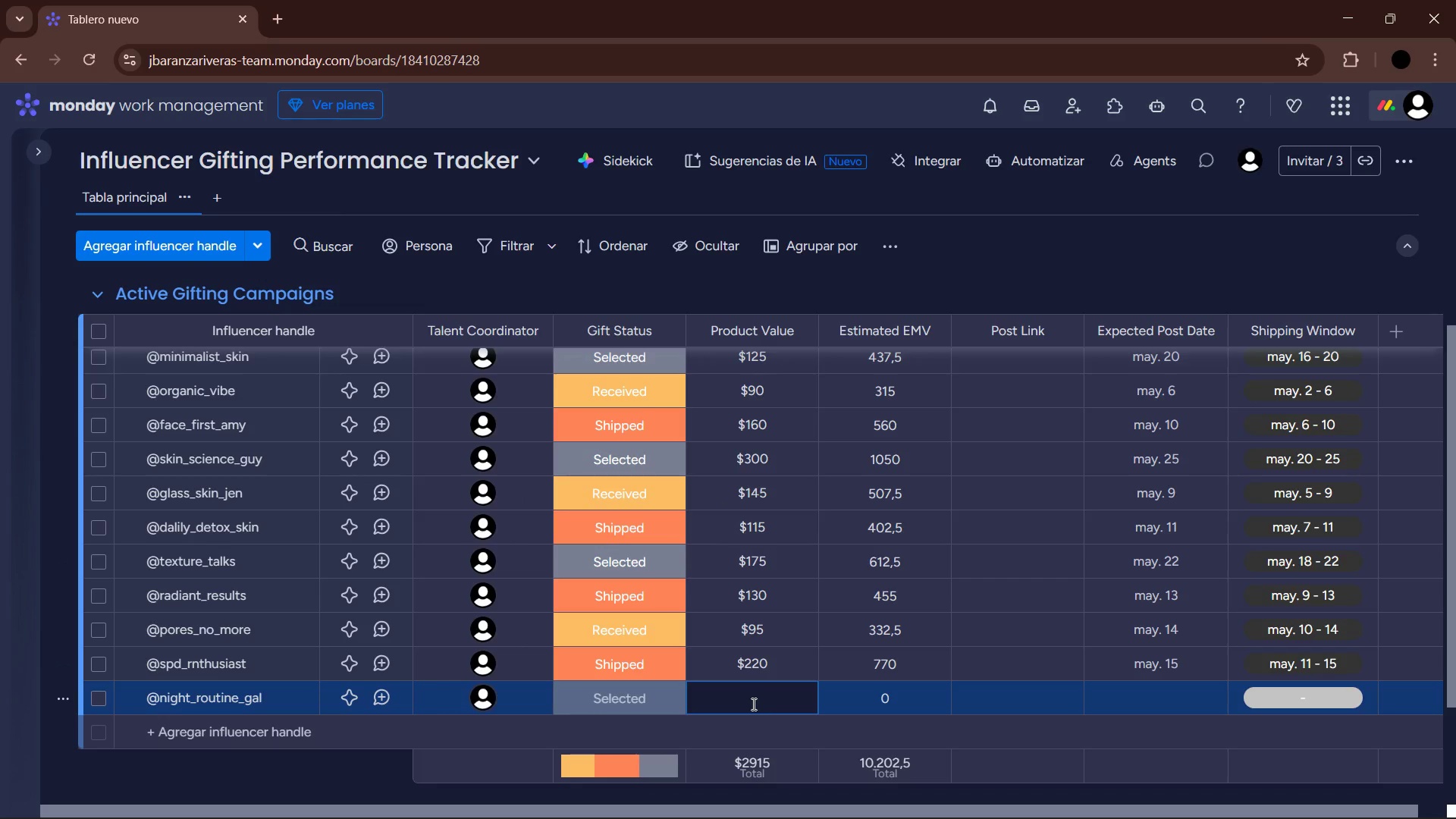 
key(Numpad1)
 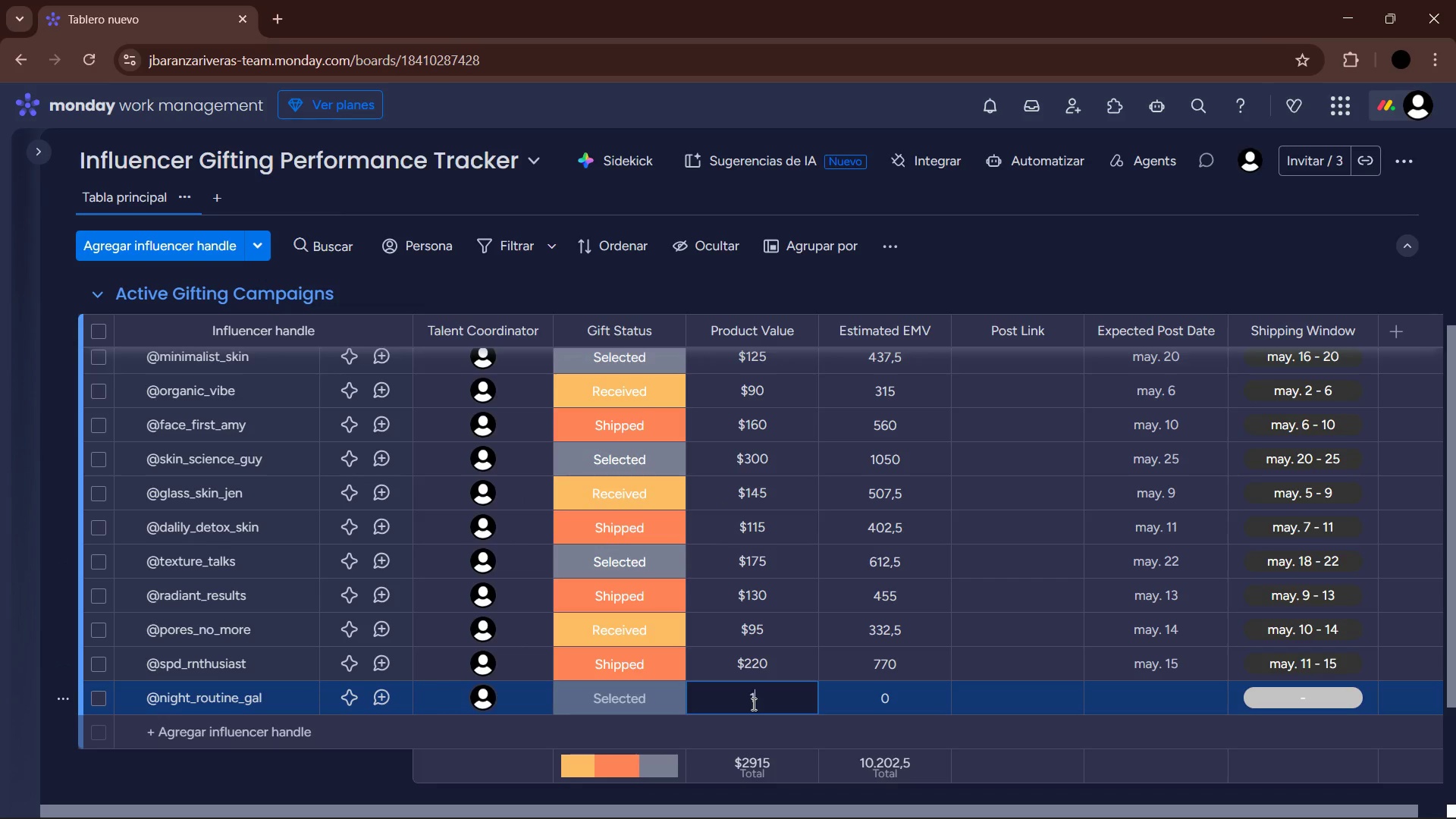 
key(Numpad4)
 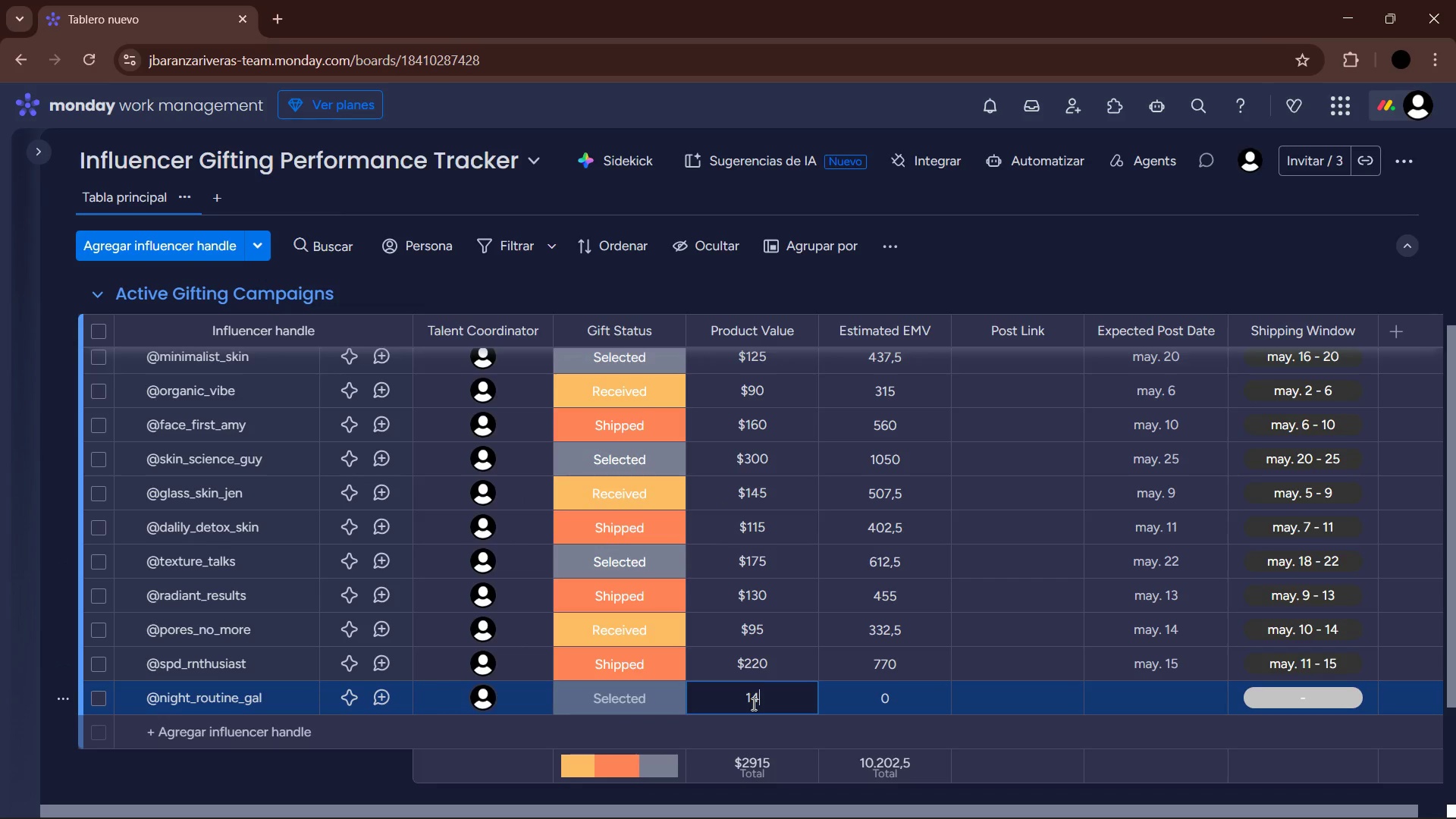 
key(Numpad0)
 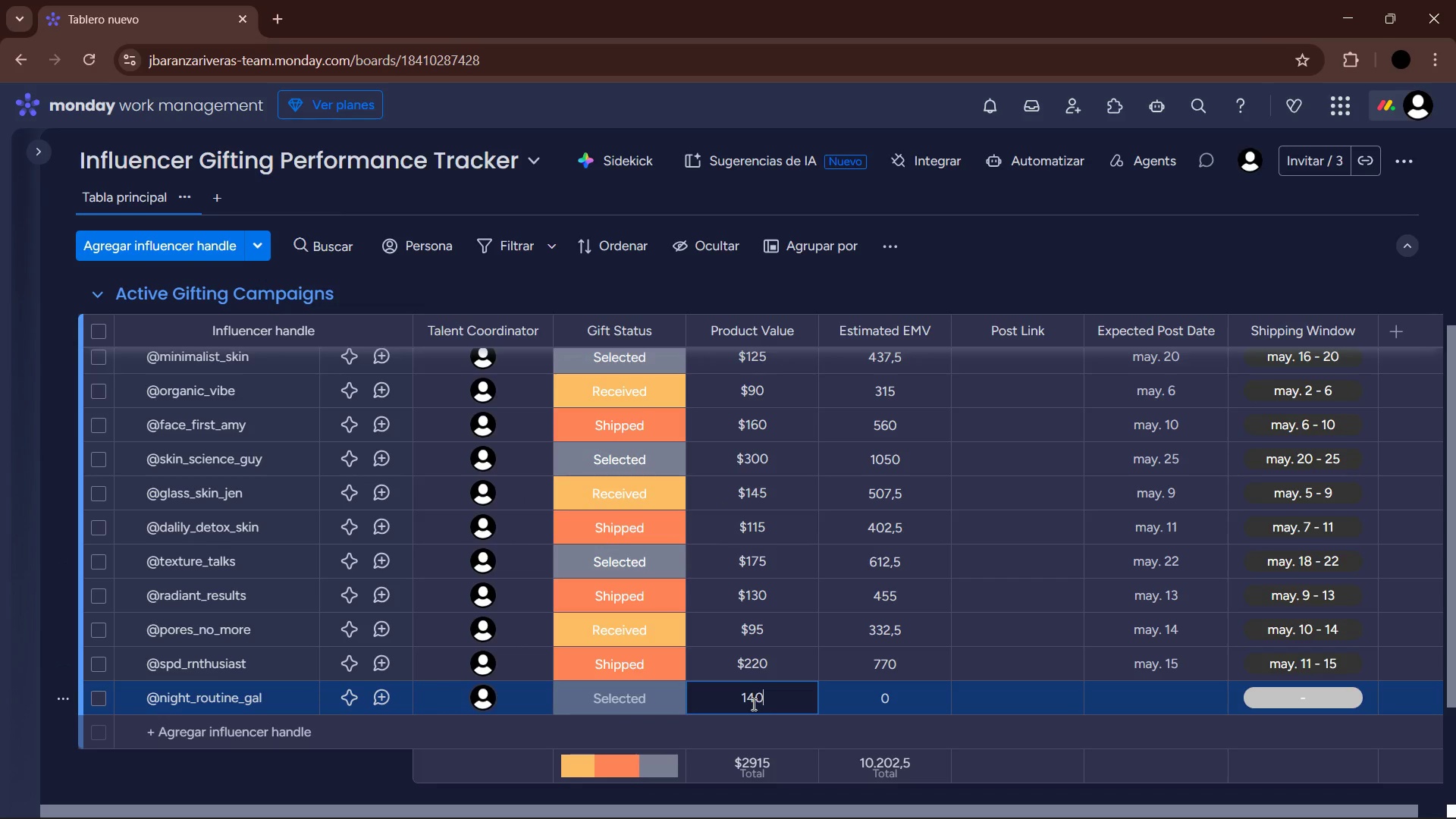 
key(Enter)
 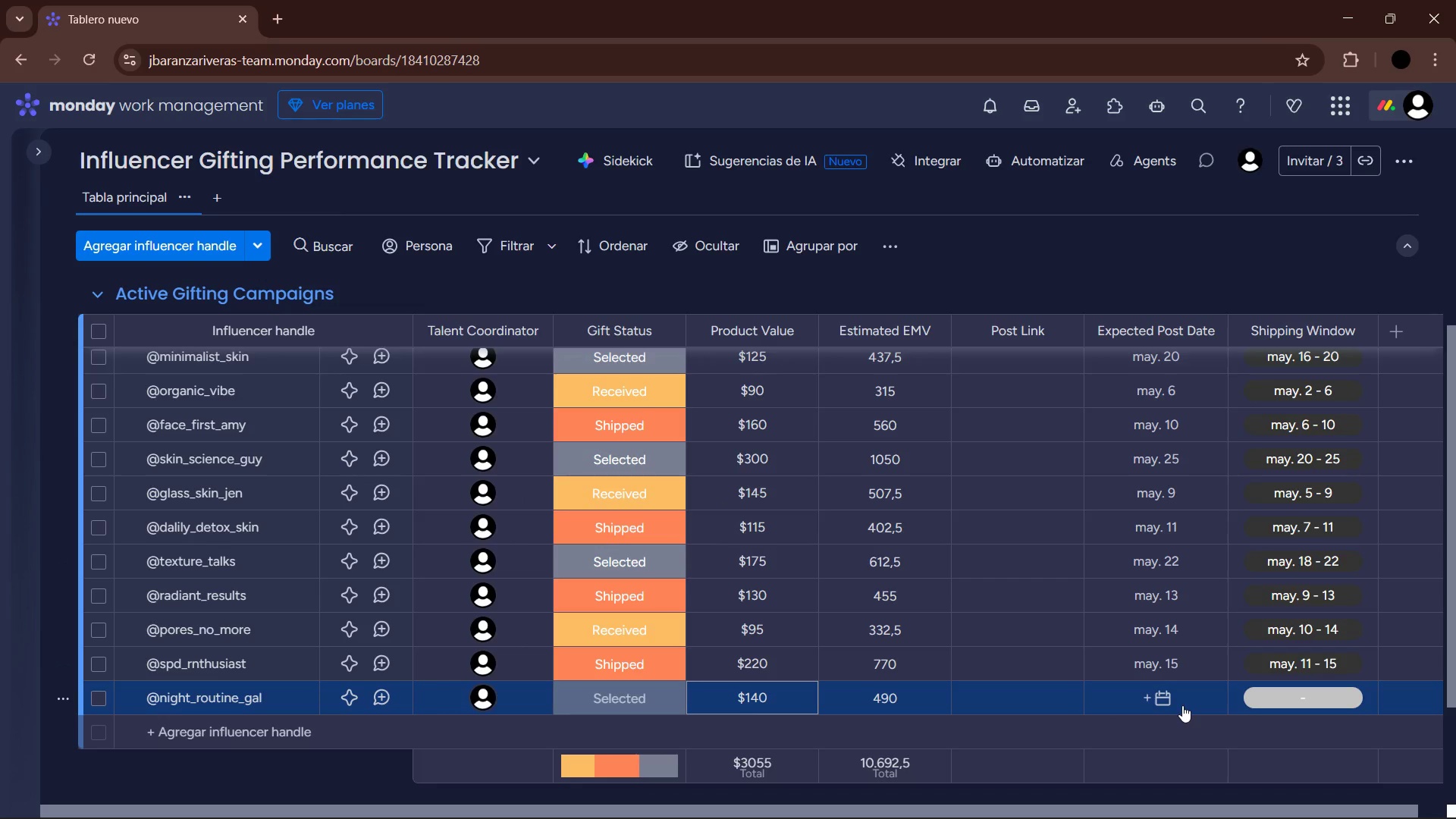 
left_click([1182, 705])
 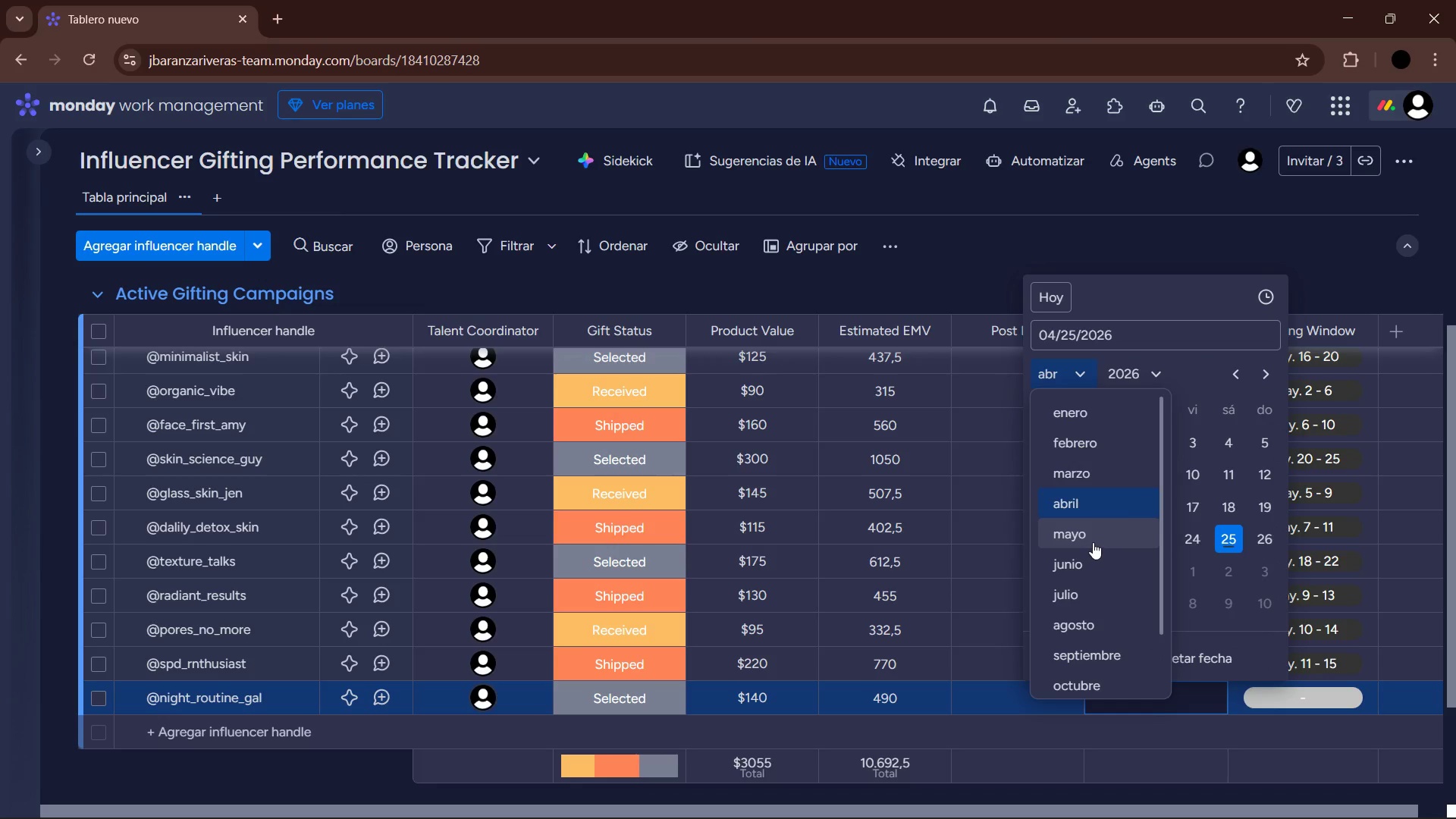 
left_click([1163, 576])
 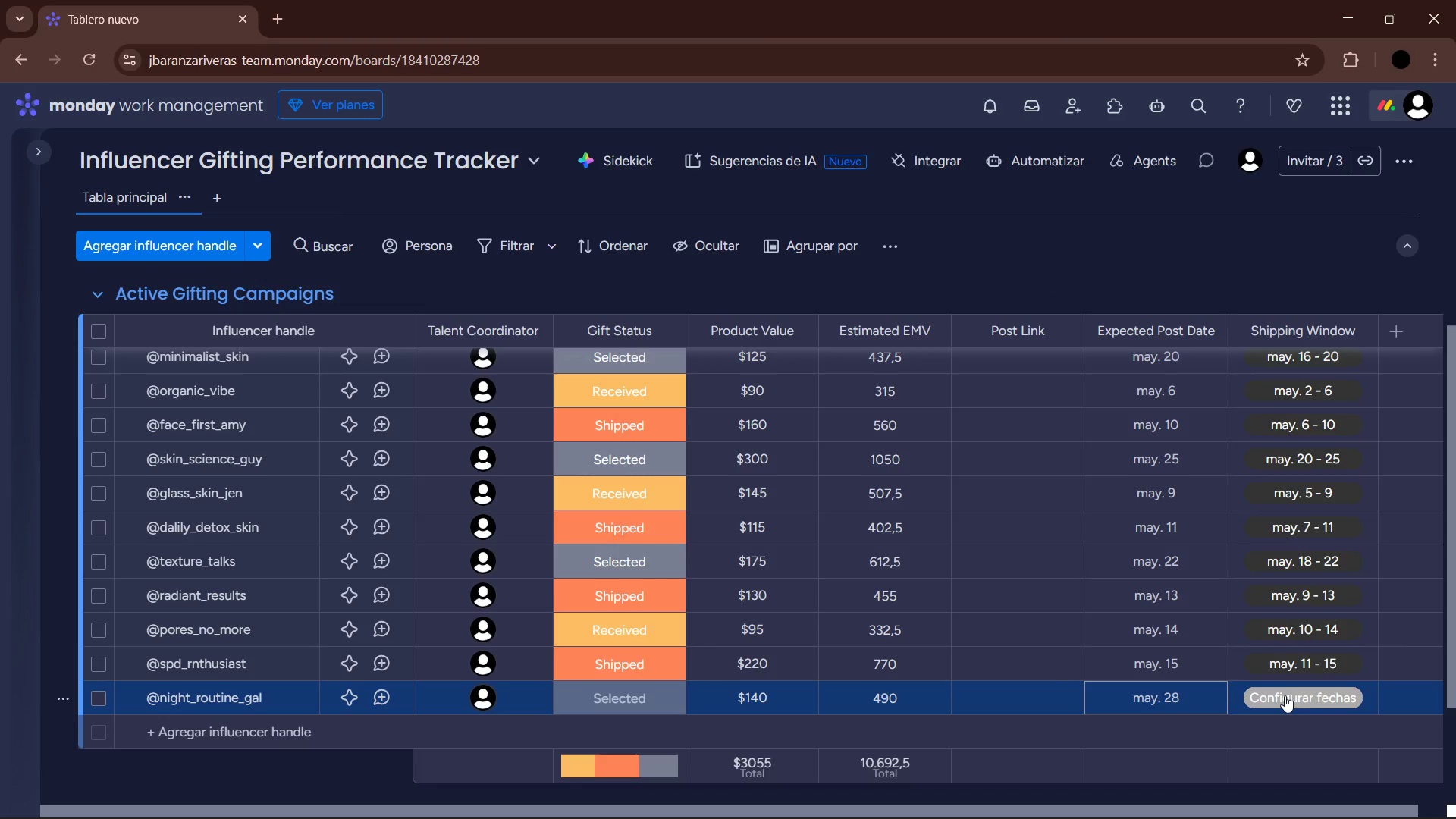 
left_click([1285, 698])
 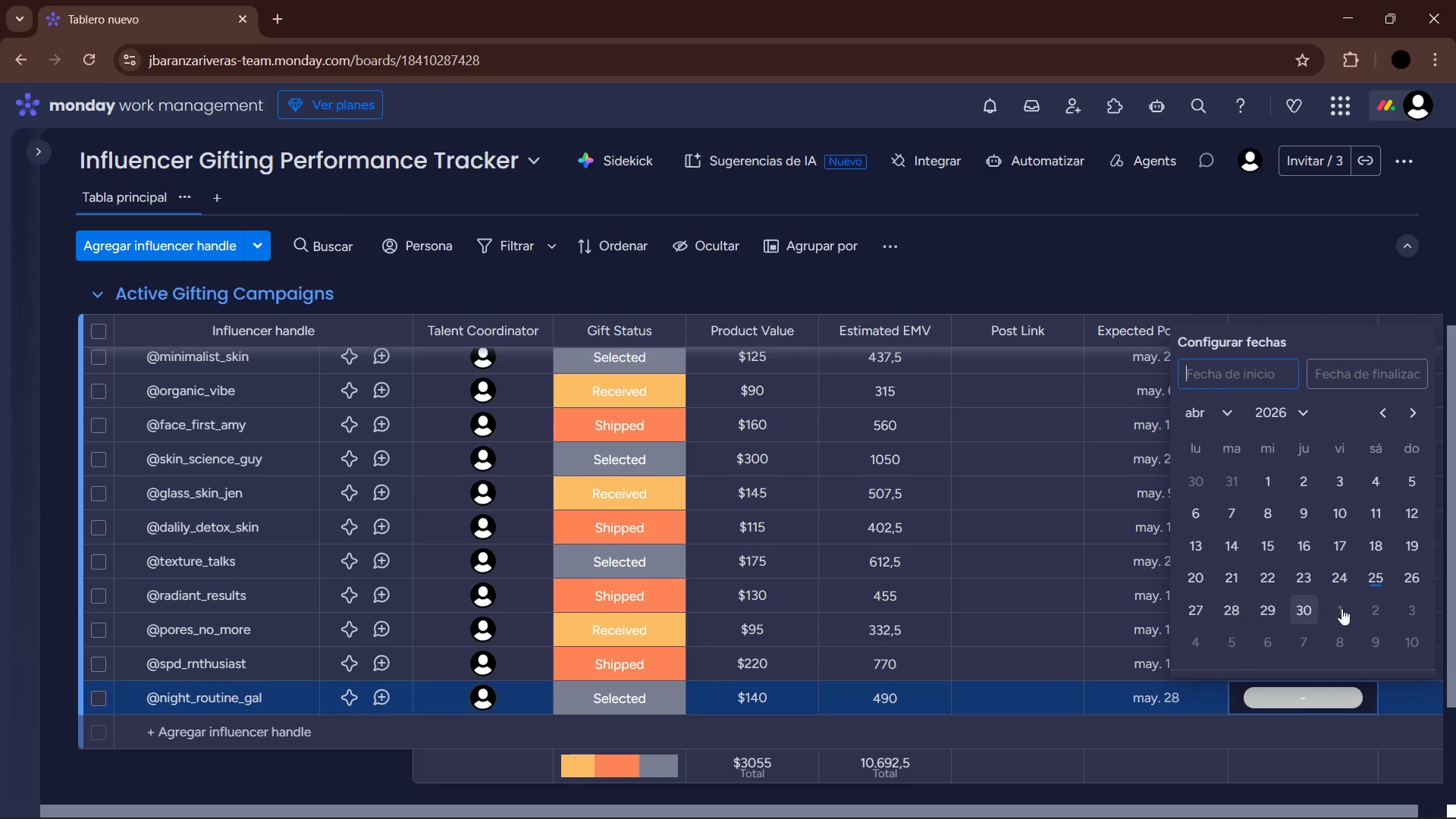 
wait(5.09)
 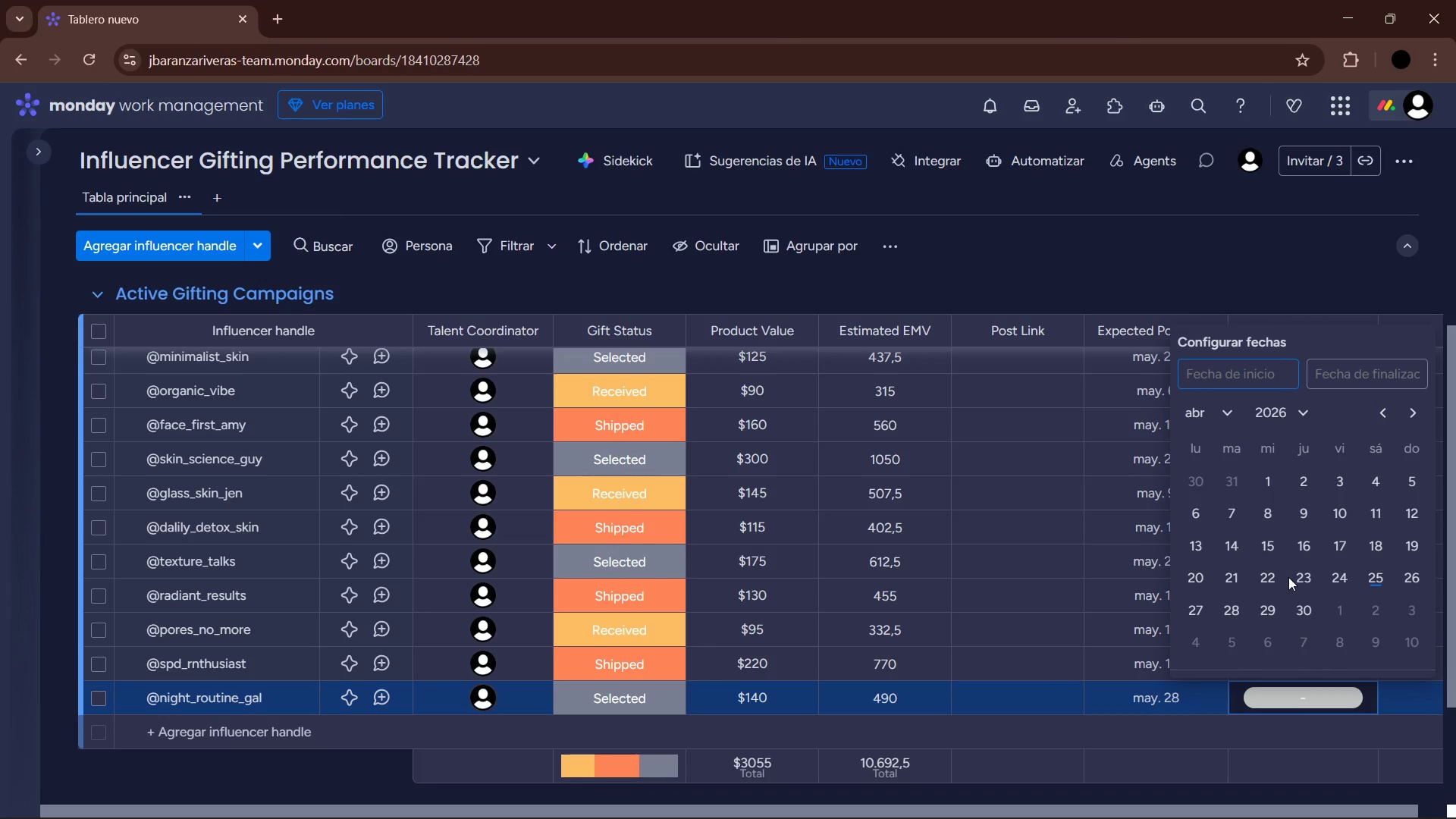 
left_click([1337, 577])
 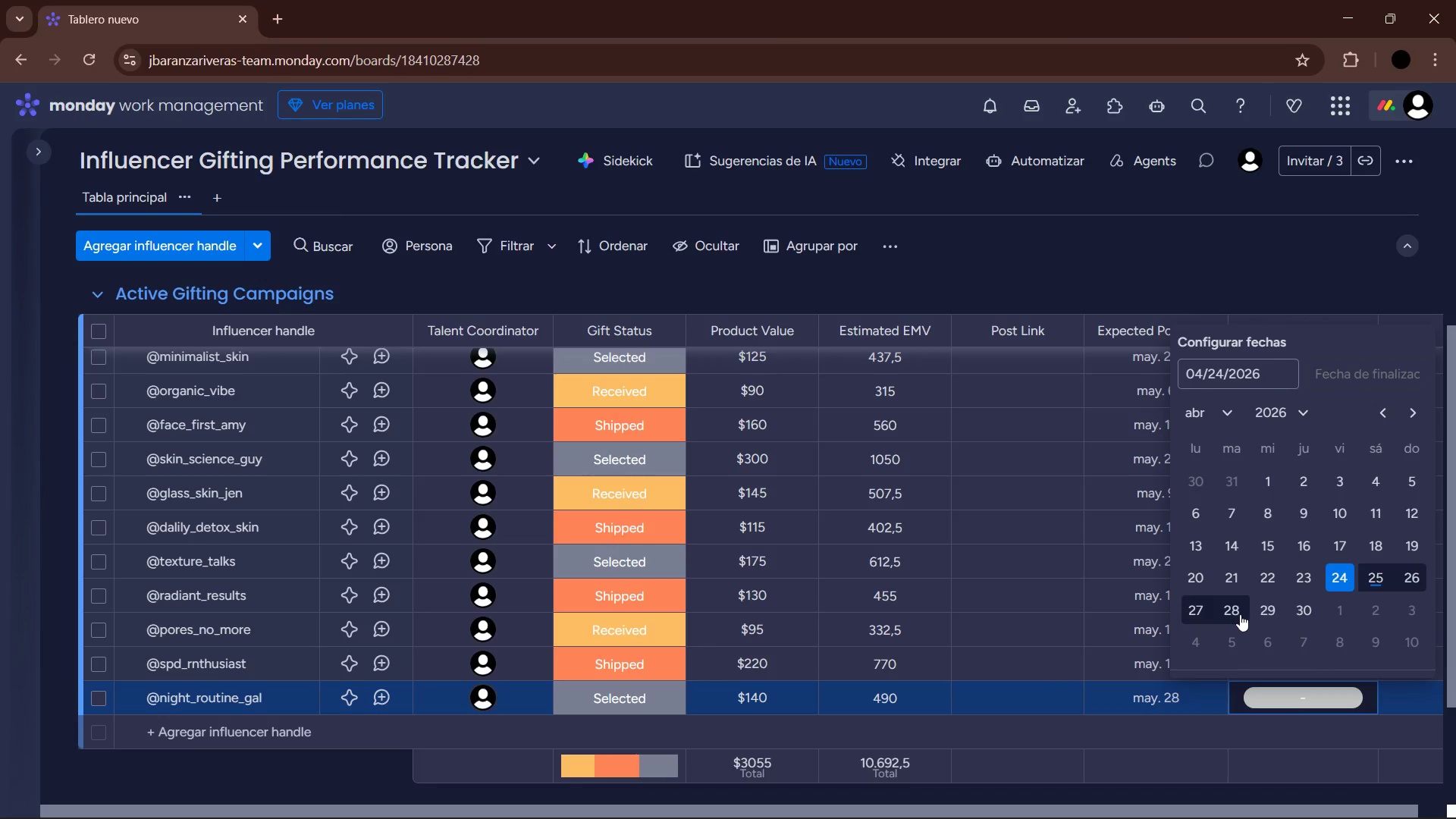 
left_click([1237, 613])
 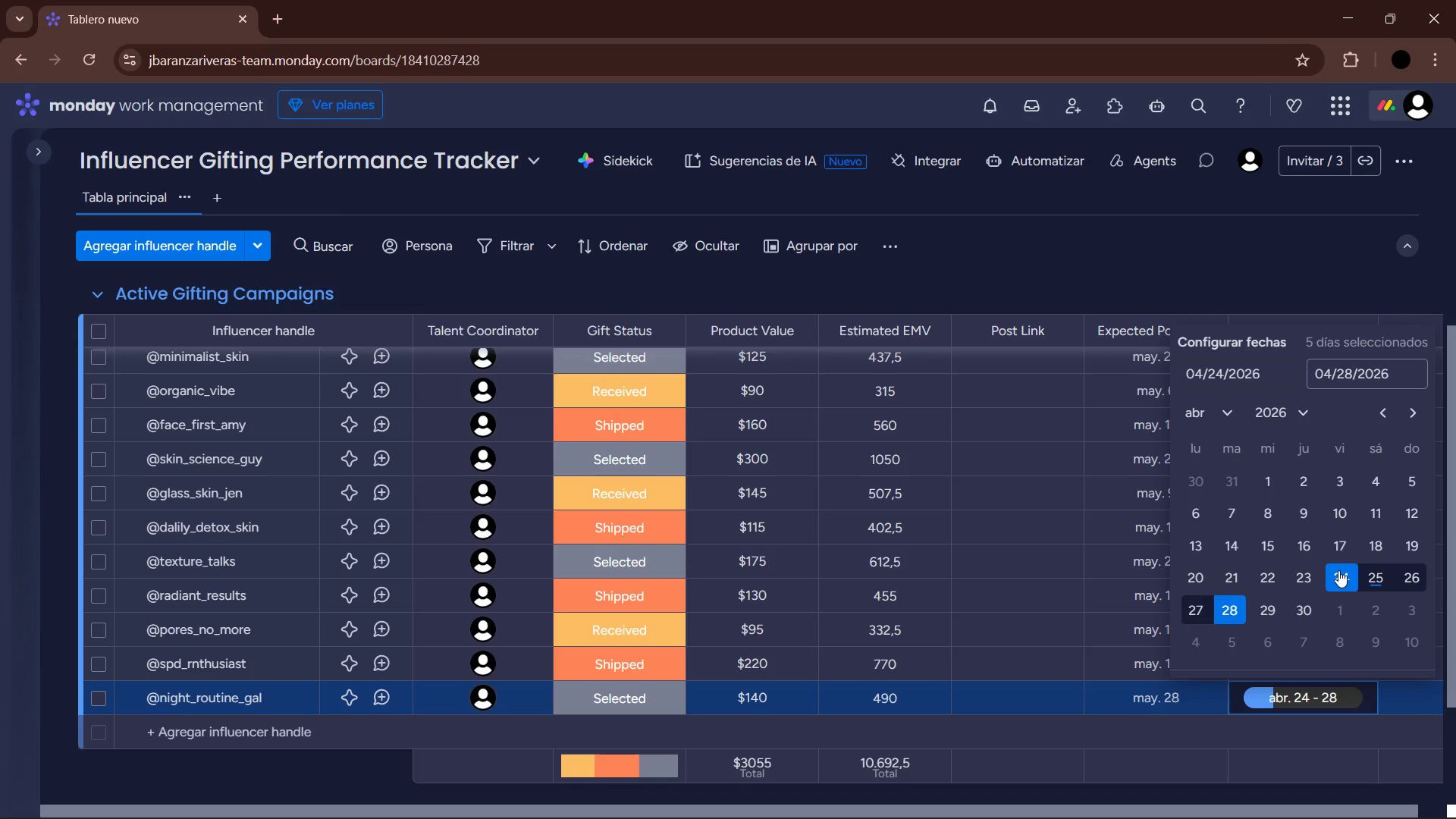 
wait(7.34)
 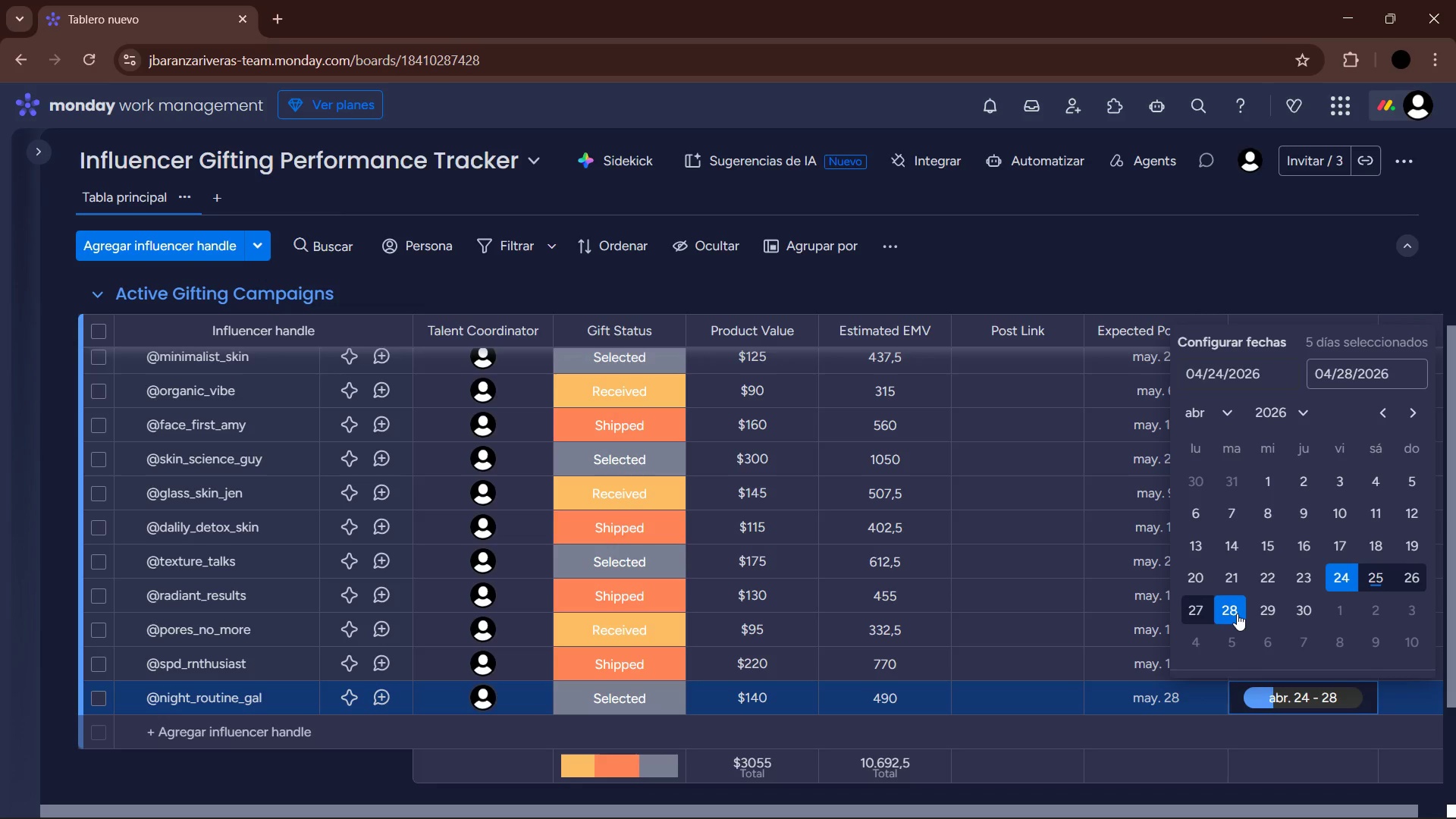 
left_click([1202, 371])
 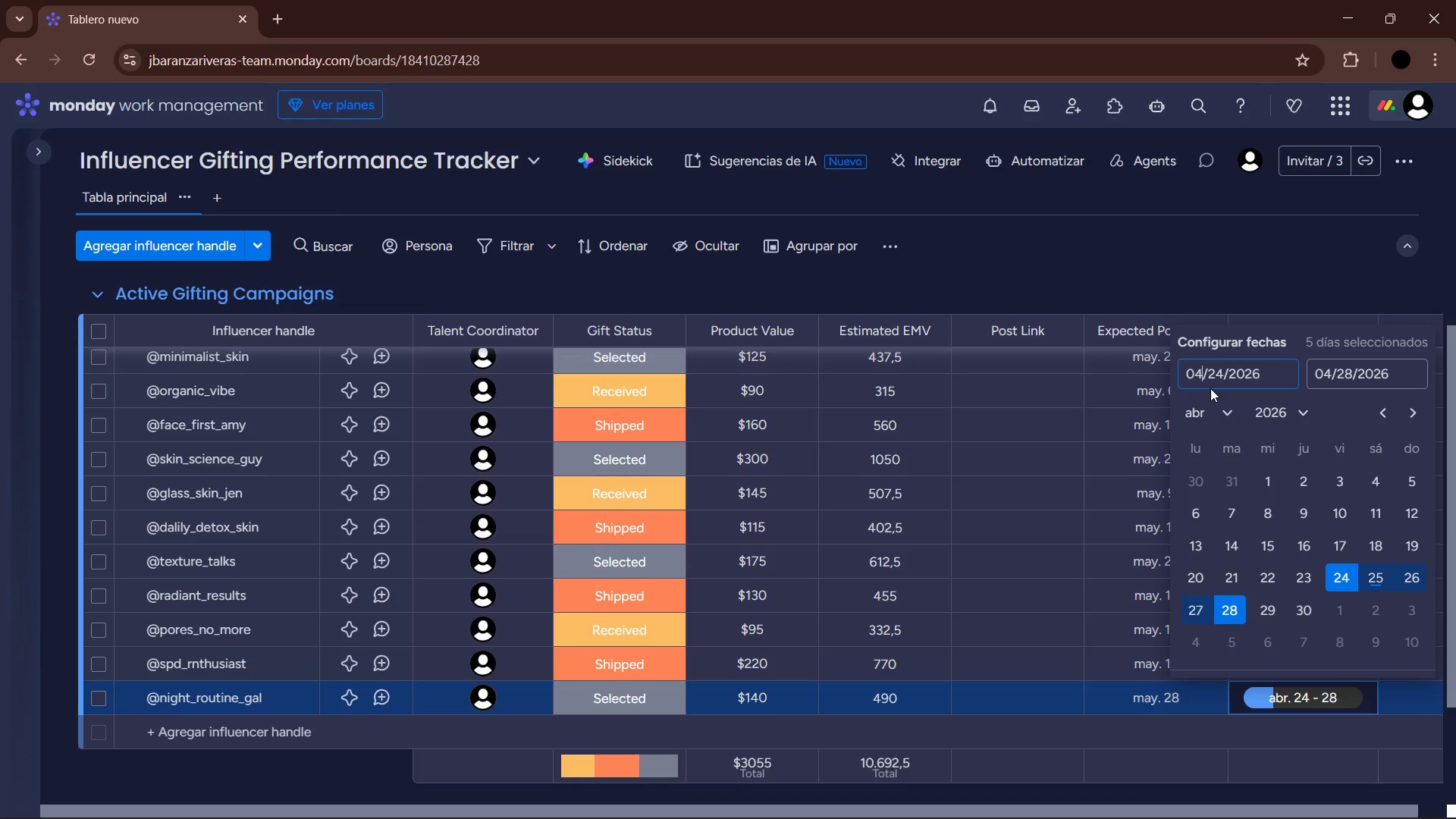 
key(Backspace)
 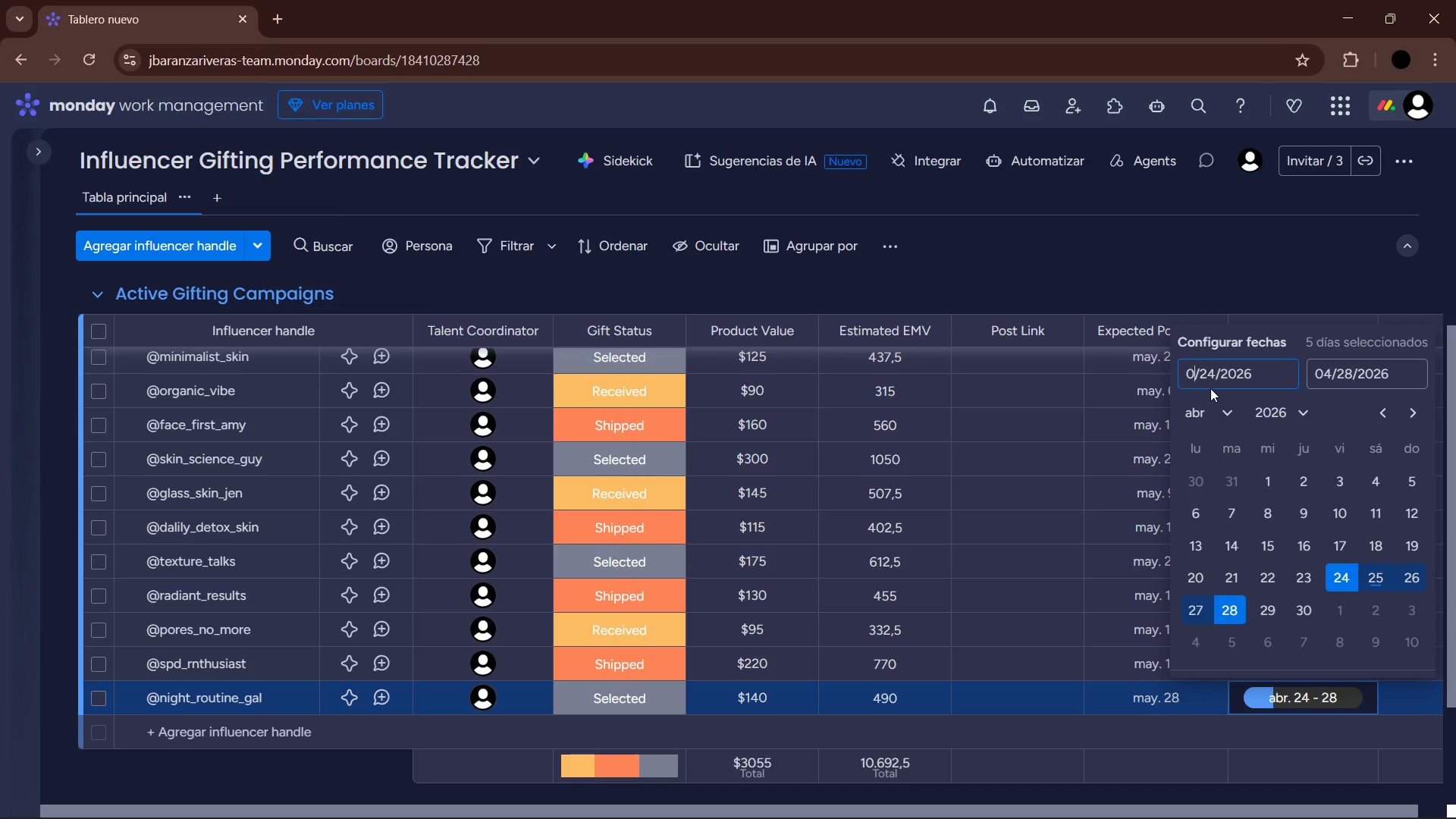 
key(Numpad5)
 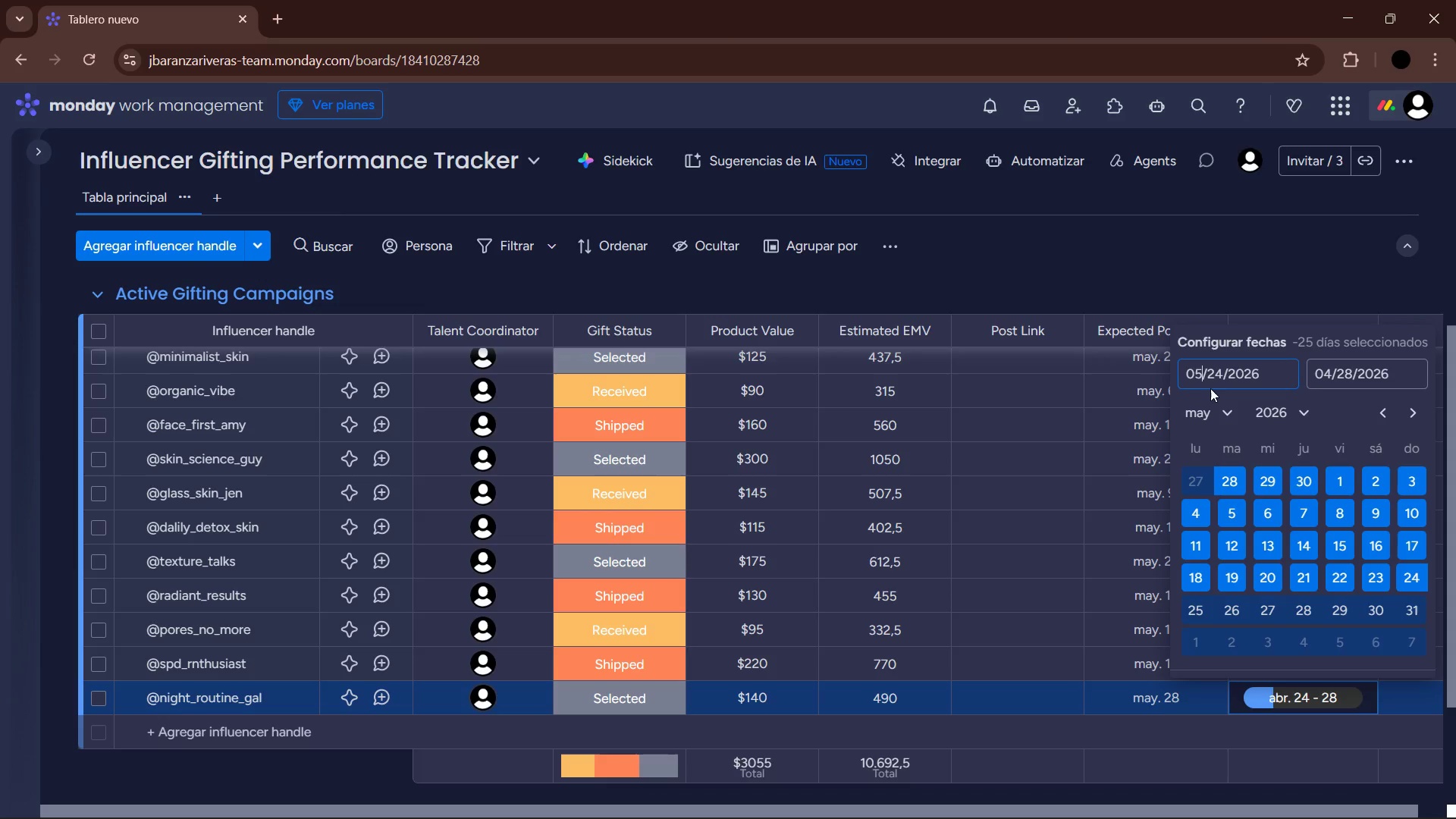 
hold_key(key=ArrowRight, duration=0.91)
 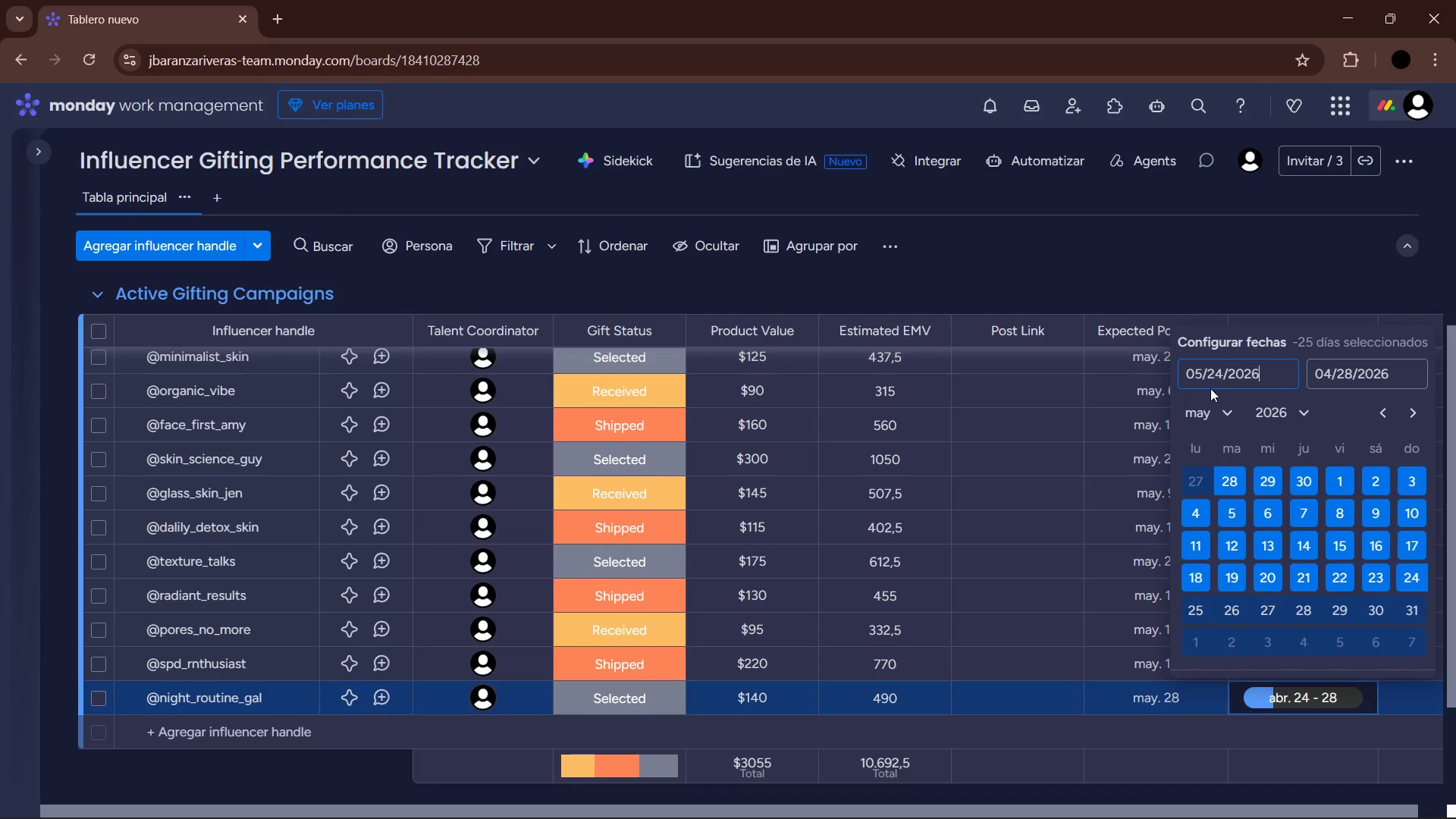 
key(ArrowRight)
 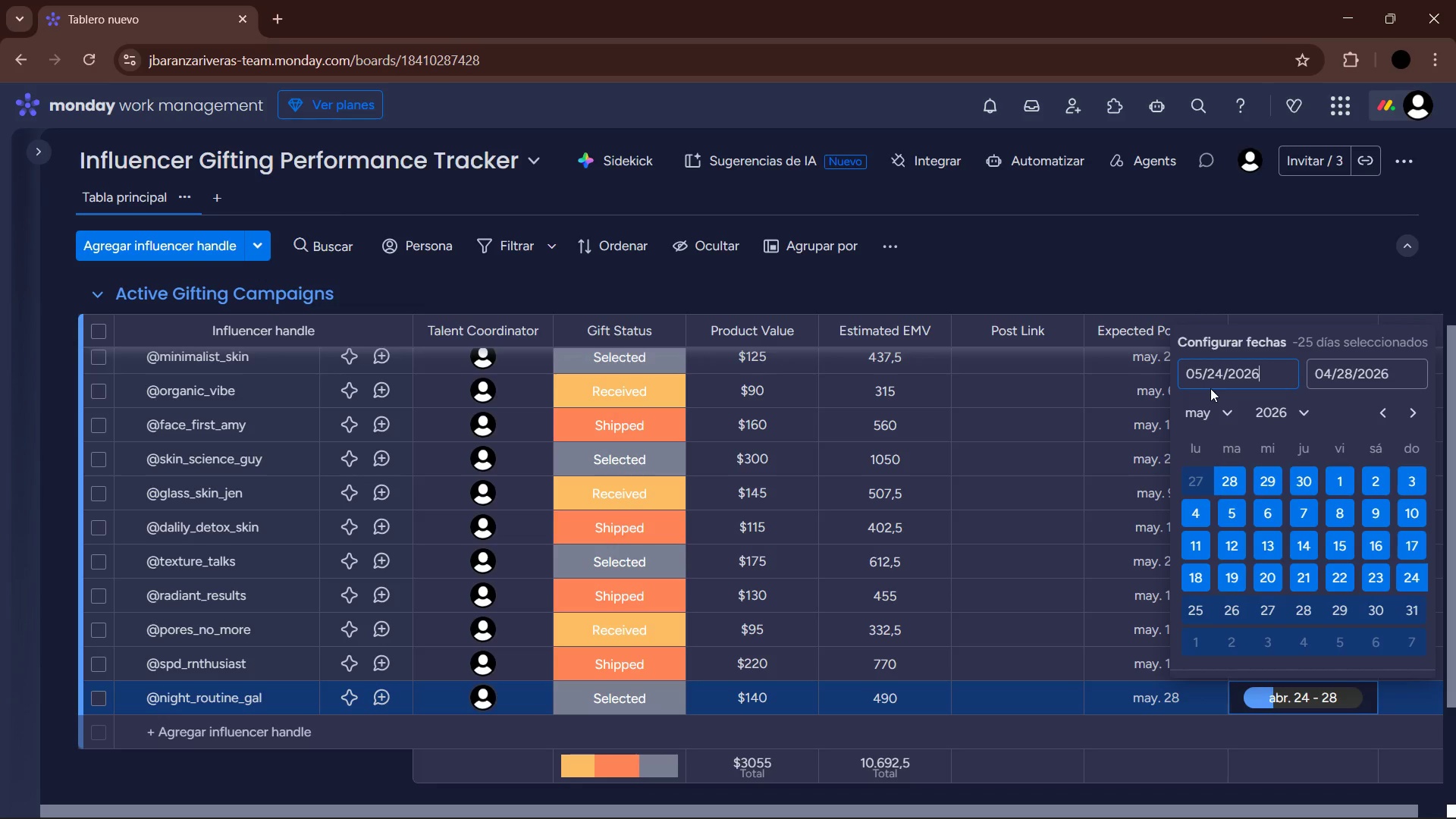 
key(ArrowRight)
 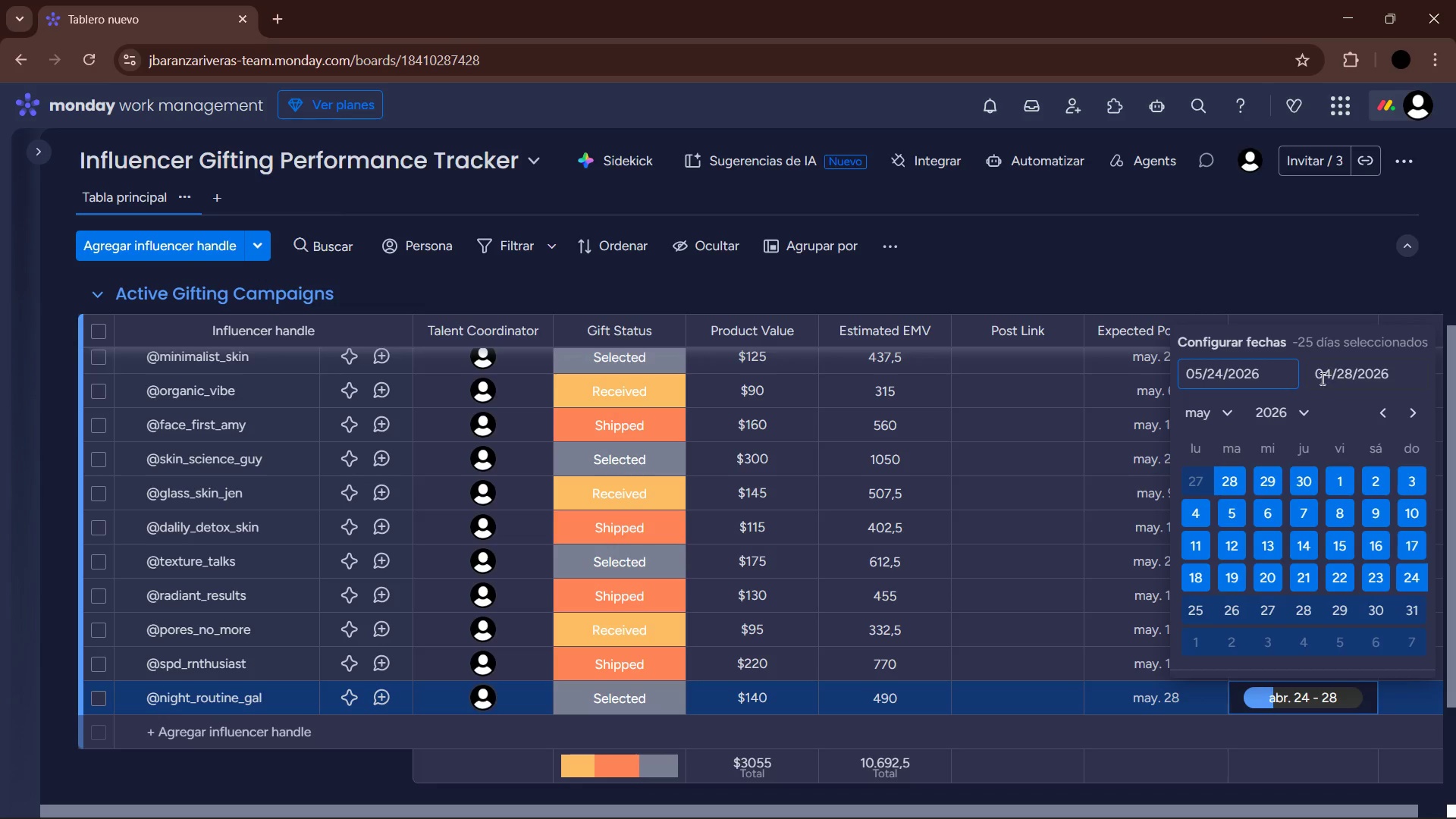 
left_click([1331, 375])
 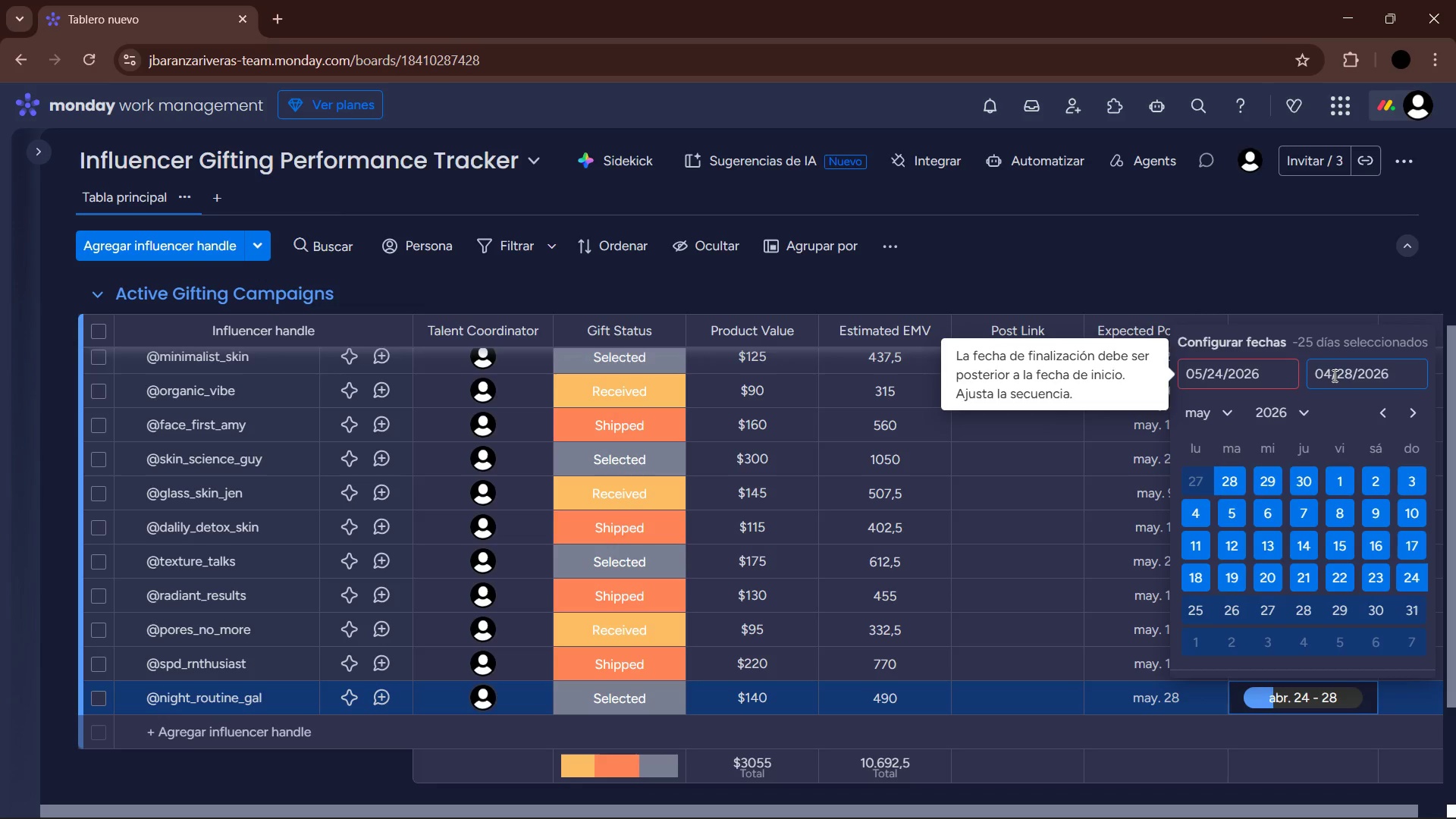 
key(Backspace)
 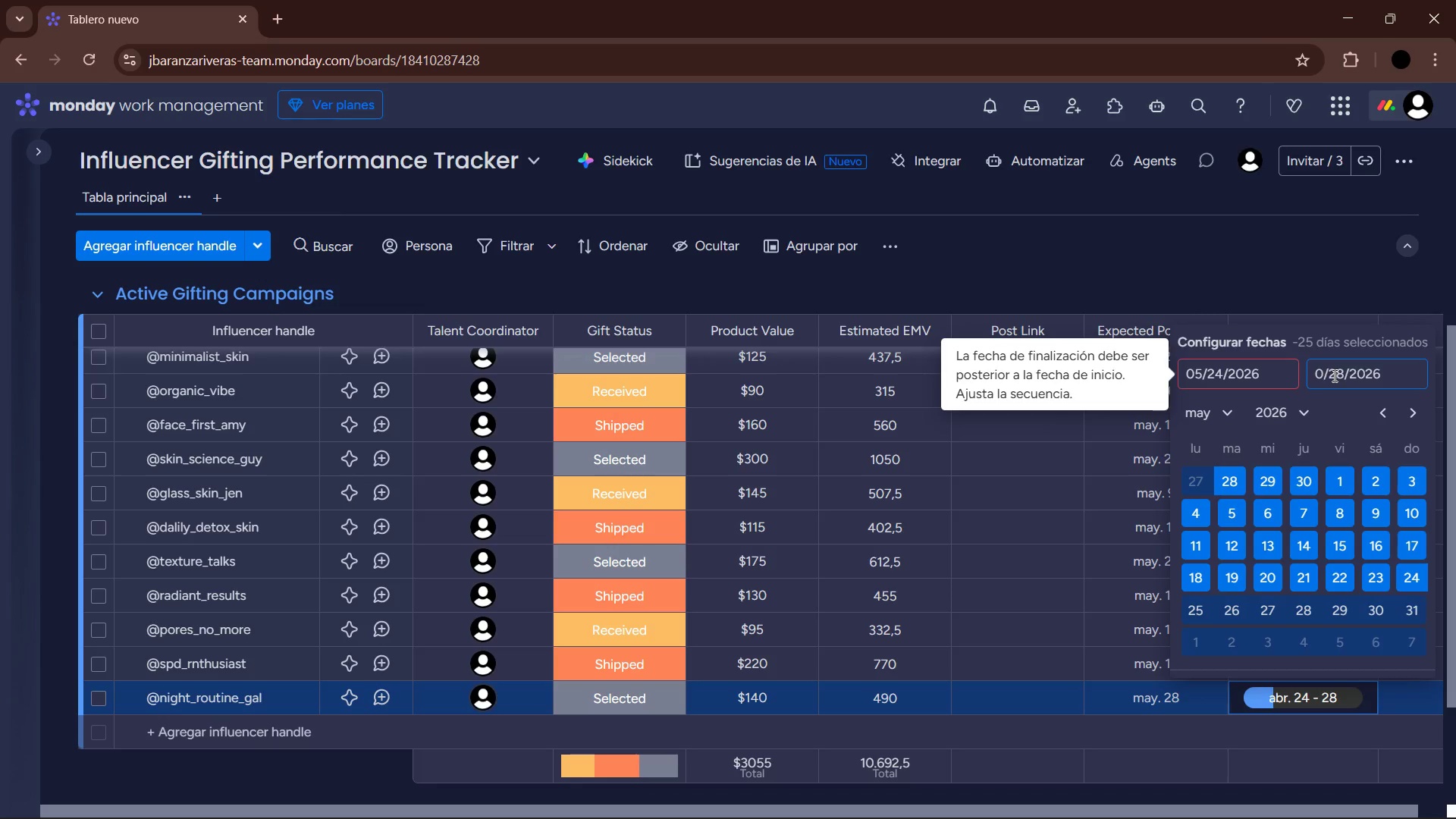 
key(Numpad5)
 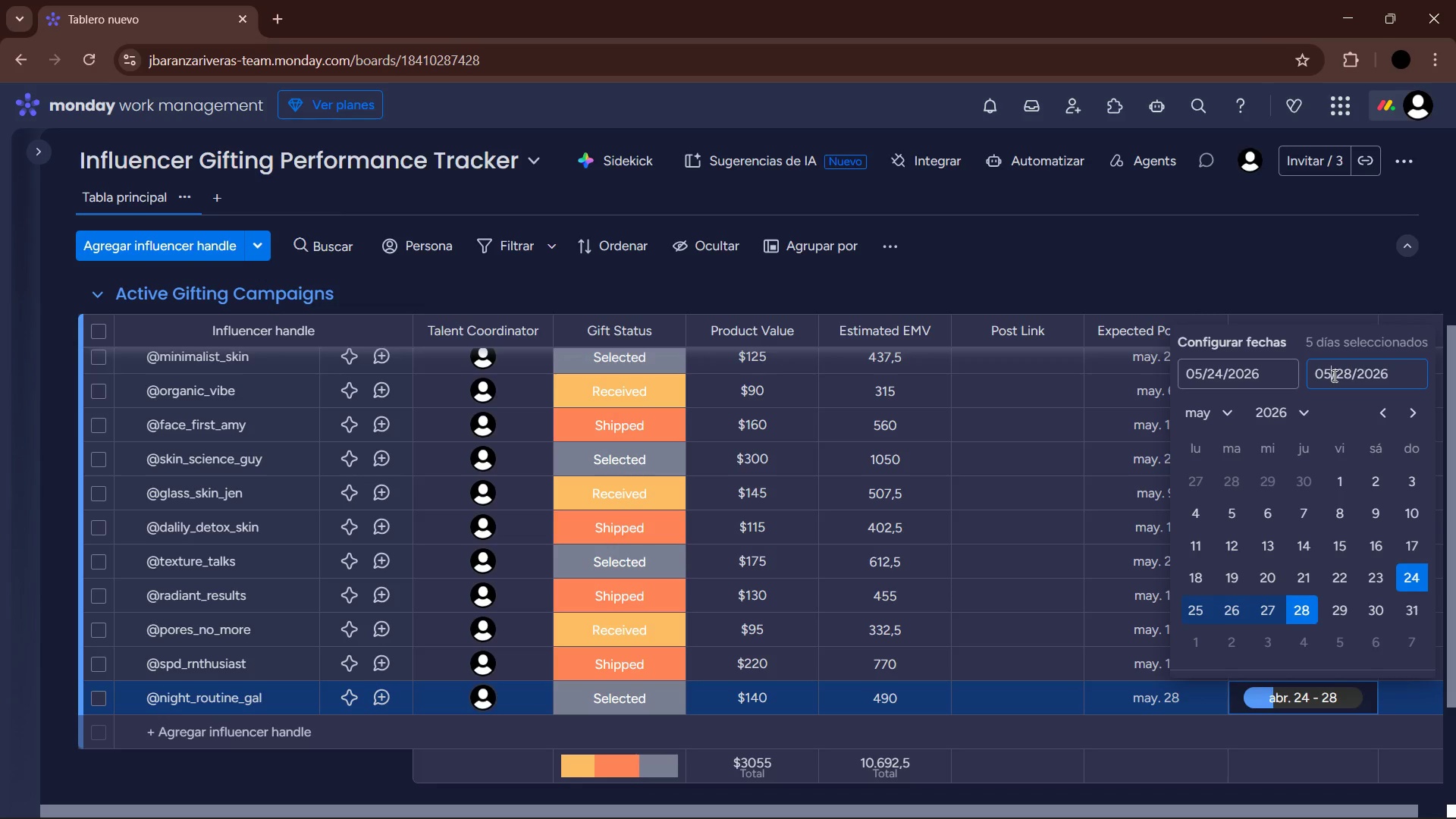 
key(NumpadEnter)
 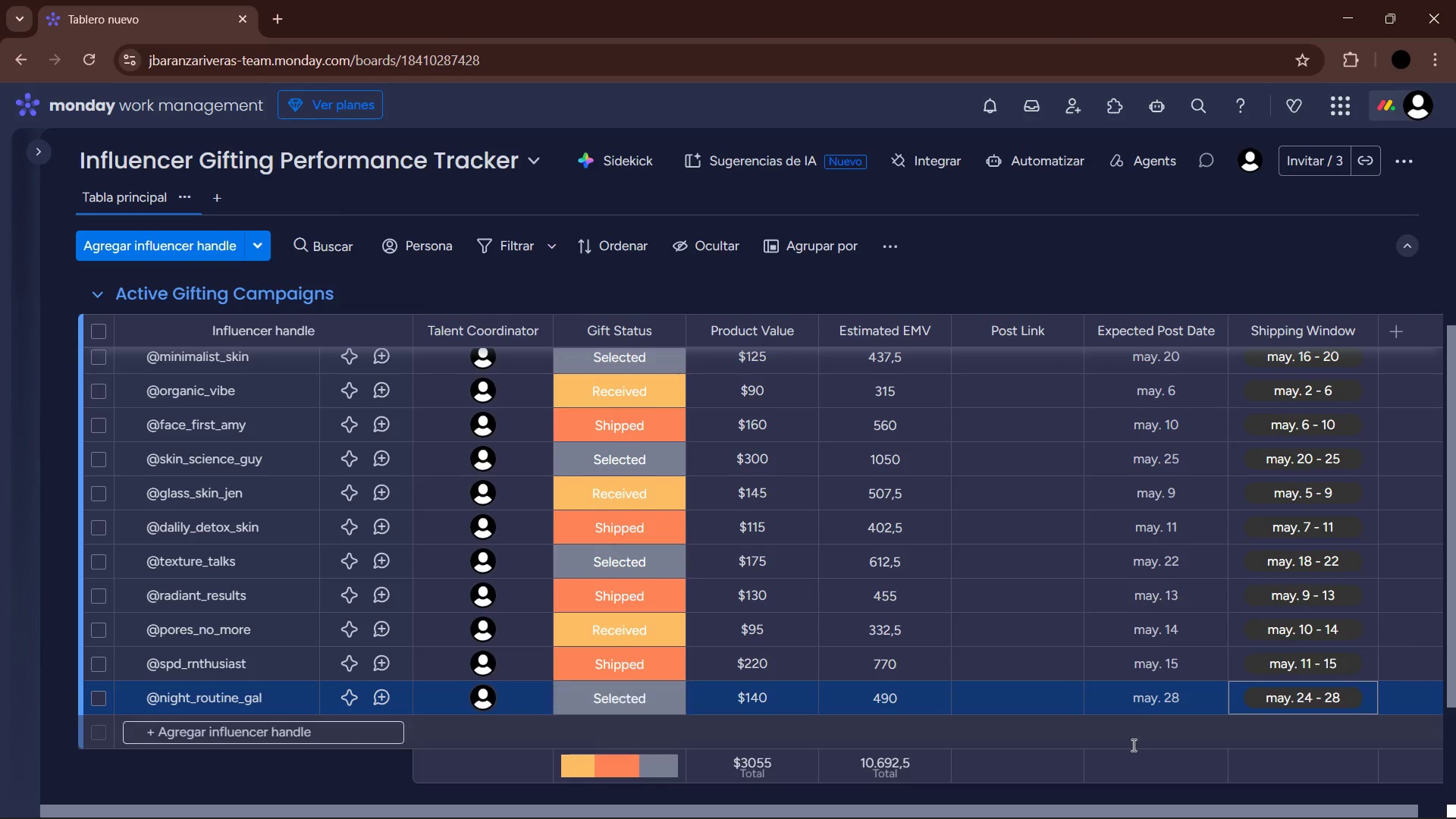 
left_click([219, 734])
 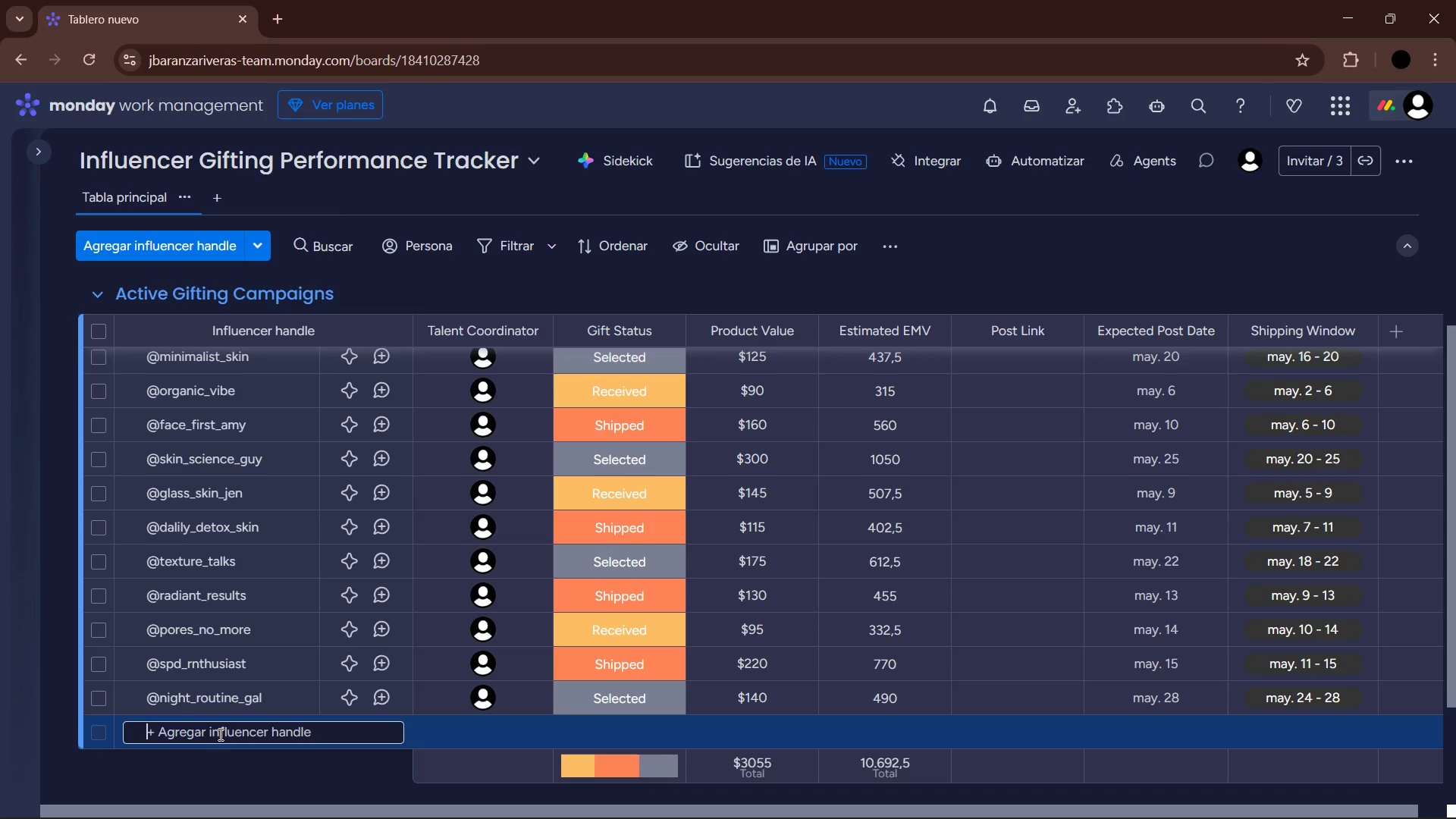 
key(Alt+Control+Q)
 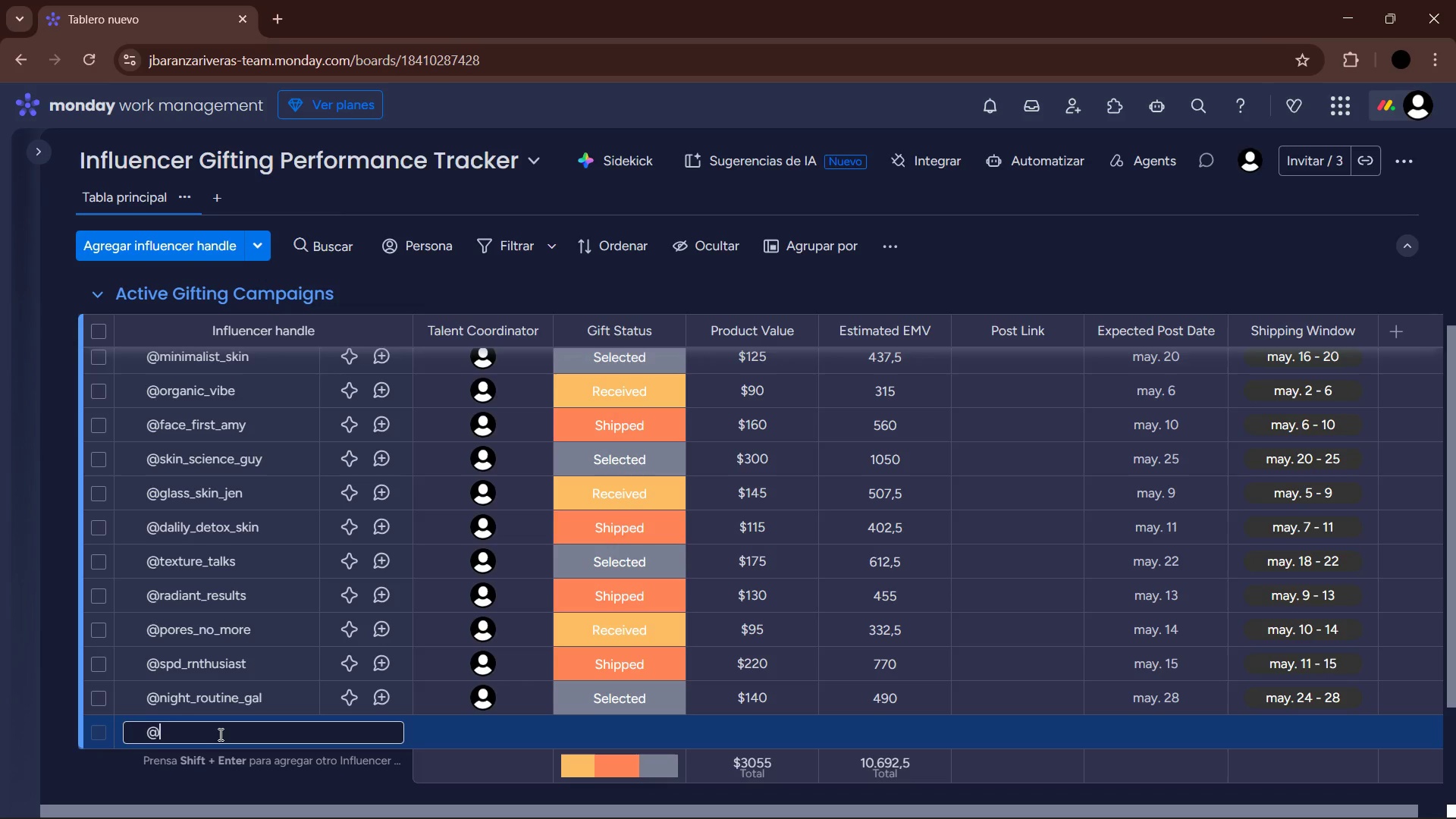 
type(holistic_hazel)
 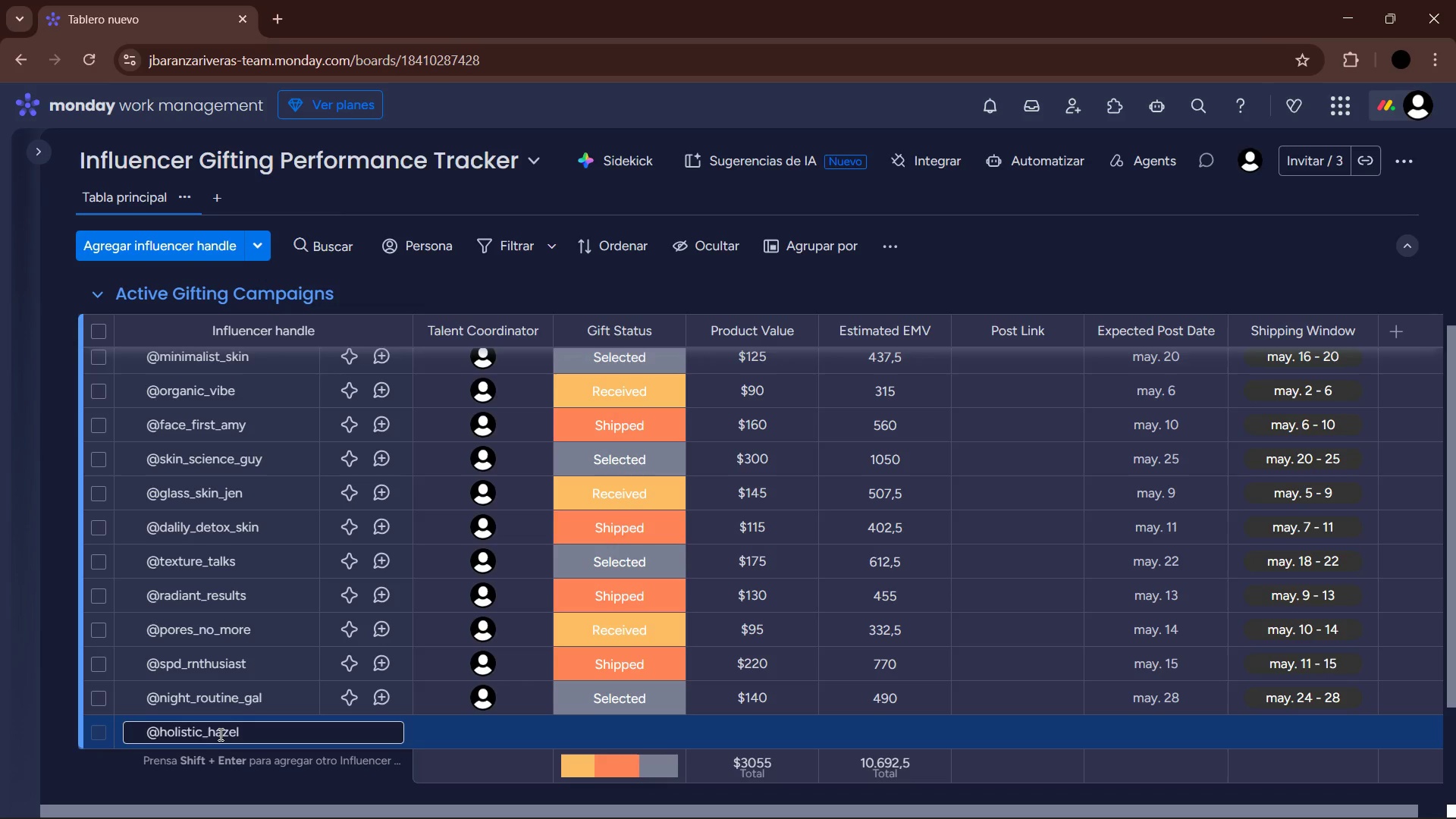 
key(Enter)
 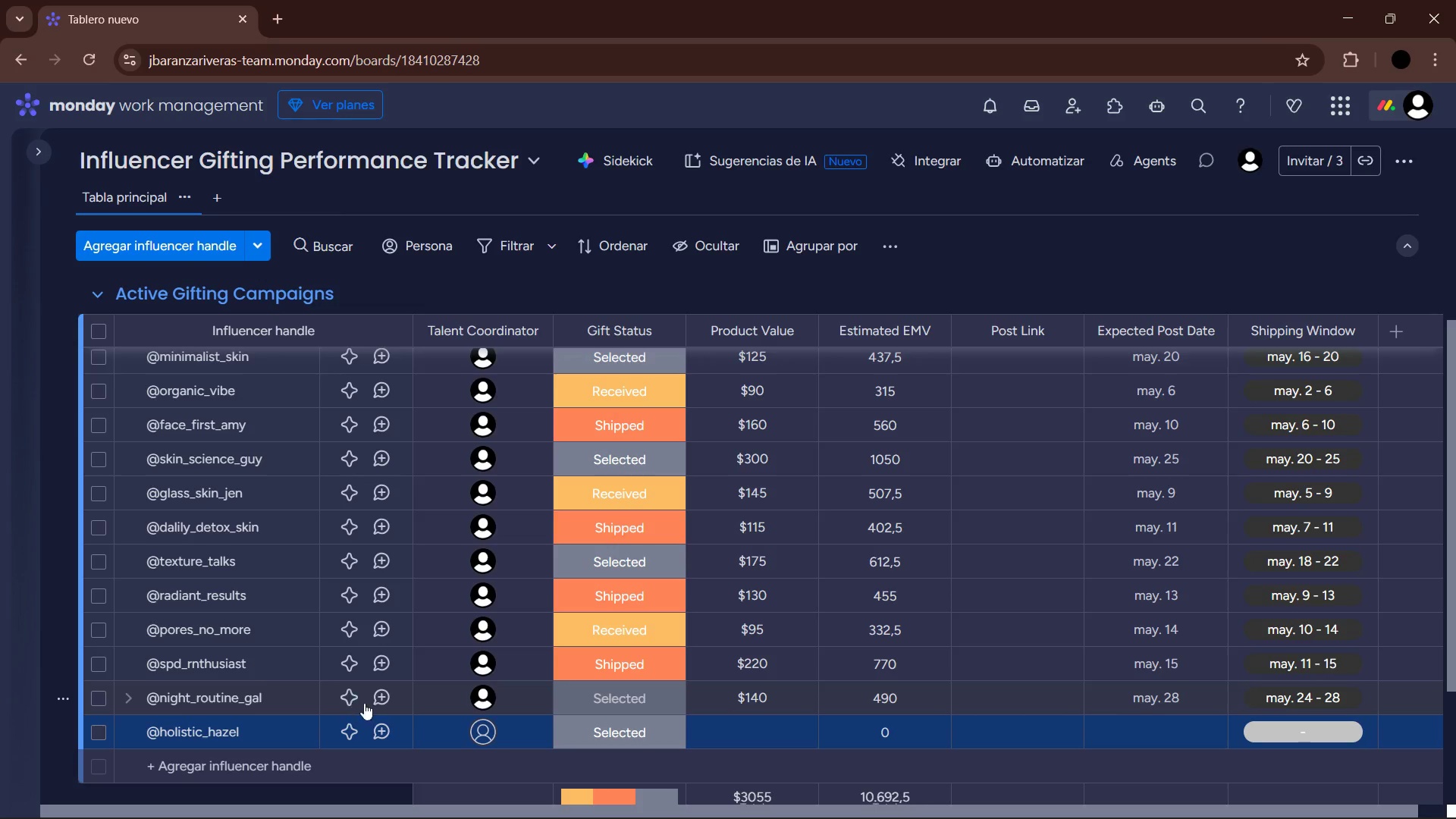 
left_click([490, 732])
 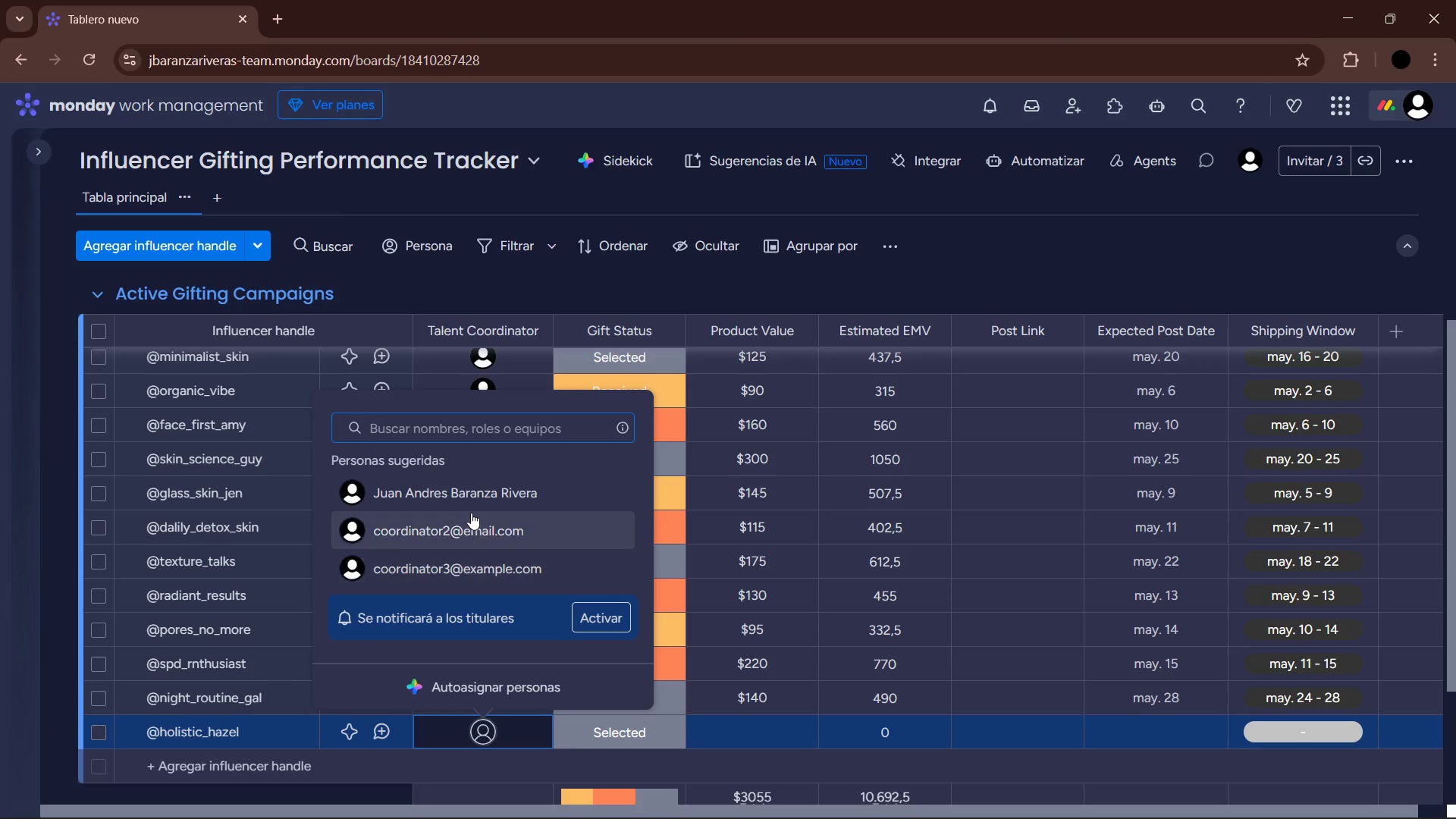 
left_click([468, 504])
 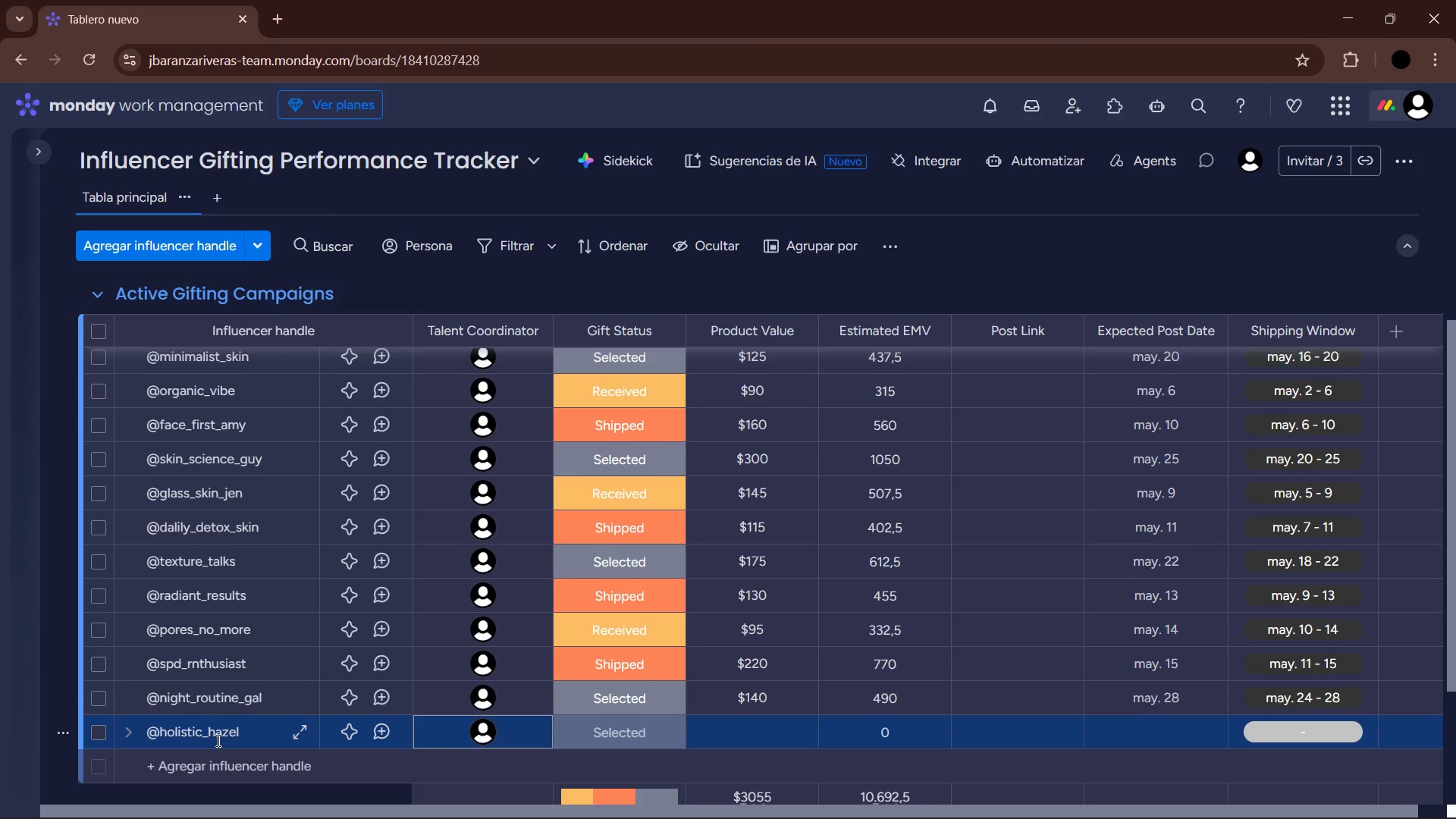 
left_click([626, 737])
 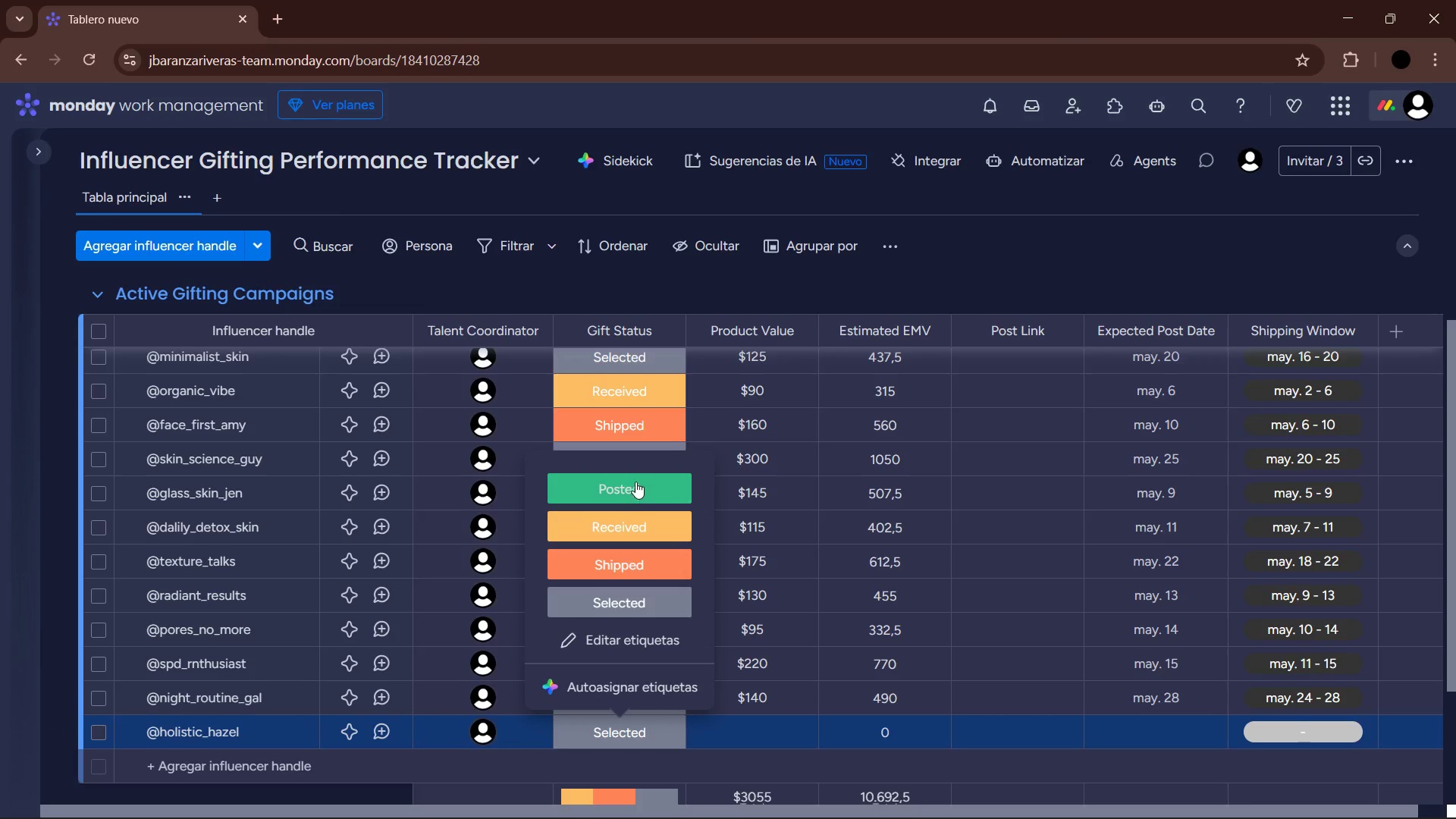 
left_click([641, 529])
 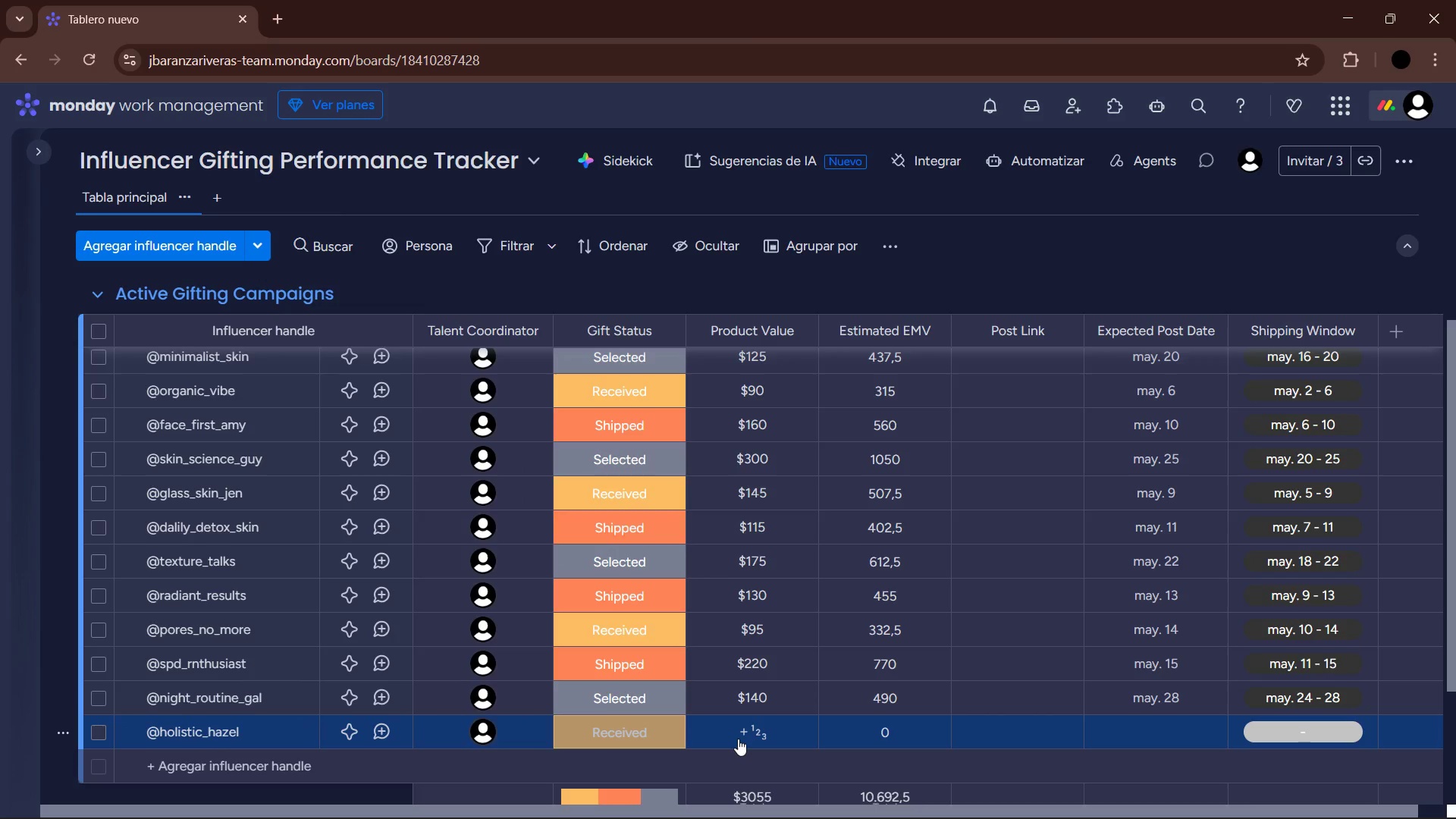 
left_click([738, 739])
 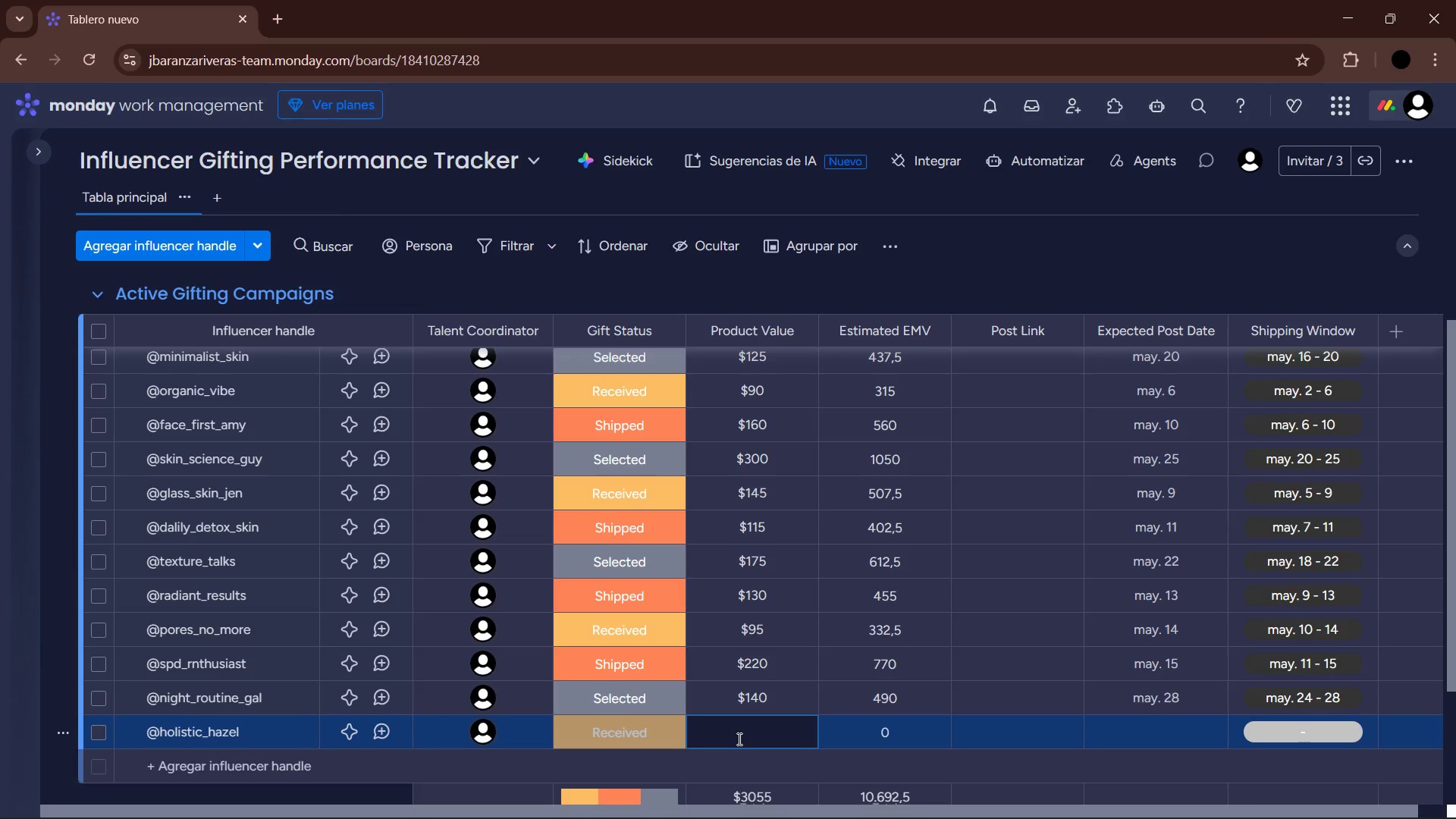 
key(Numpad8)
 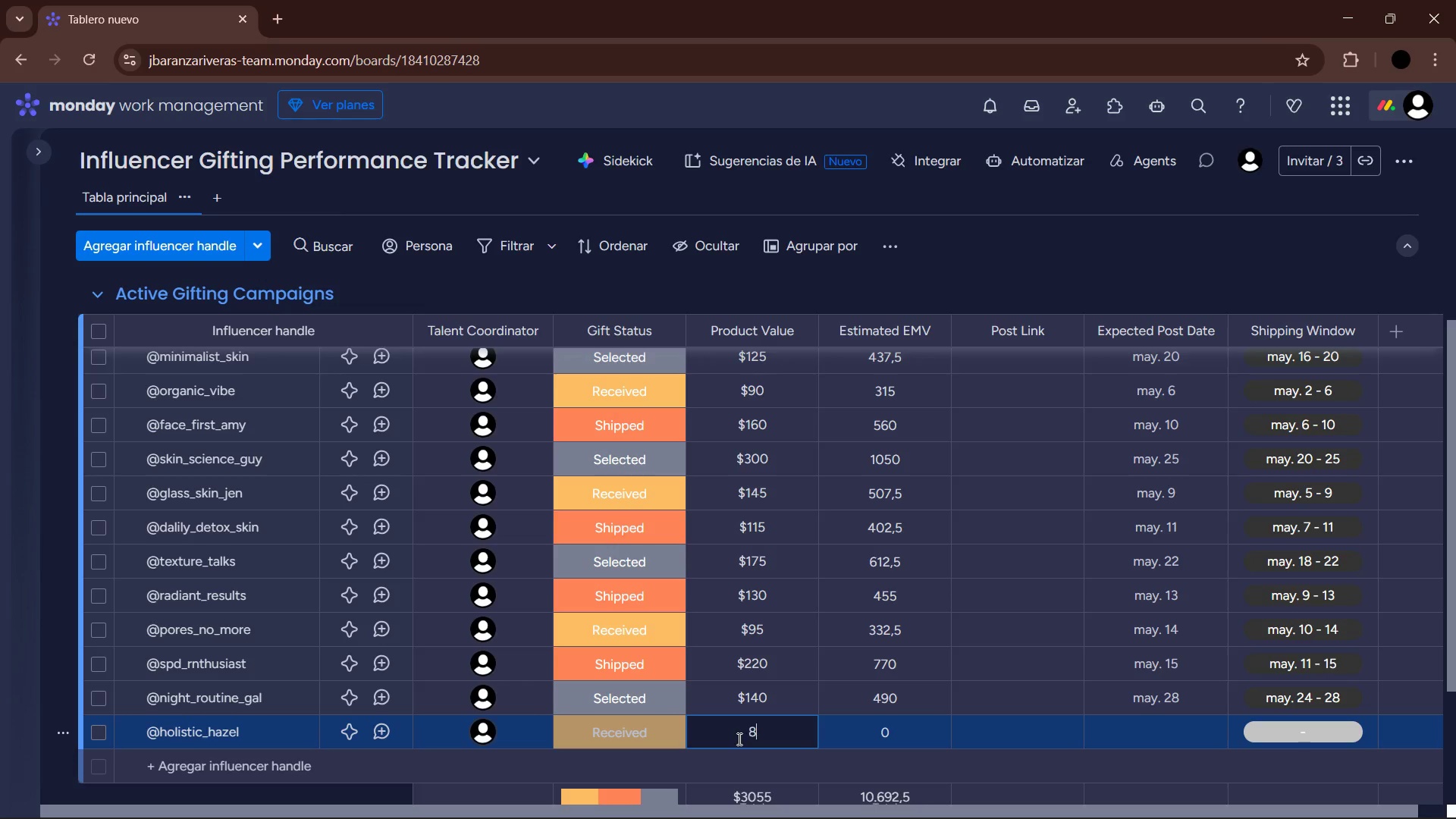 
key(Numpad0)
 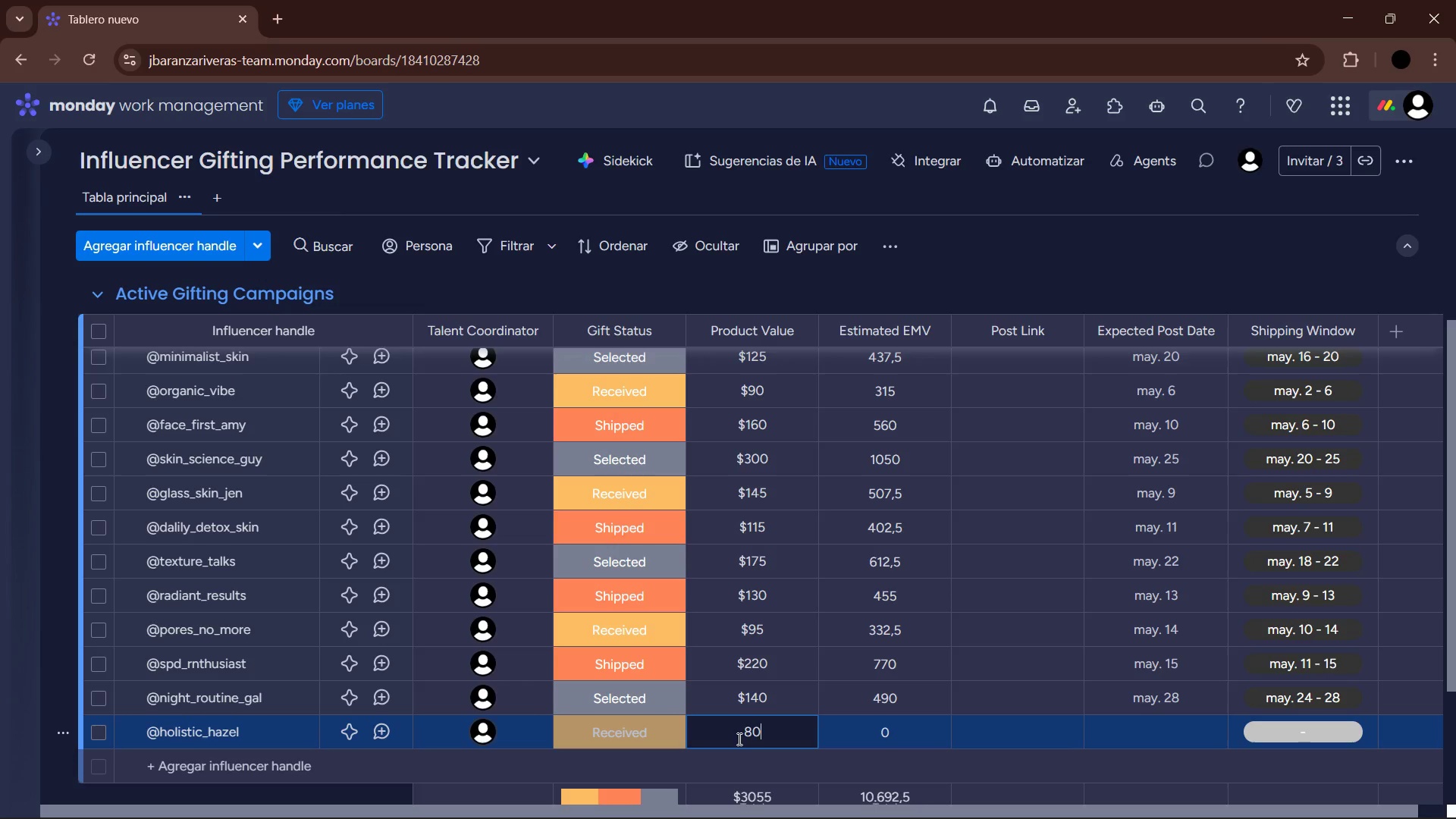 
key(Enter)
 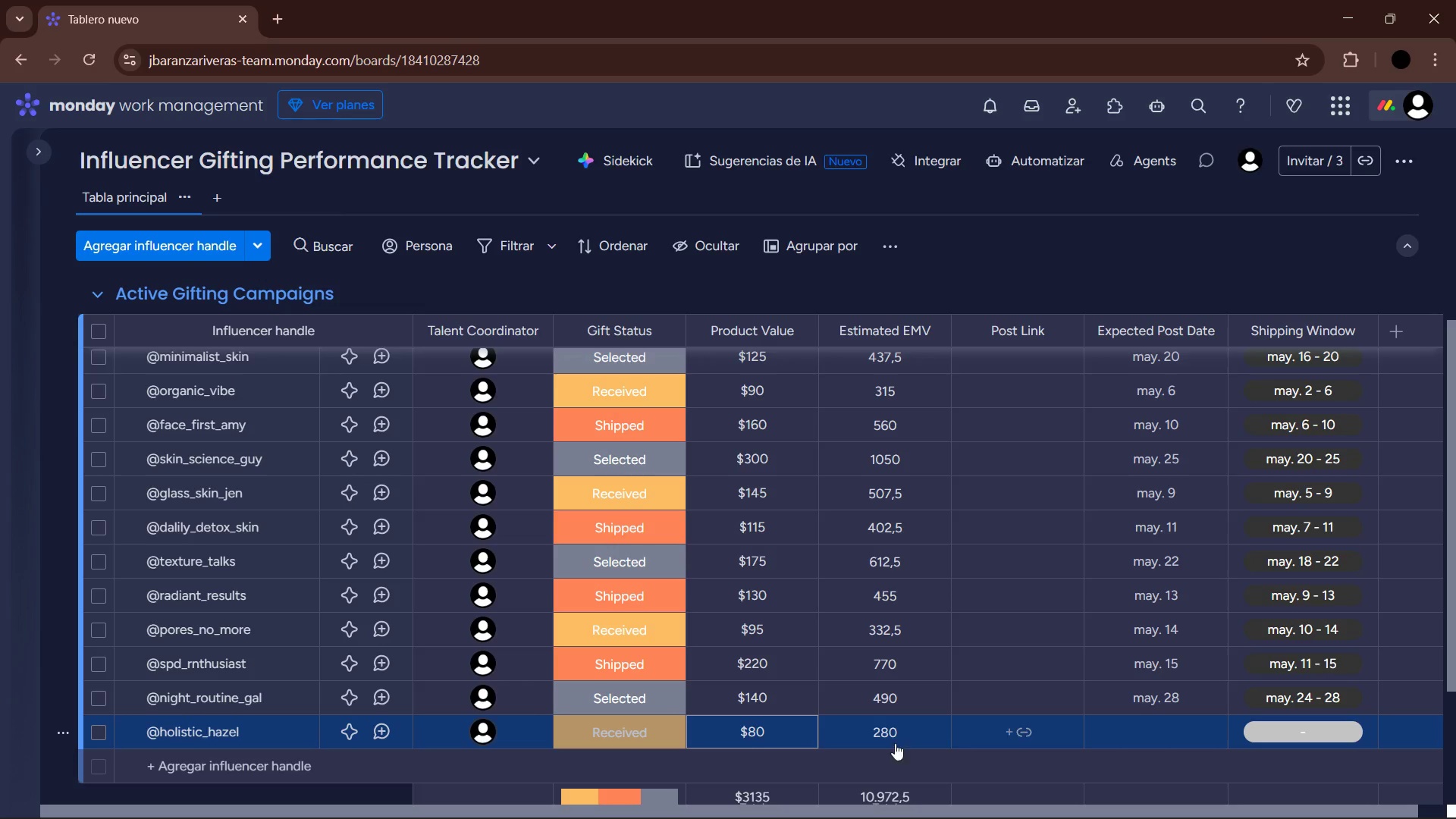 
left_click([1164, 733])
 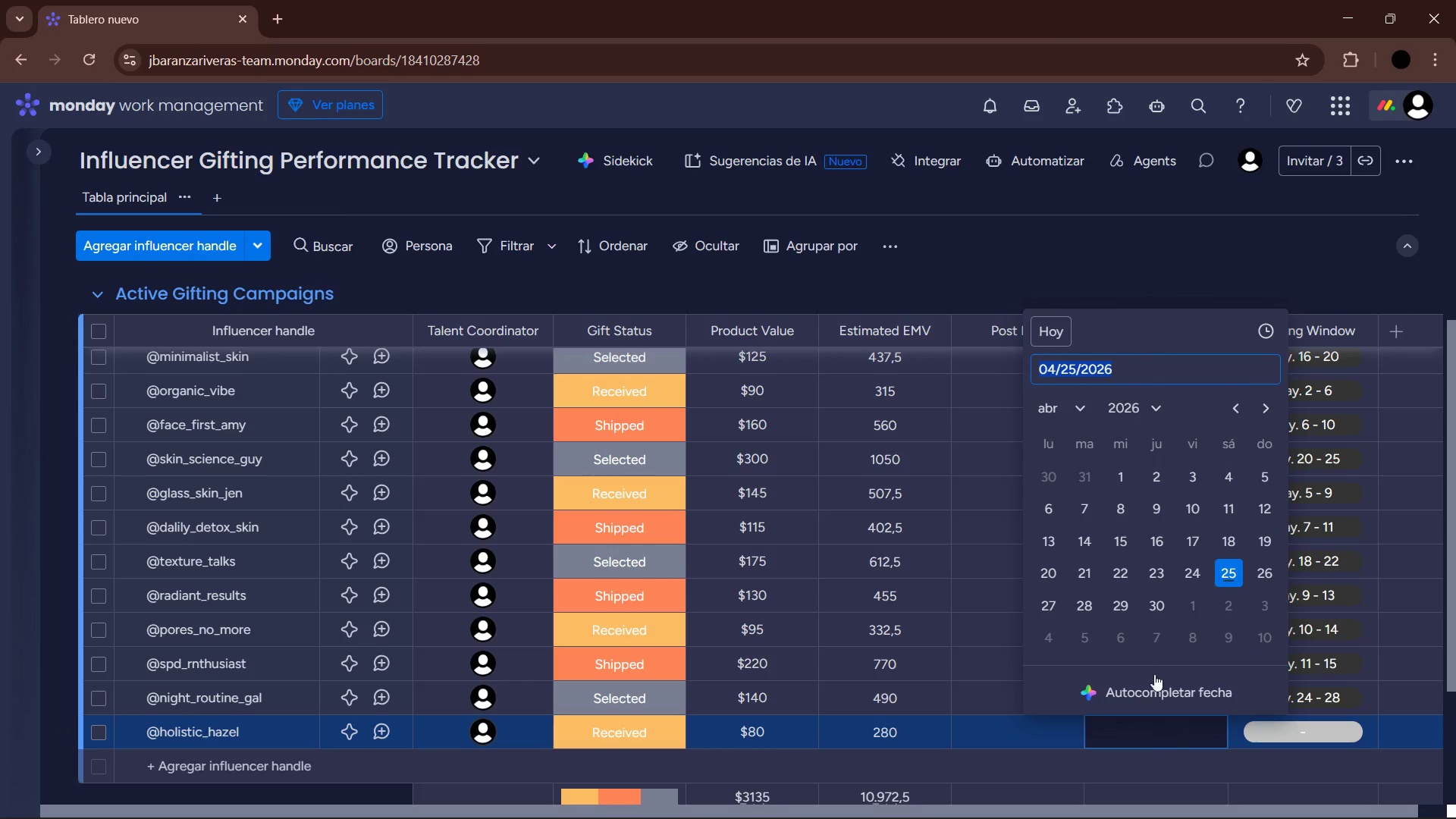 
double_click([1083, 415])
 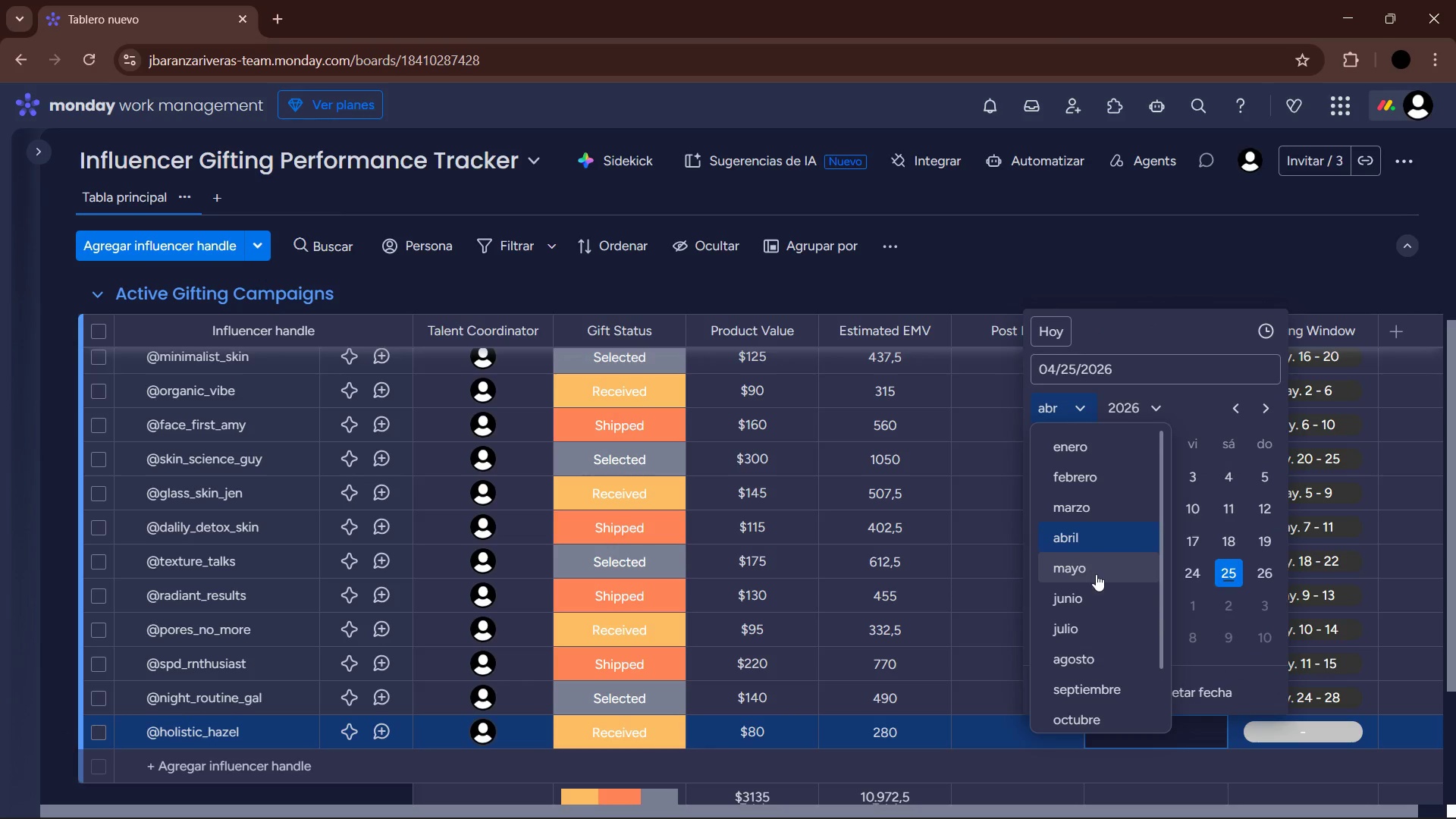 
left_click([1096, 575])
 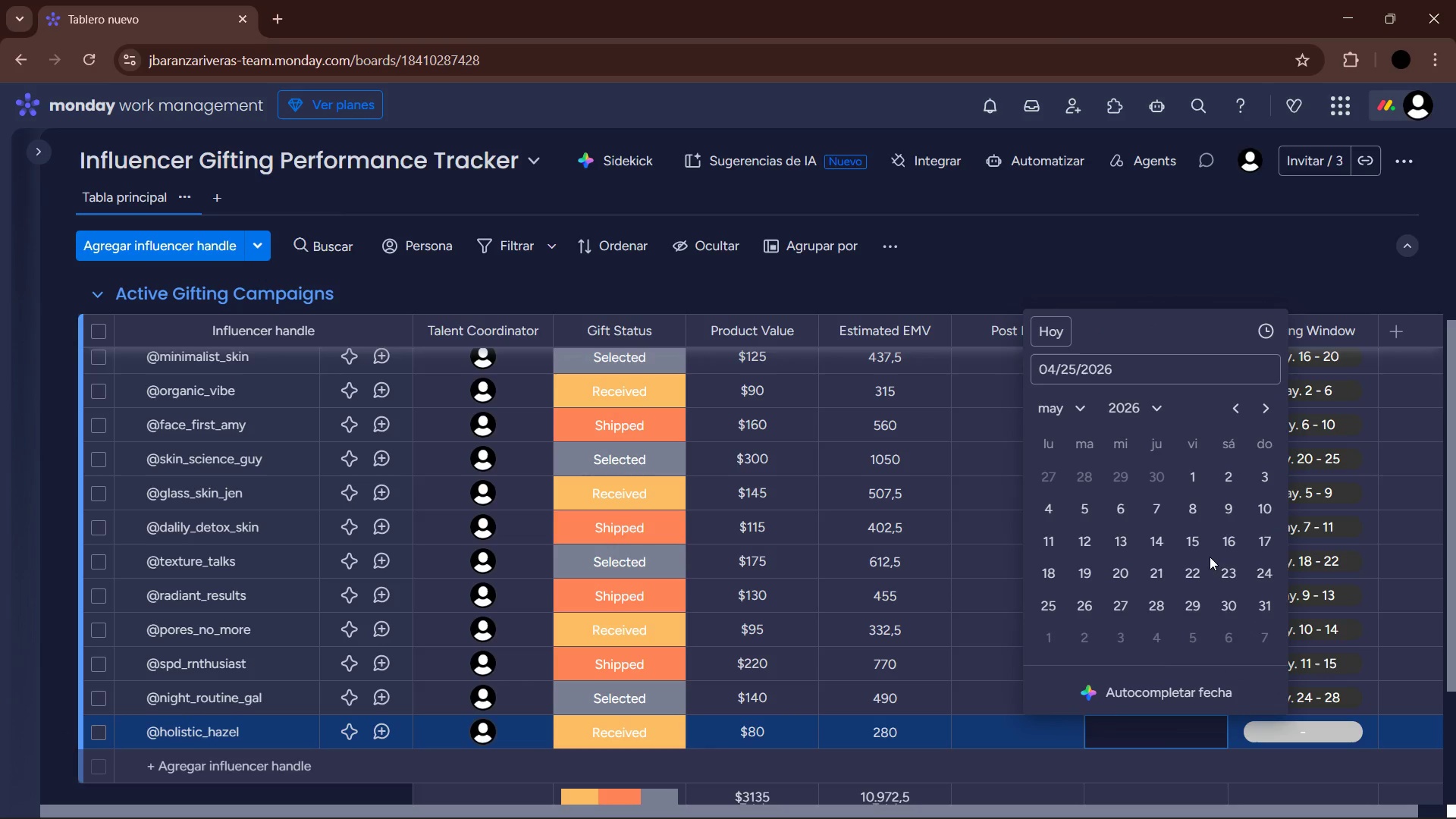 
left_click([1228, 547])
 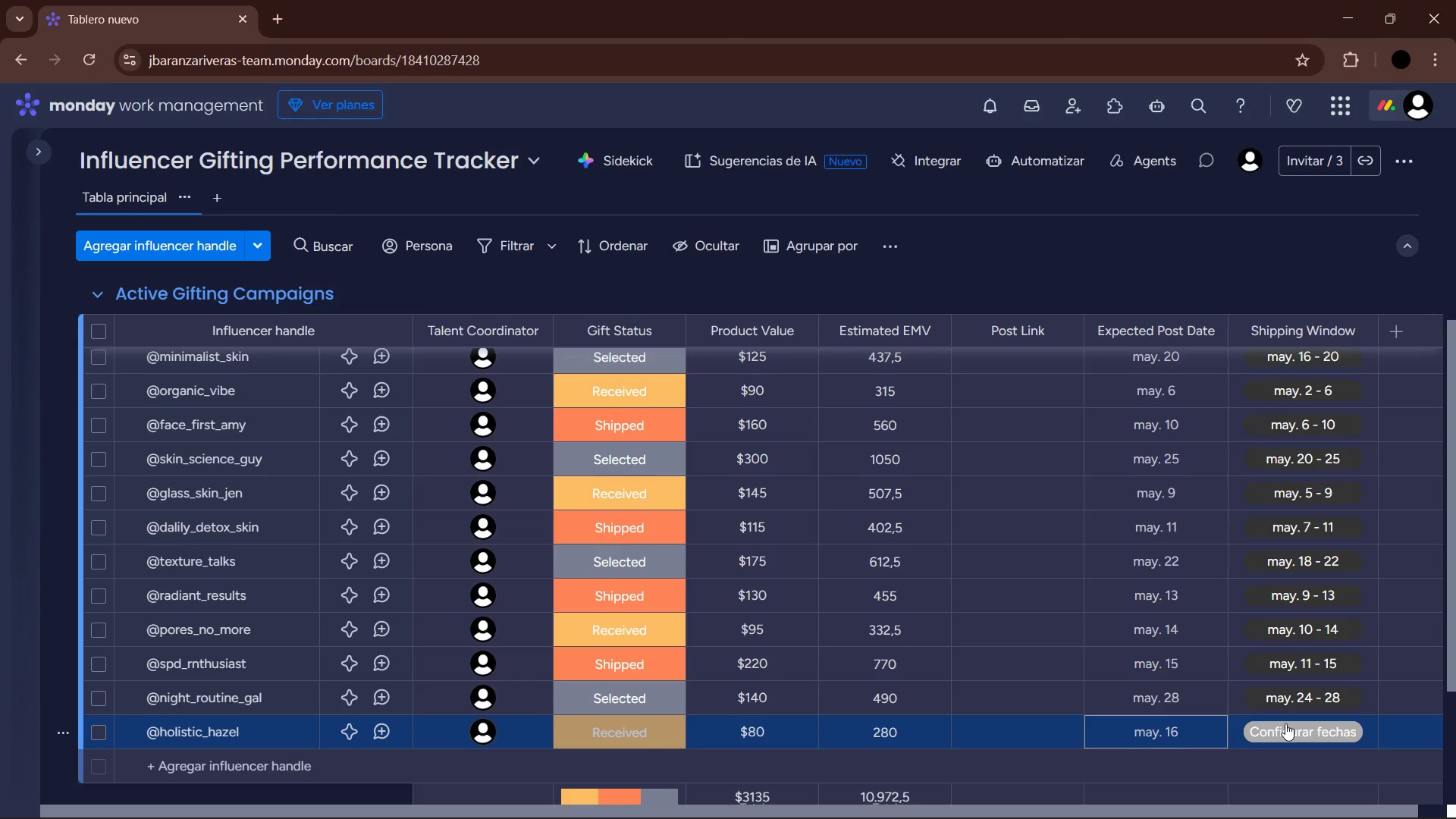 
left_click([1285, 723])
 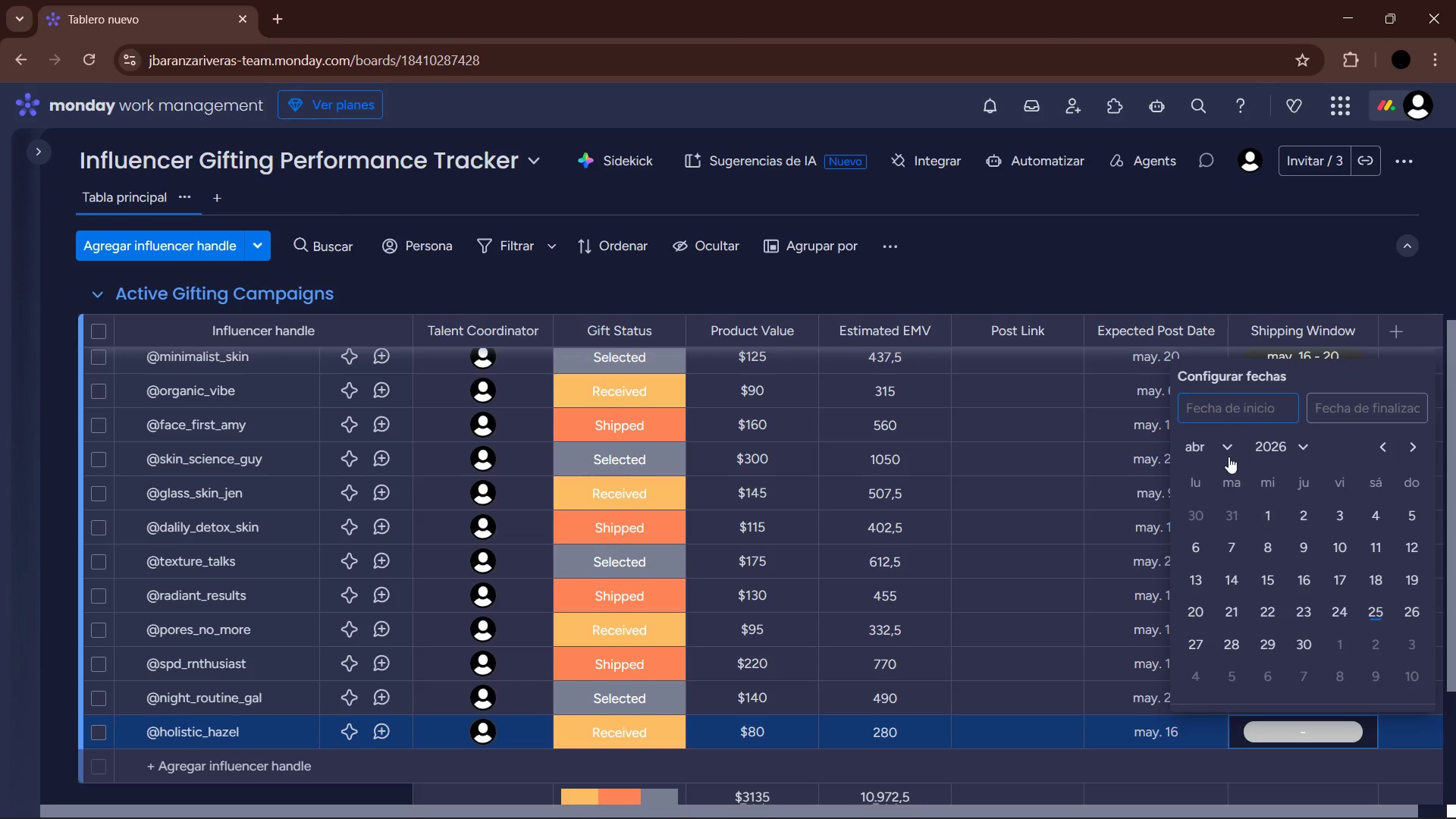 
left_click([1224, 446])
 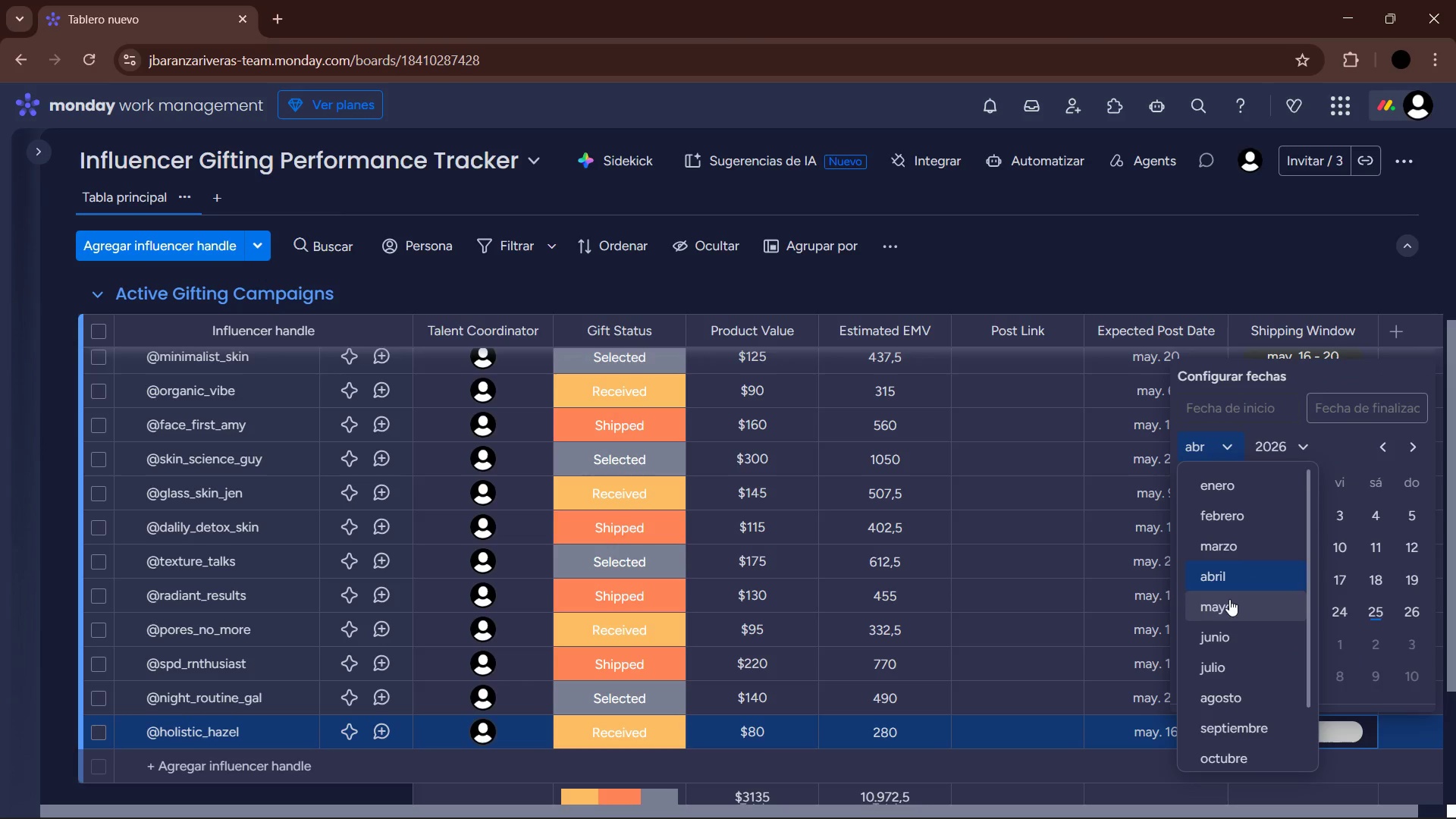 
left_click([1232, 608])
 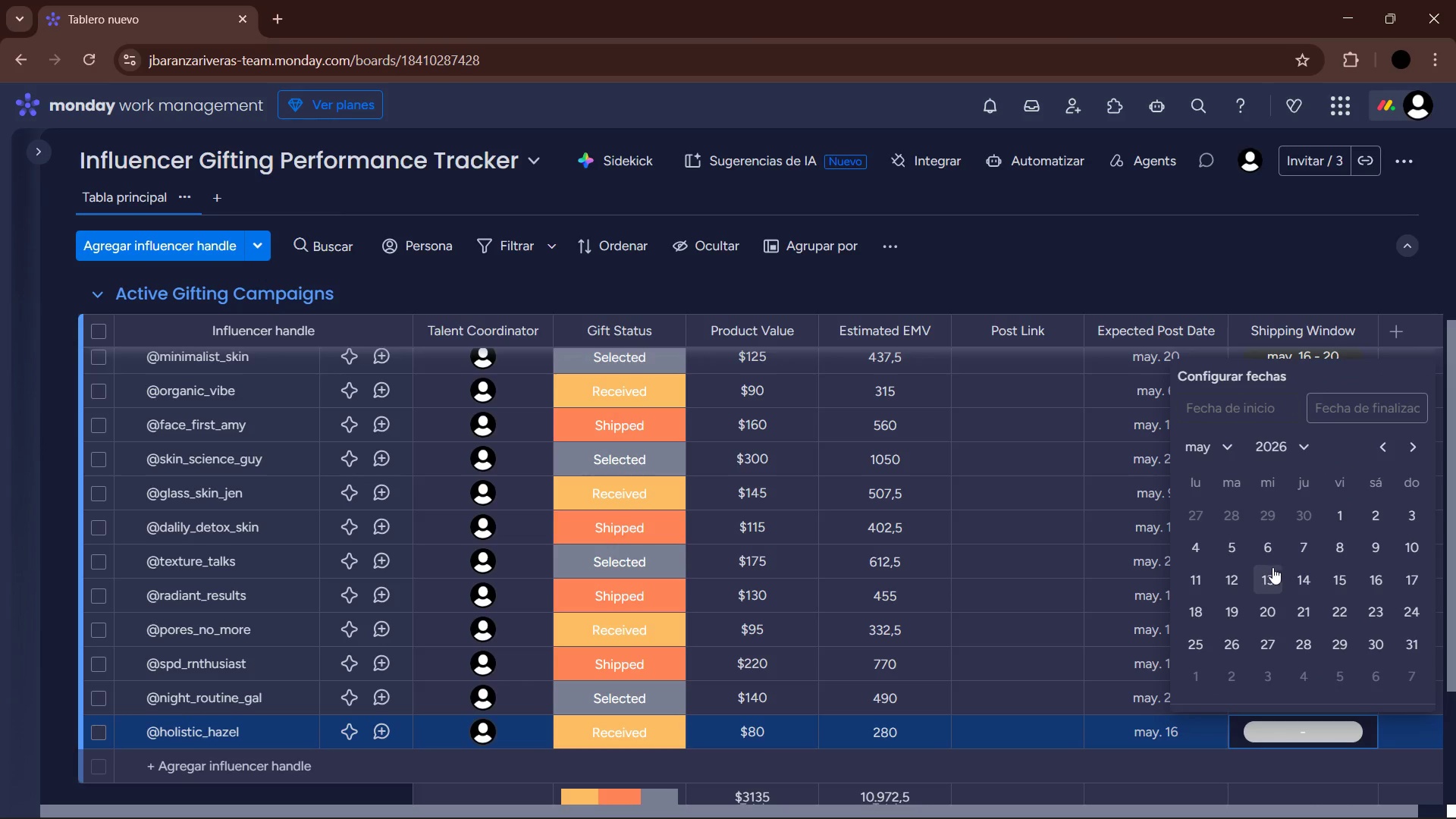 
left_click([1225, 579])
 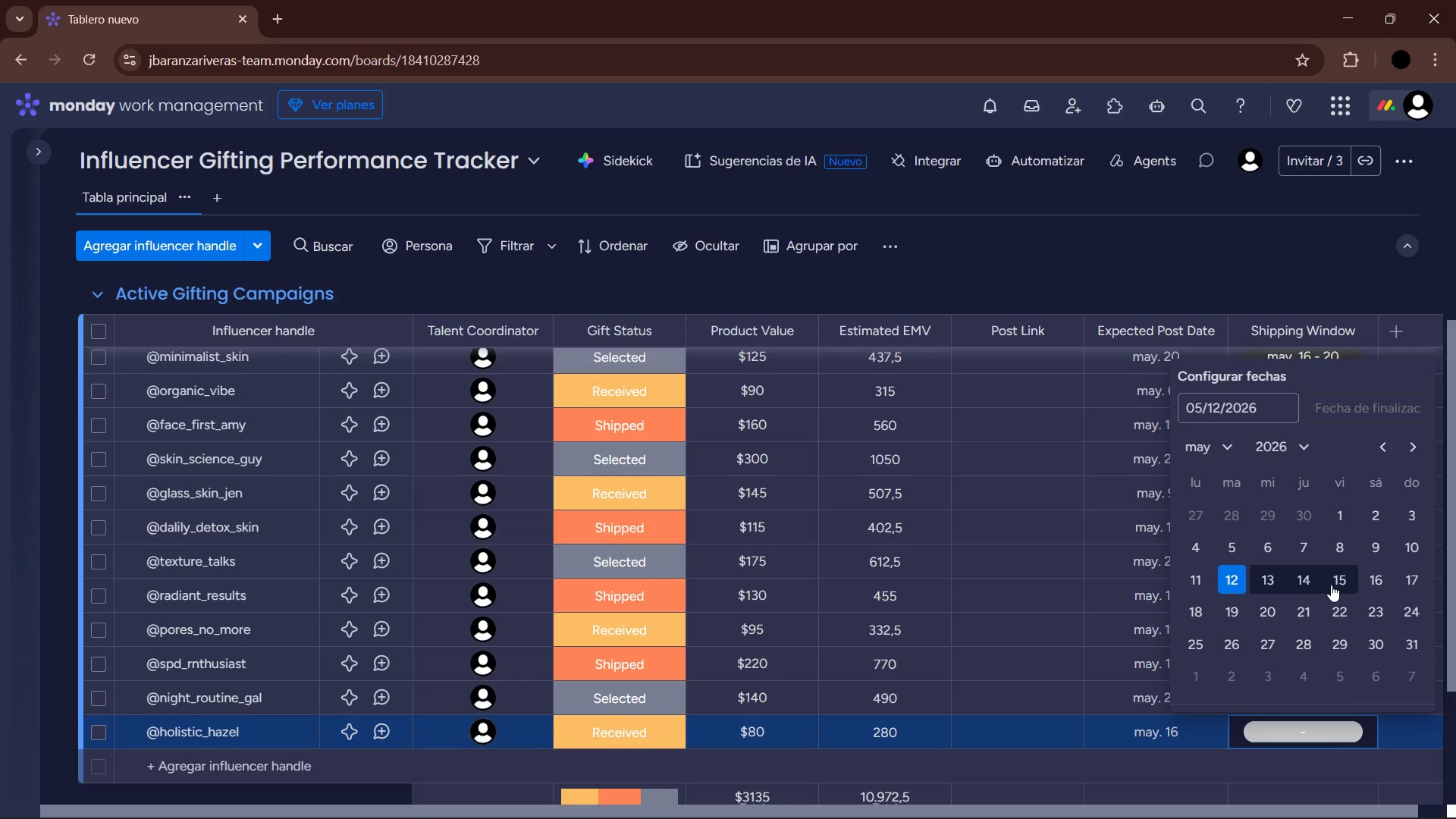 
left_click([1376, 583])
 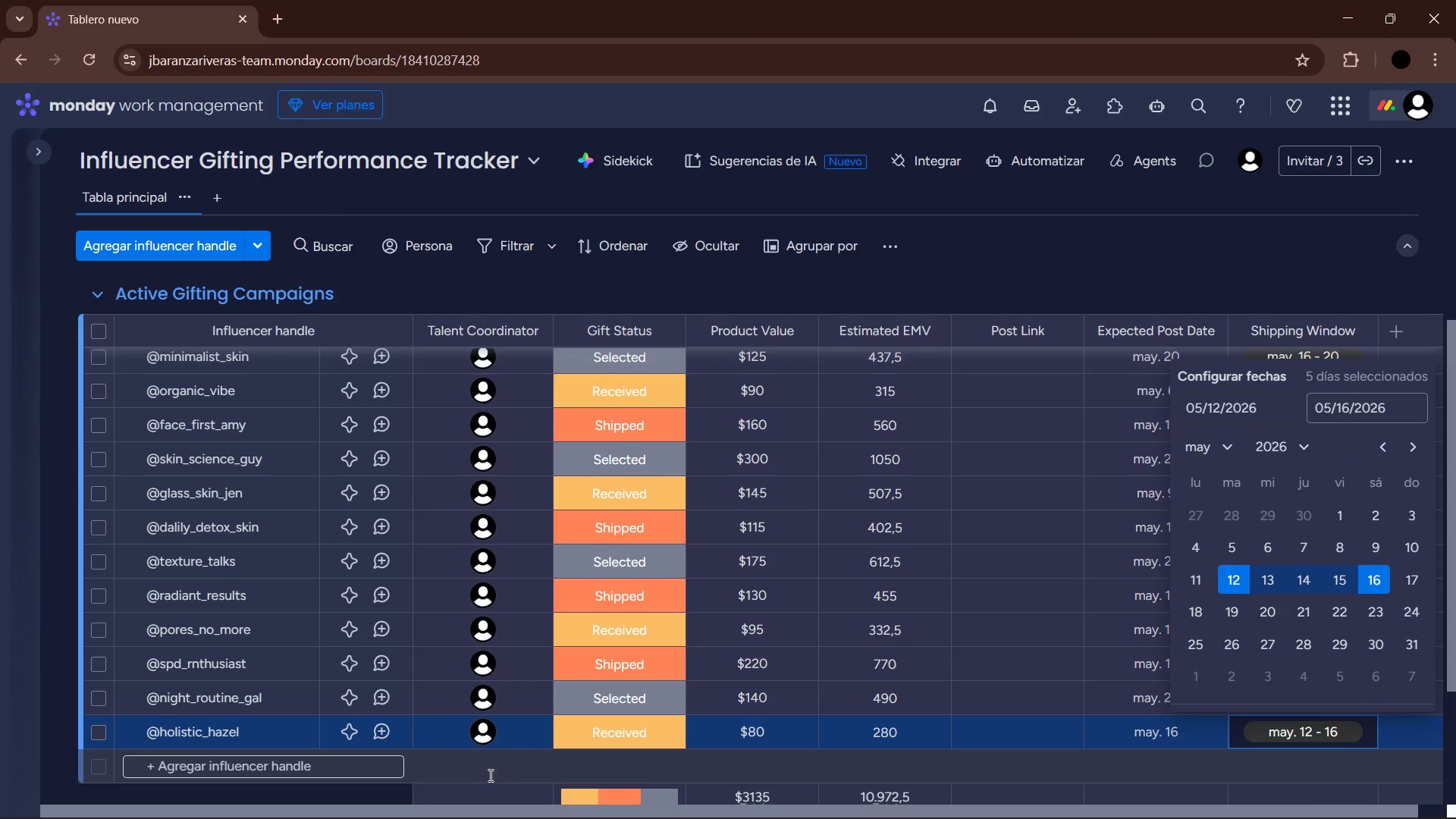 
left_click([325, 766])
 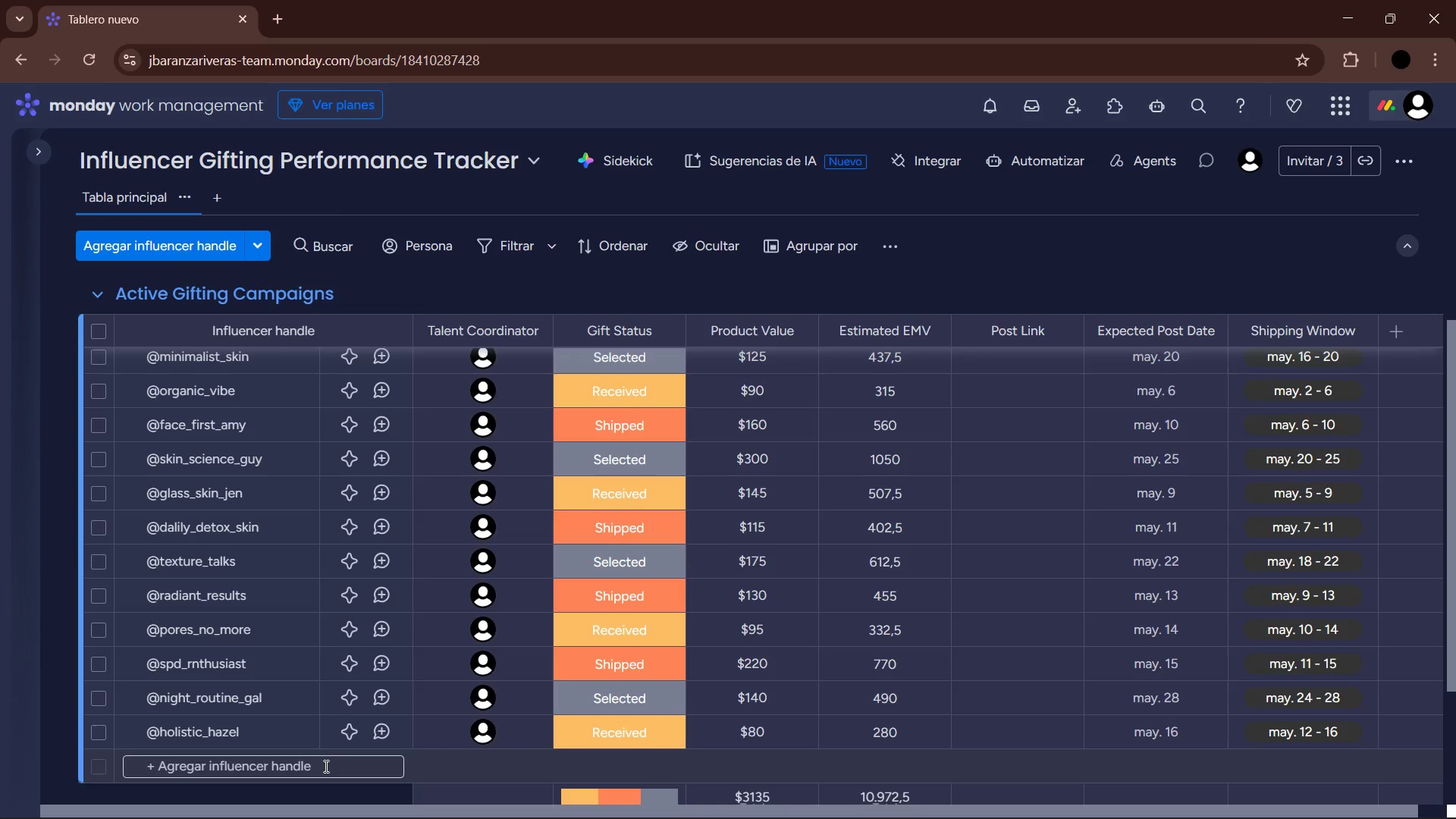 
left_click([325, 766])
 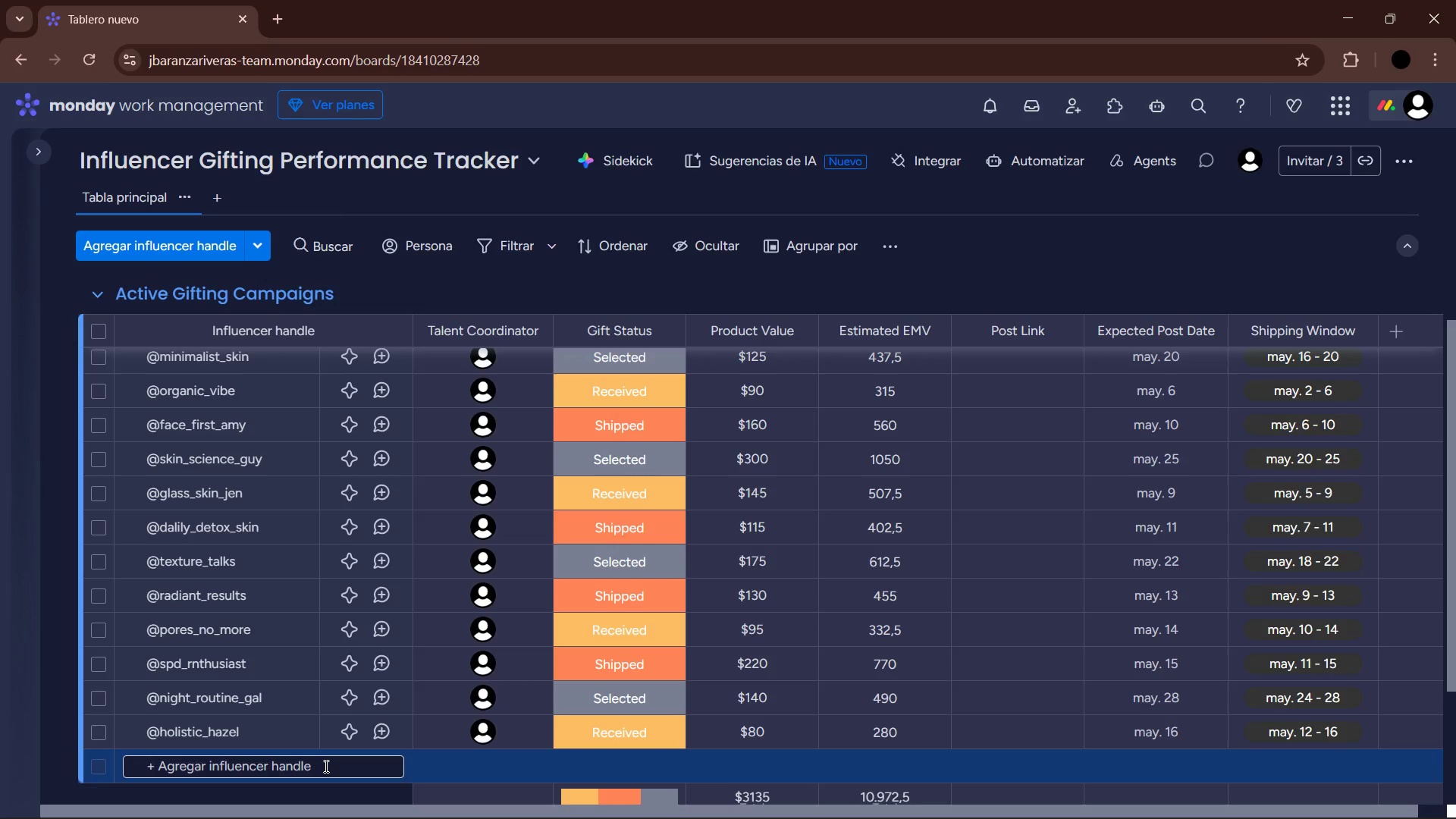 
key(Alt+Control+Q)
 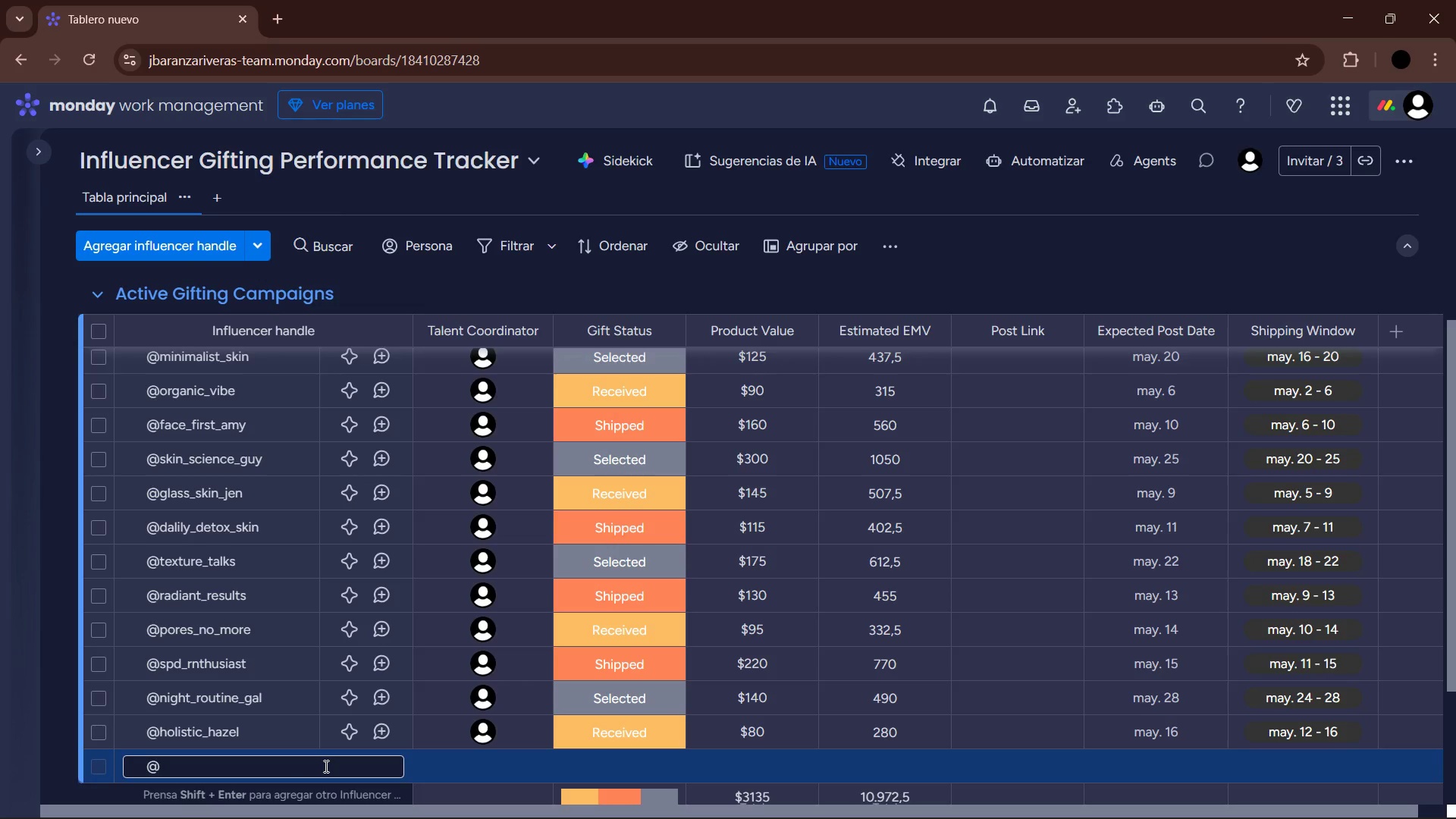 
type(derma_inl)
key(Backspace)
type(fluence)
 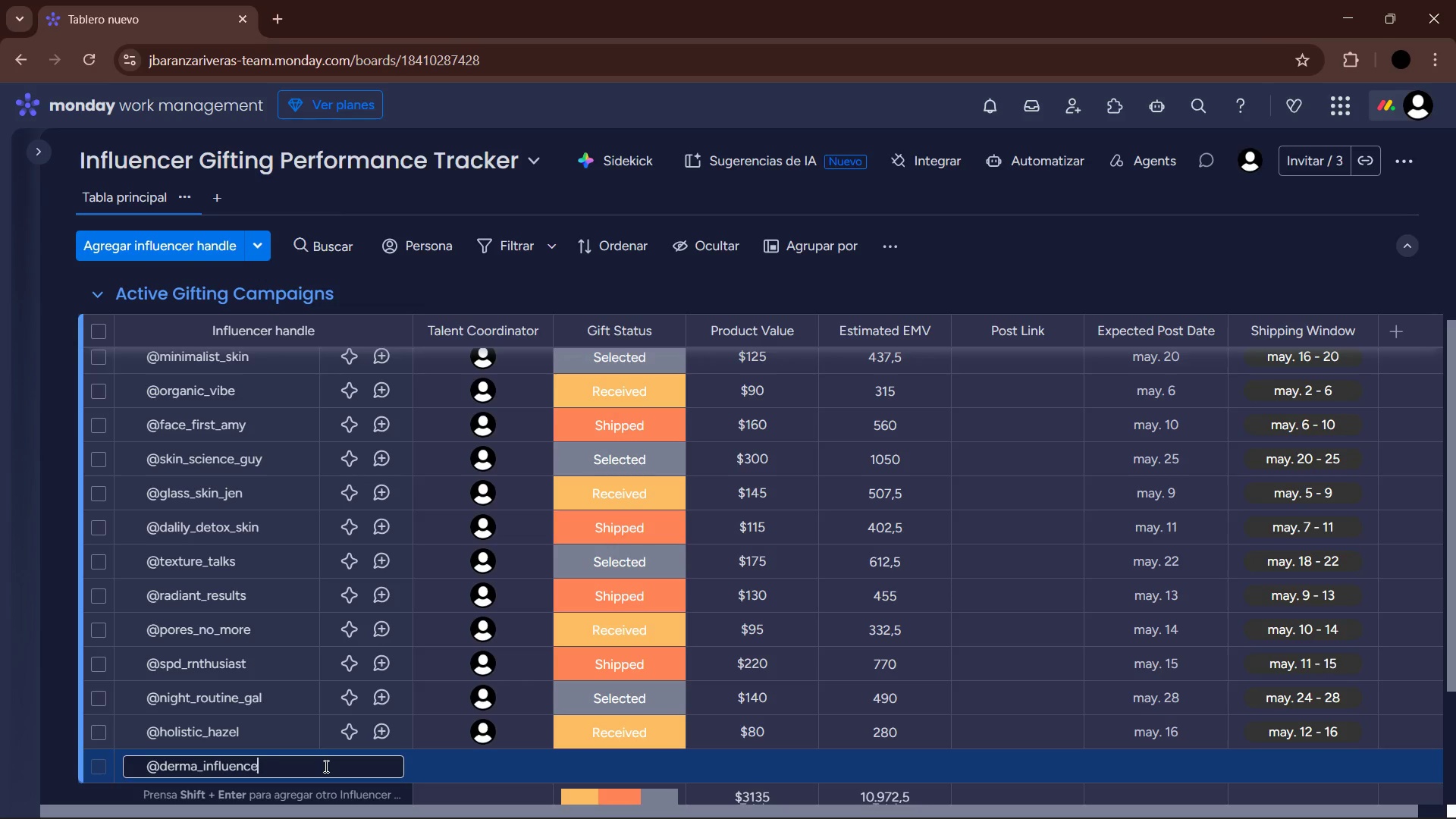 
key(Enter)
 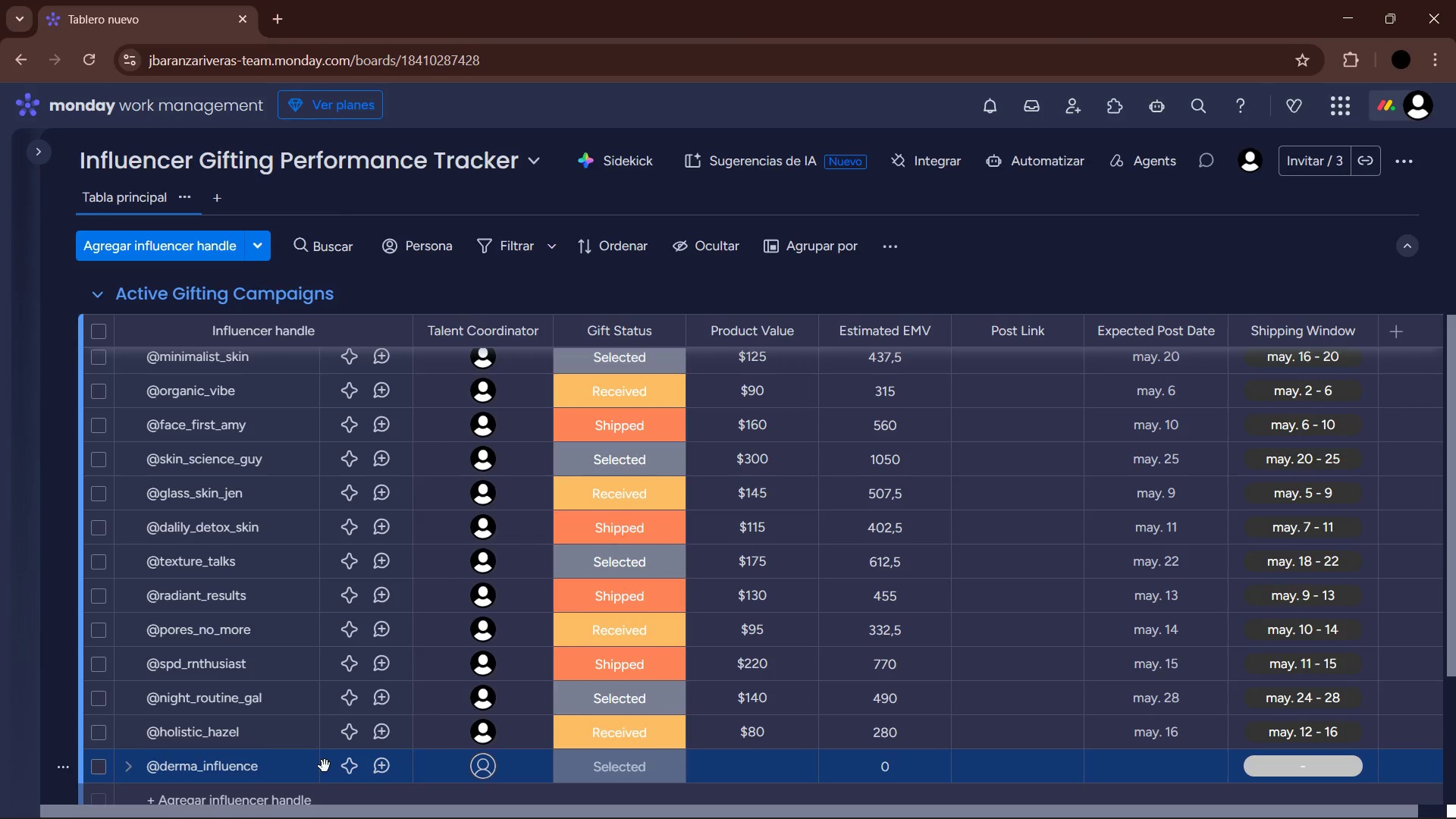 
left_click([486, 769])
 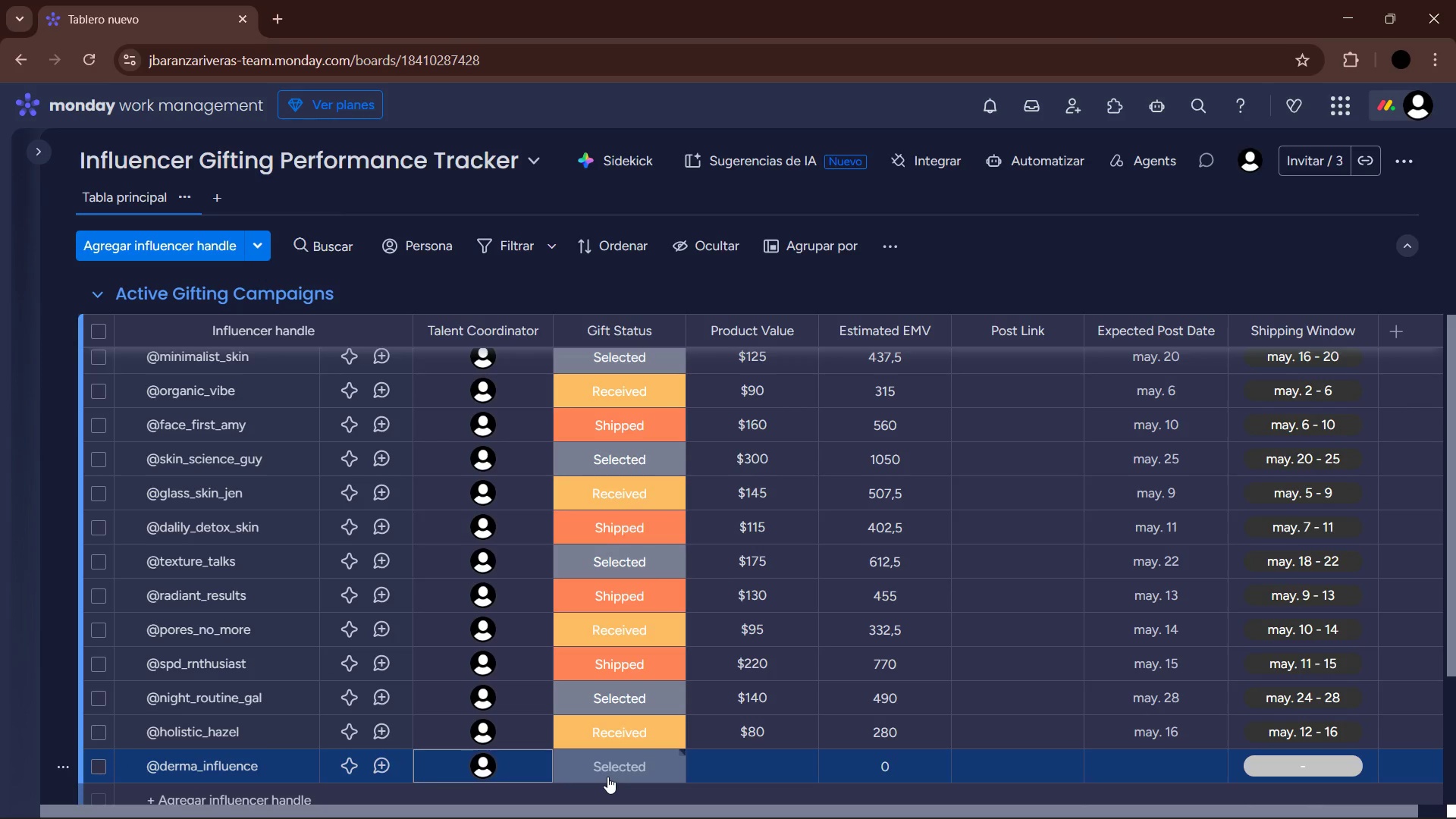 
left_click([607, 777])
 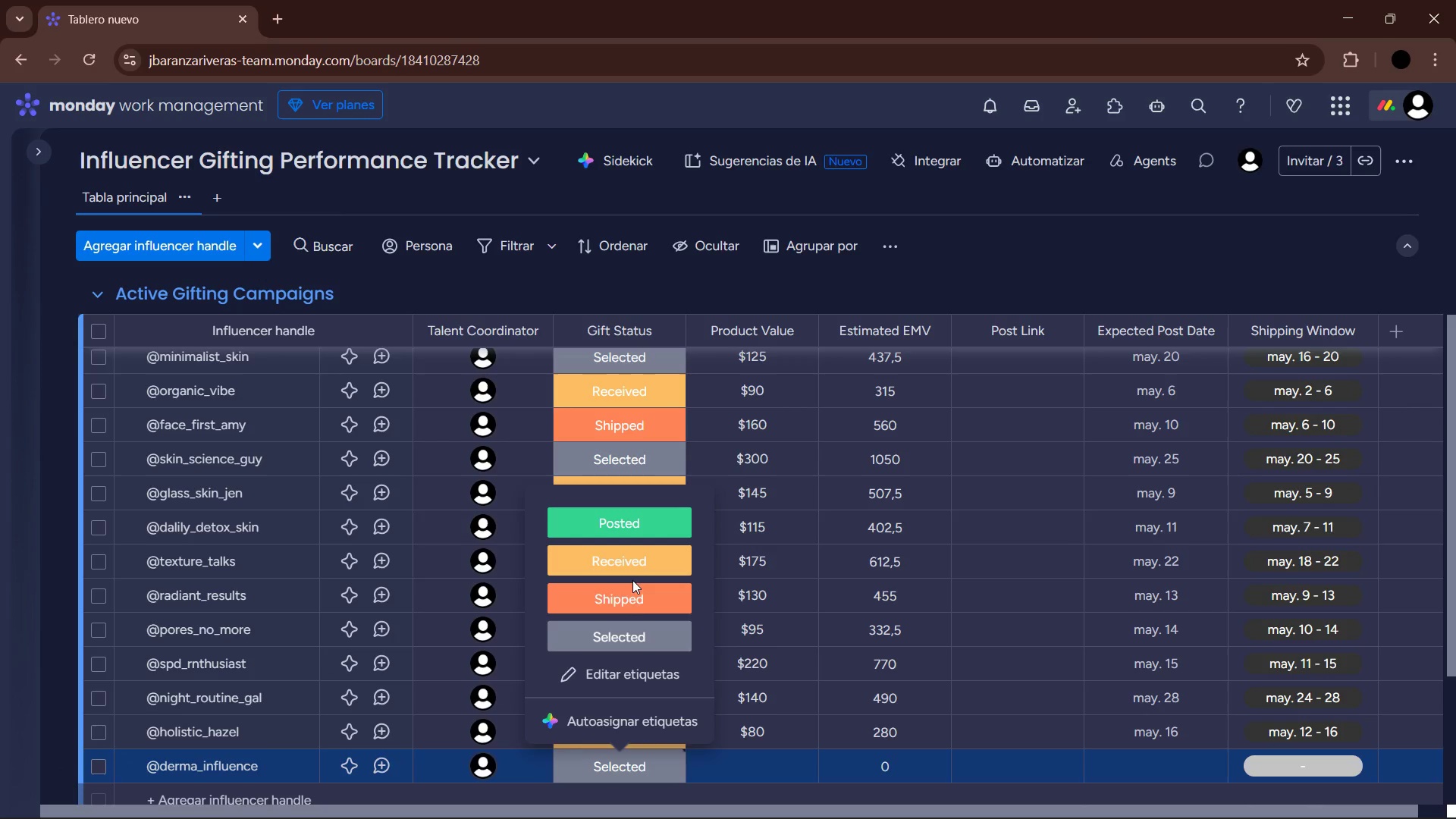 
left_click([633, 603])
 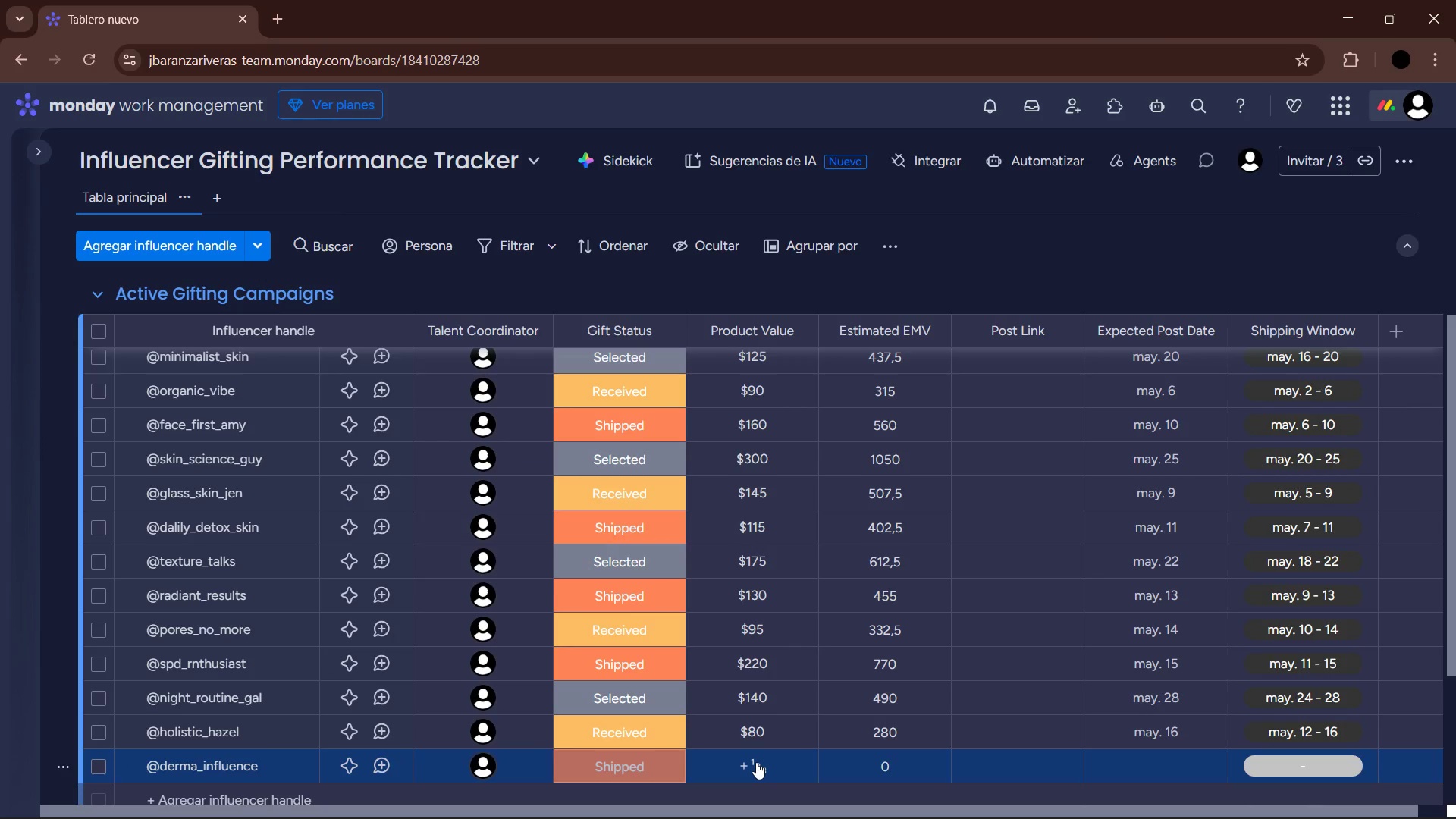 
left_click([756, 762])
 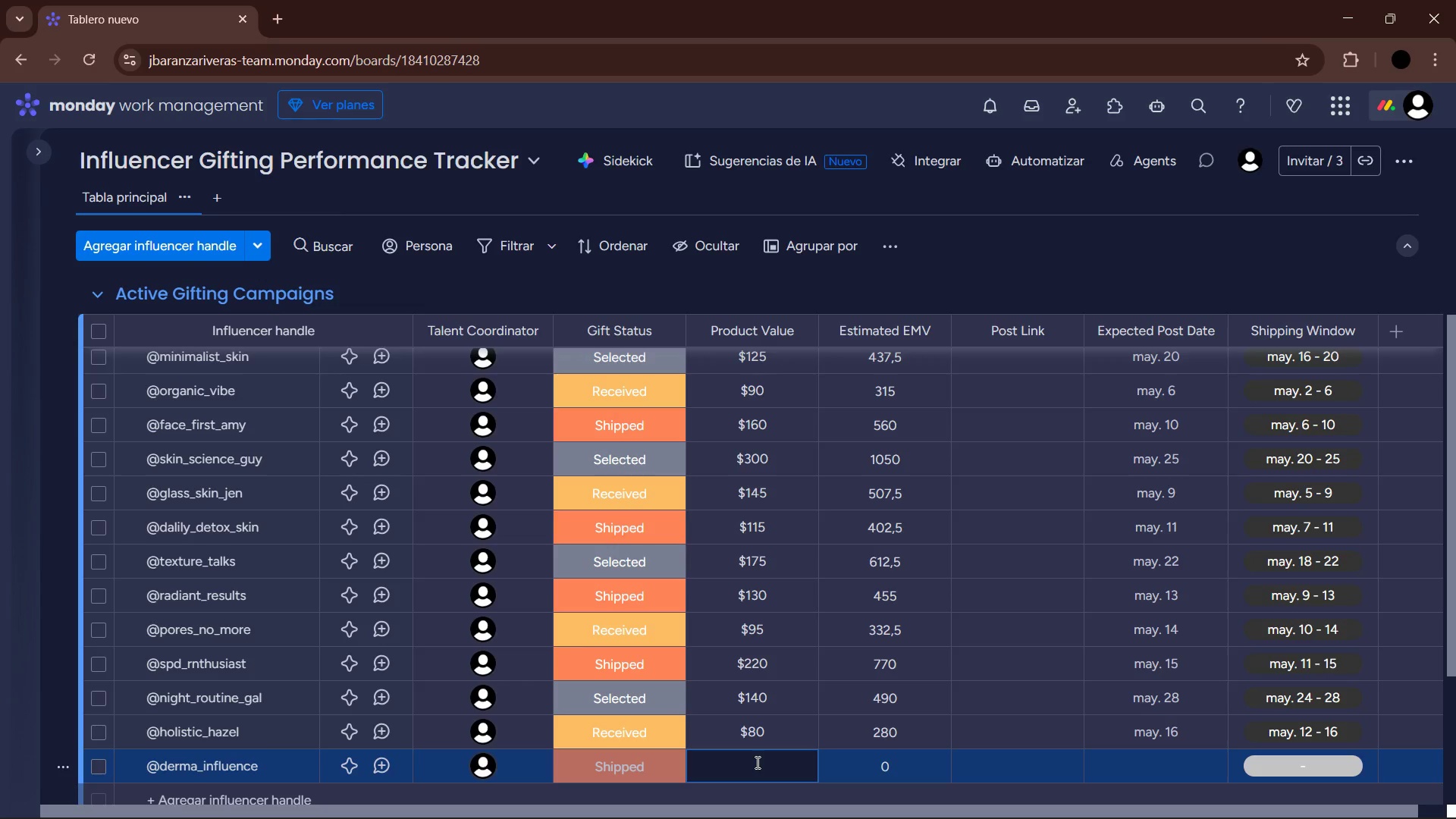 
key(Numpad1)
 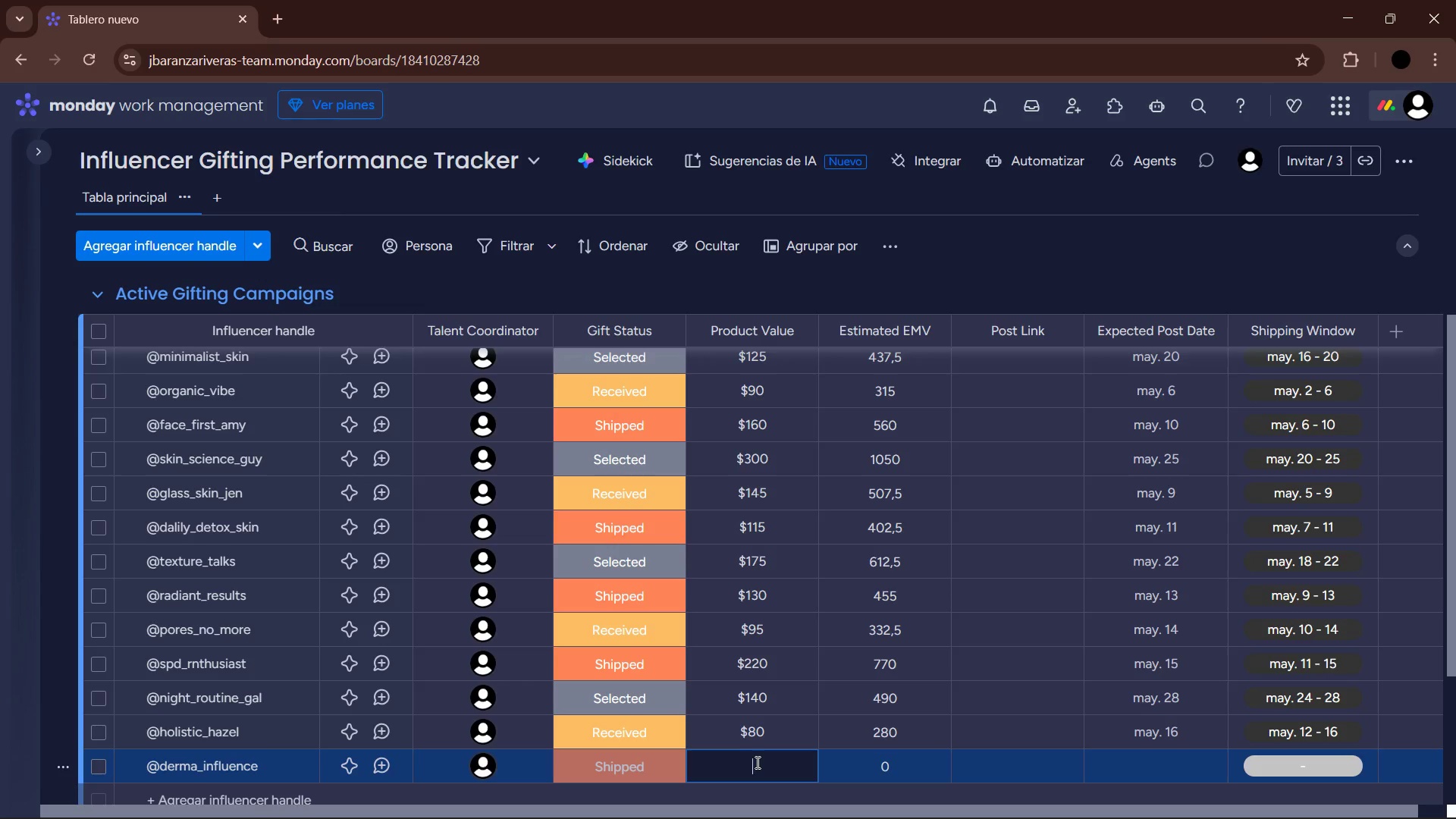 
key(Numpad9)
 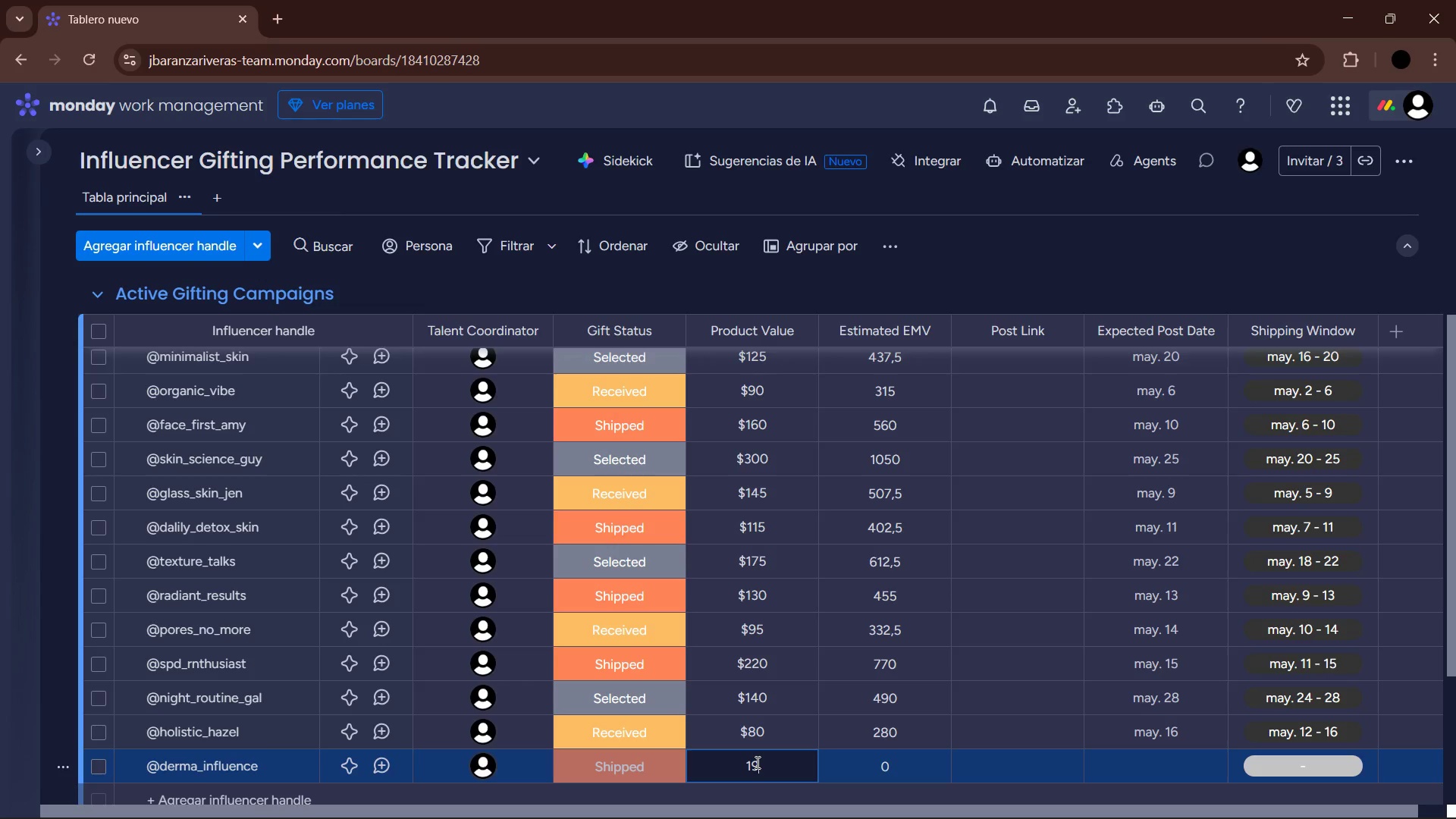 
key(Numpad0)
 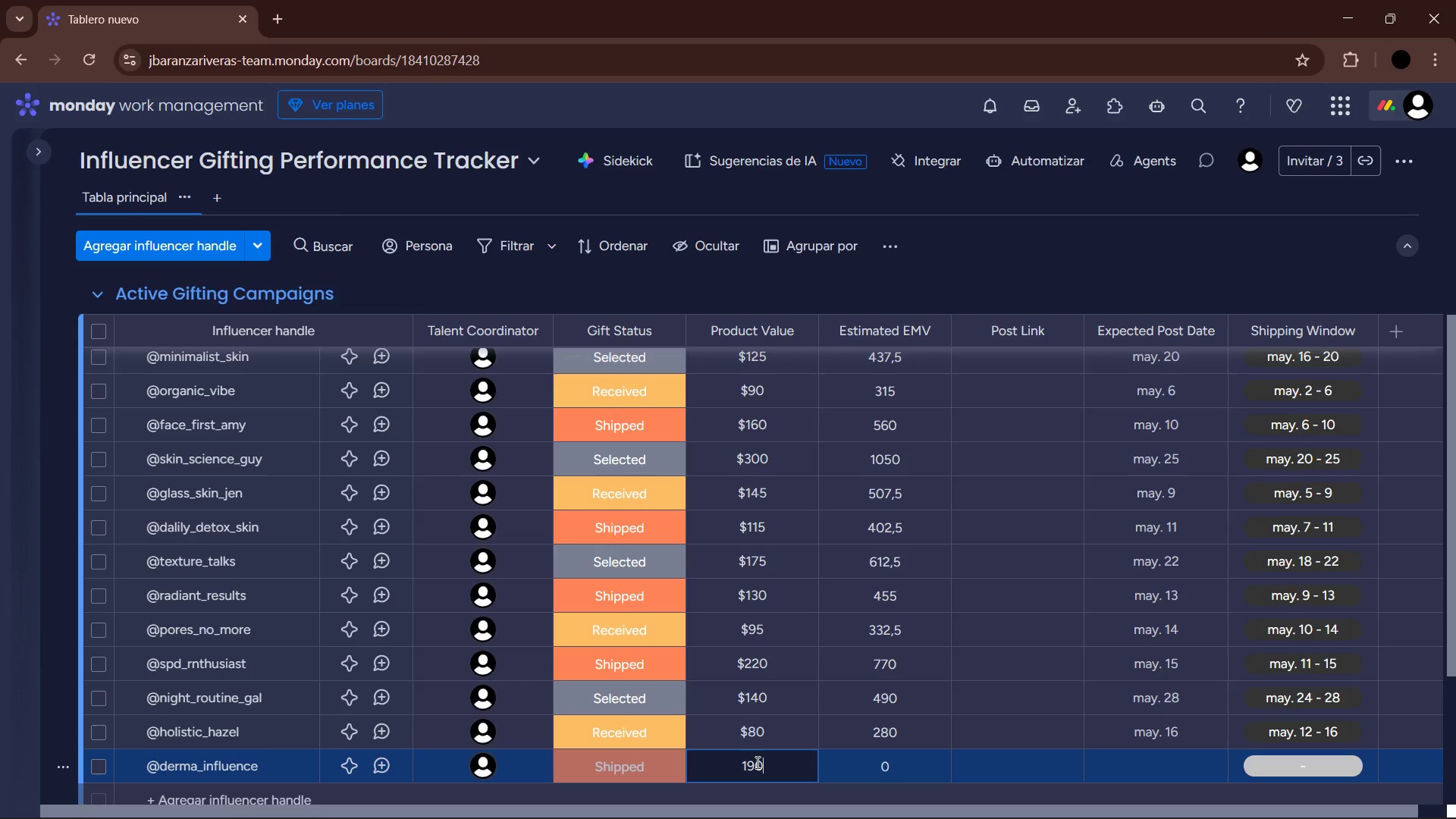 
key(Enter)
 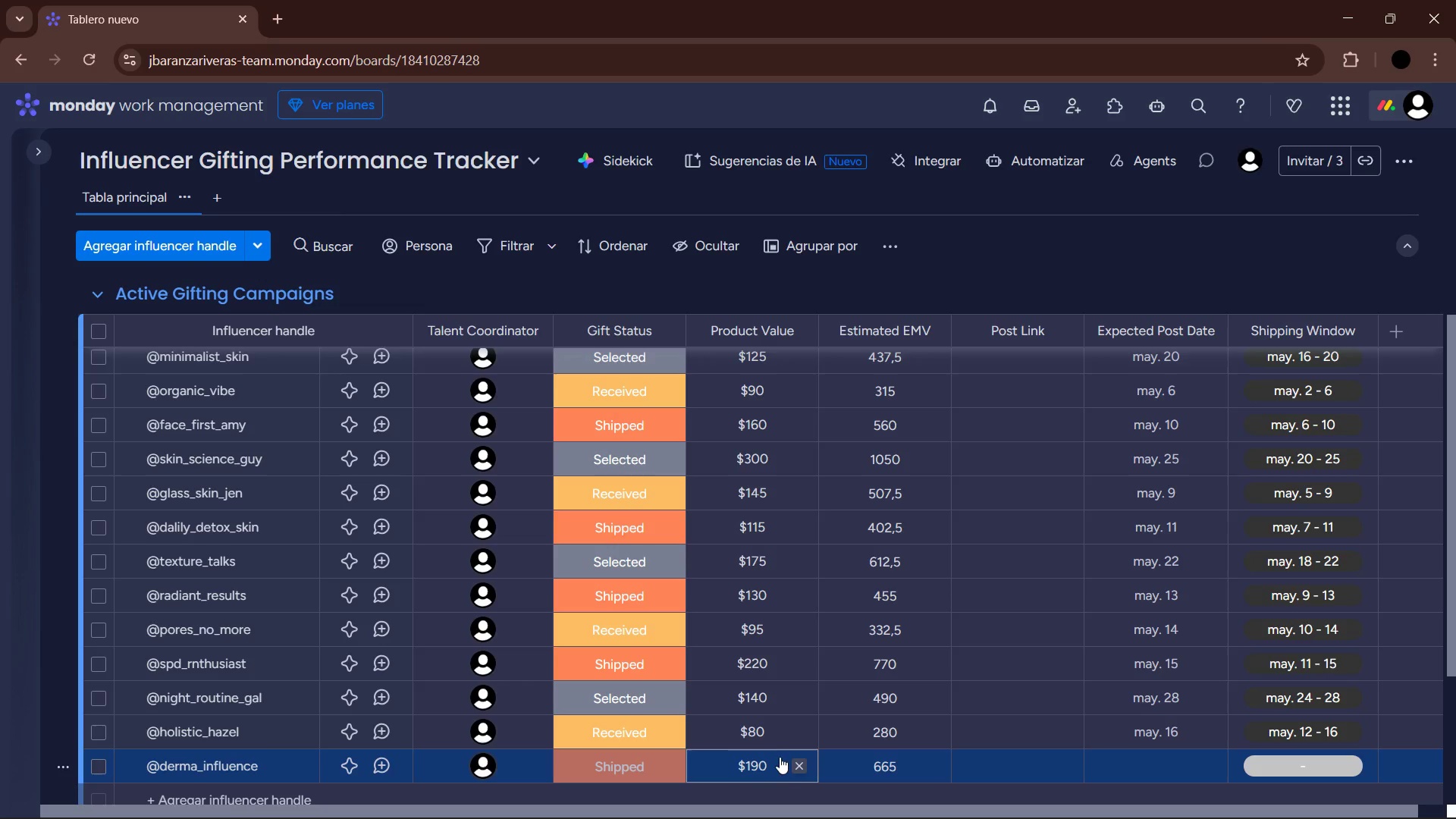 
left_click([1156, 770])
 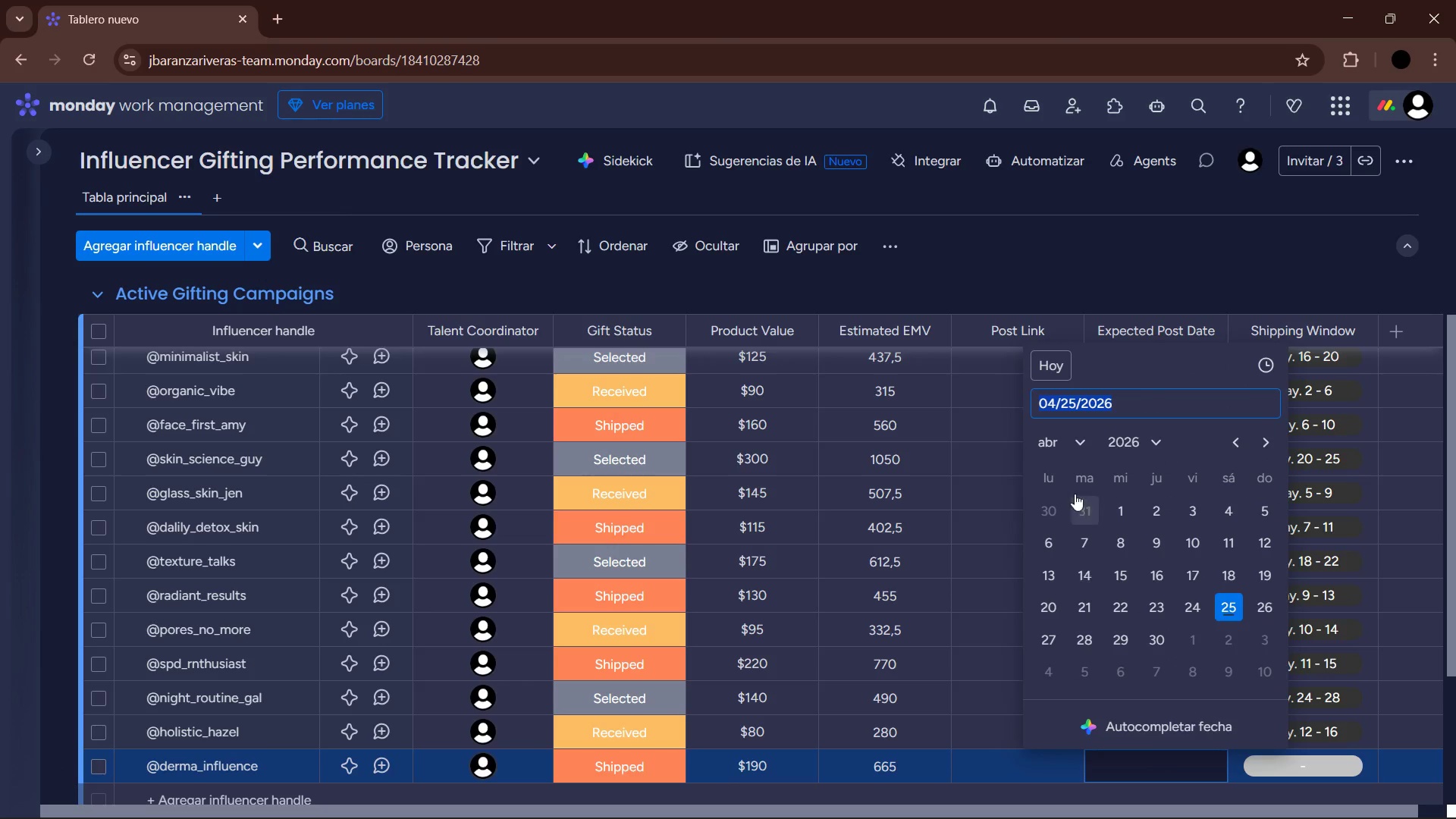 
left_click([1081, 435])
 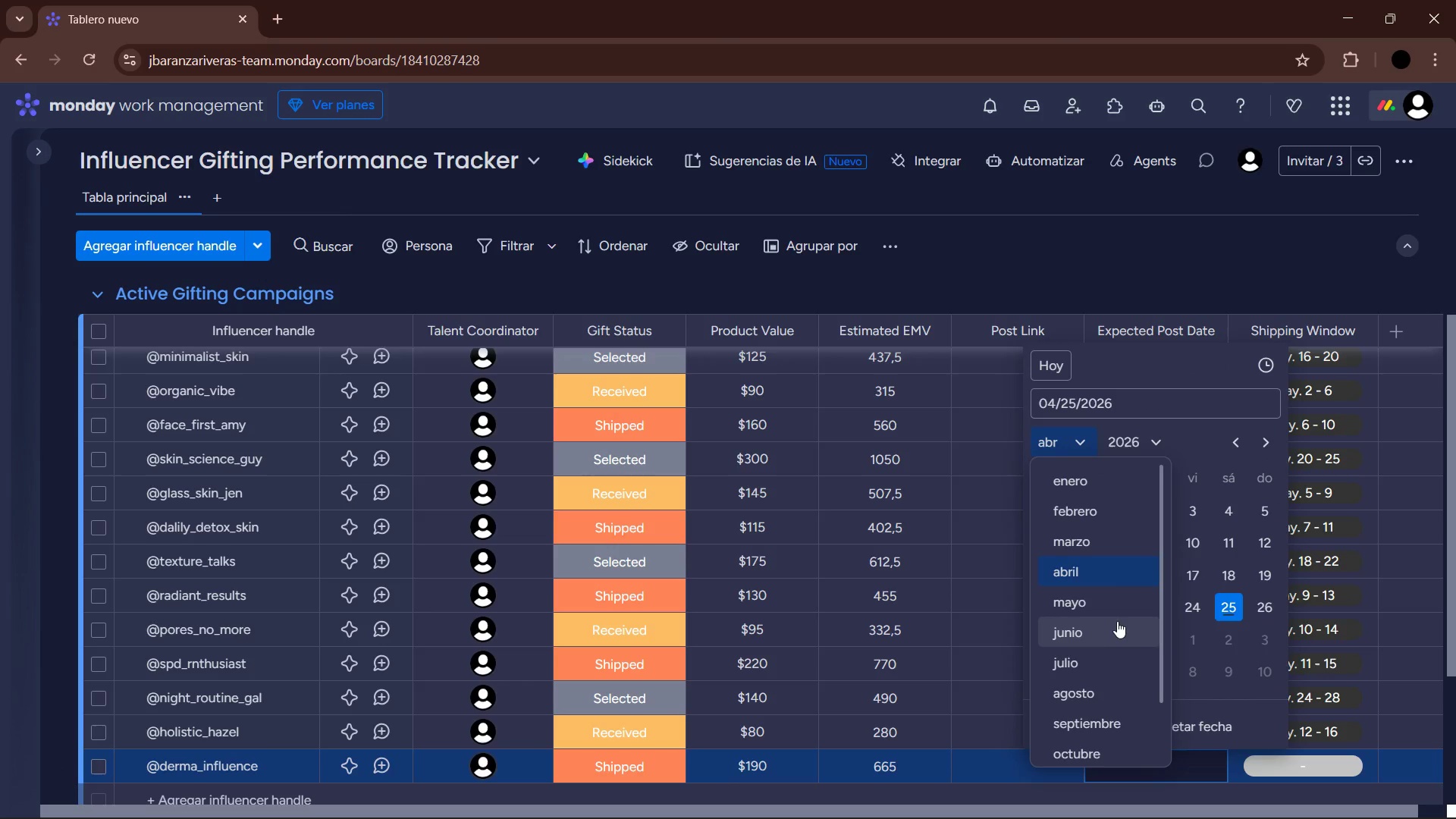 
left_click([1119, 611])
 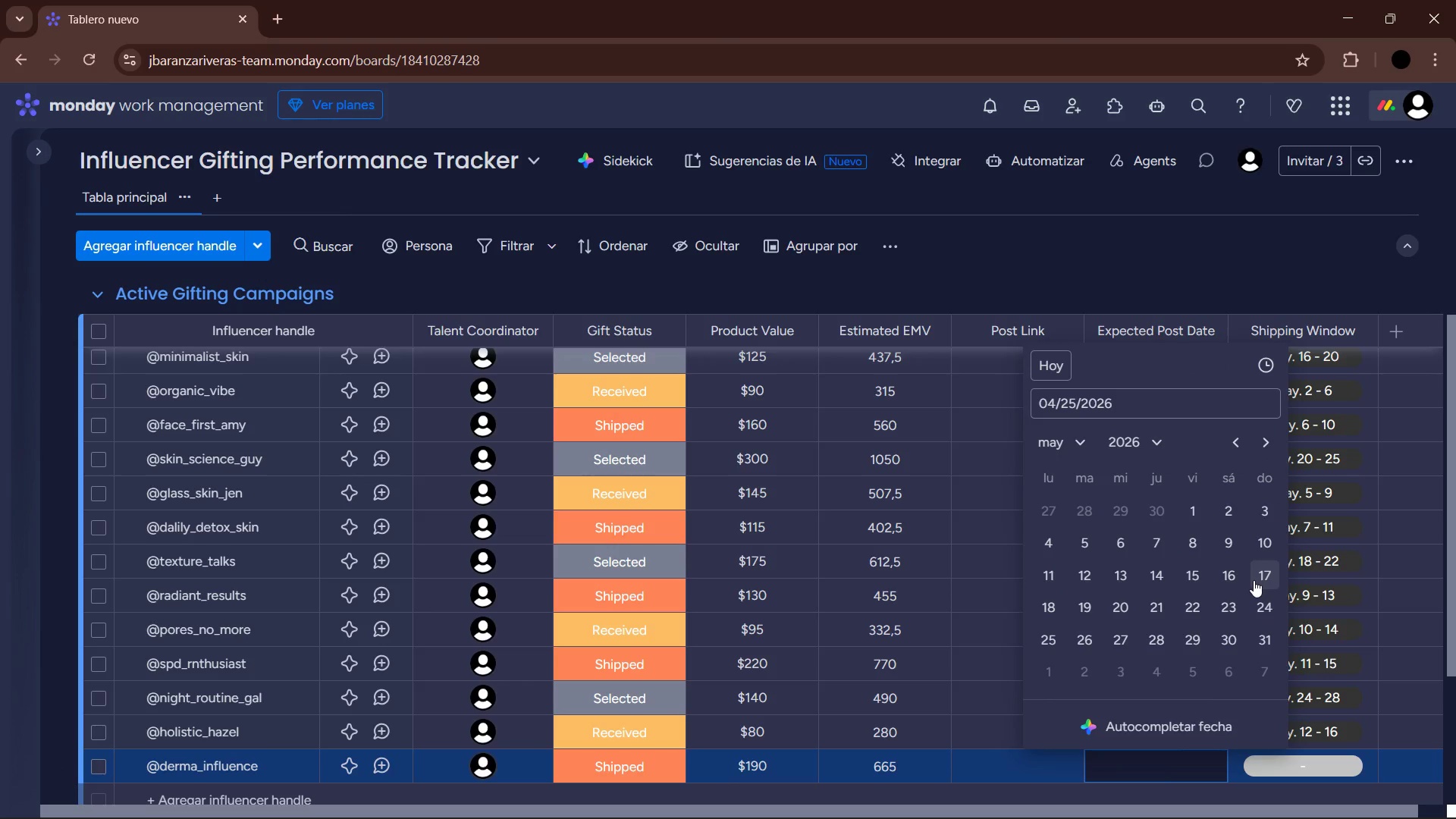 
left_click([1256, 579])
 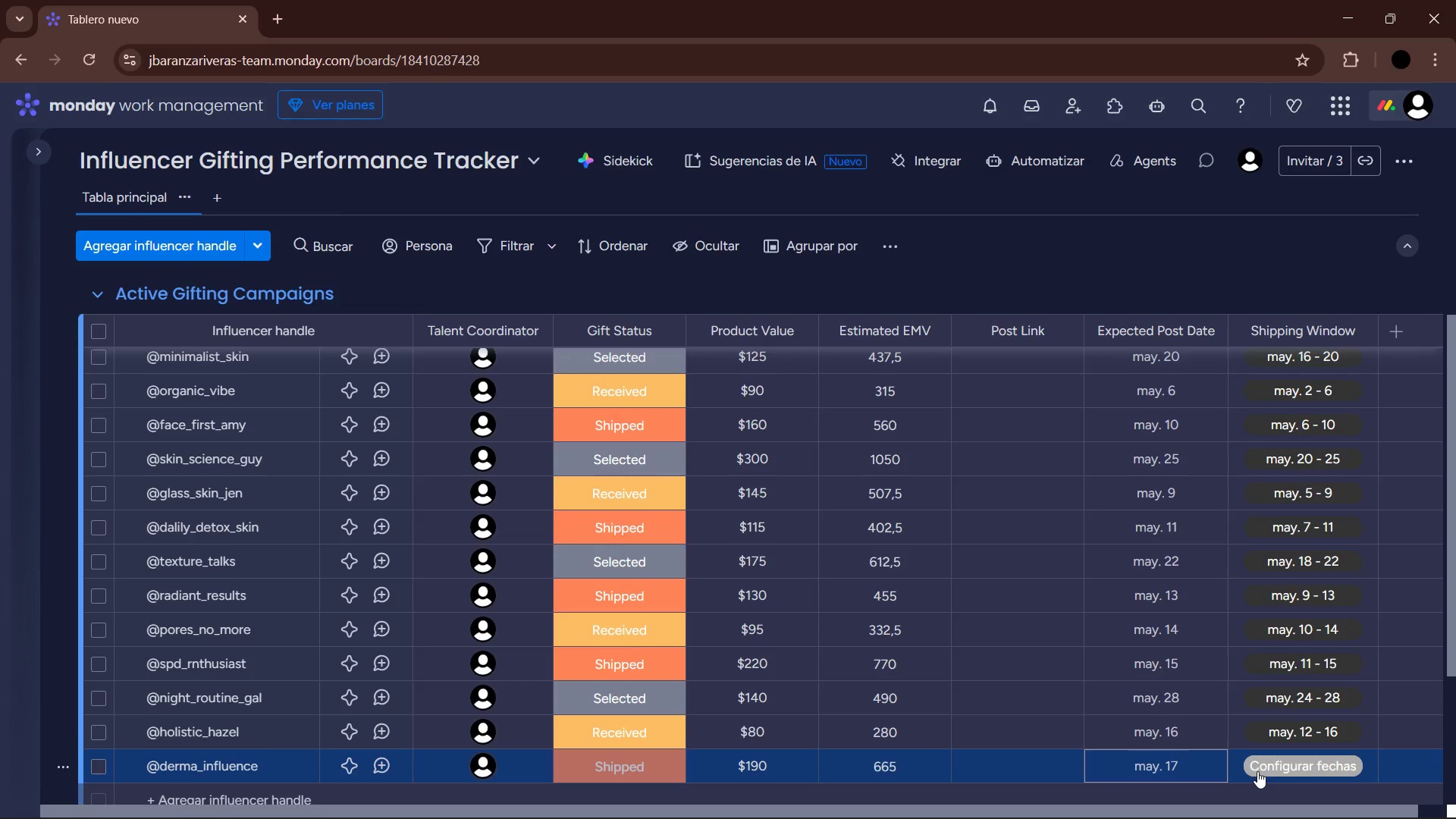 
left_click([1257, 771])
 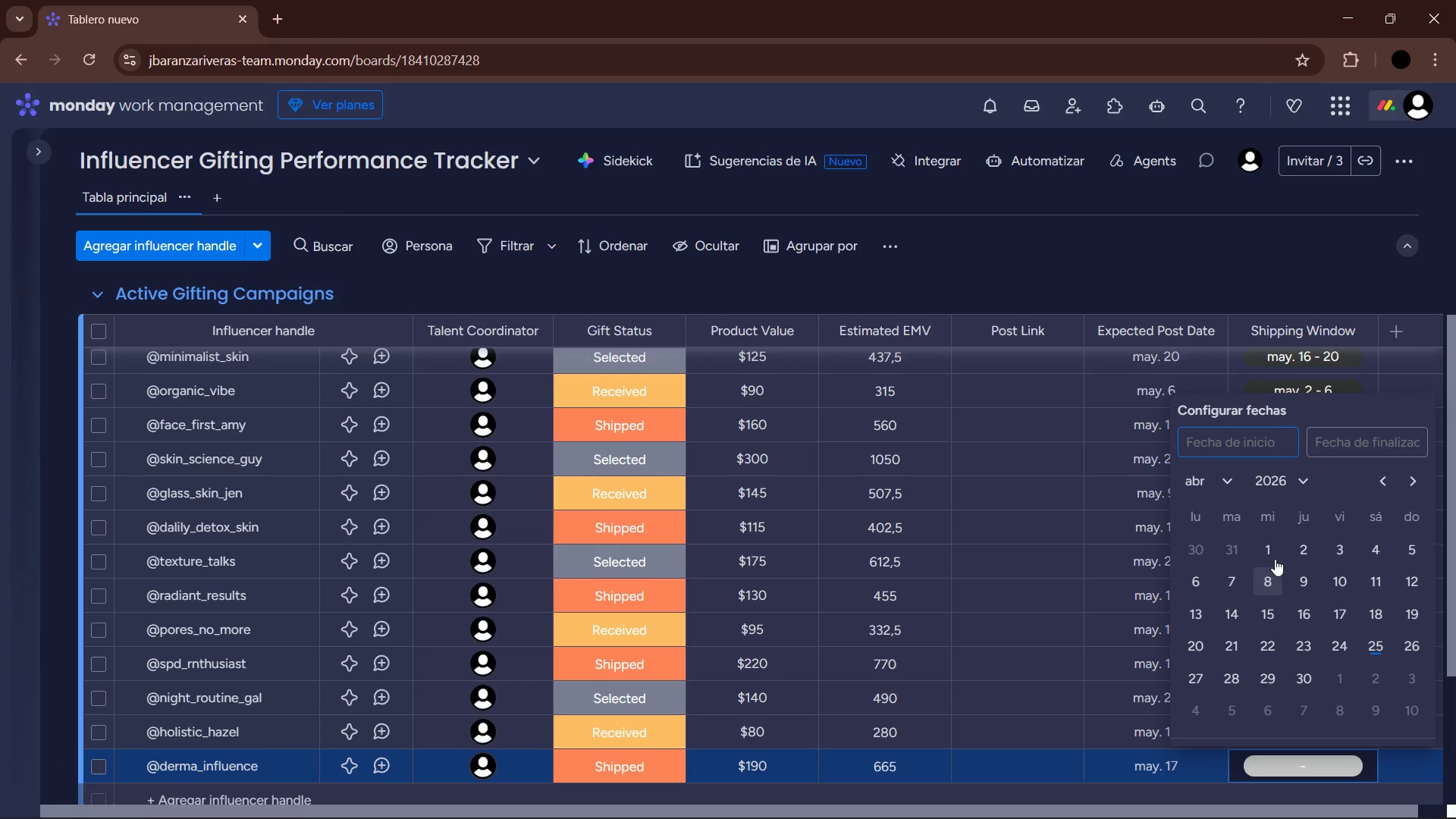 
left_click([1226, 482])
 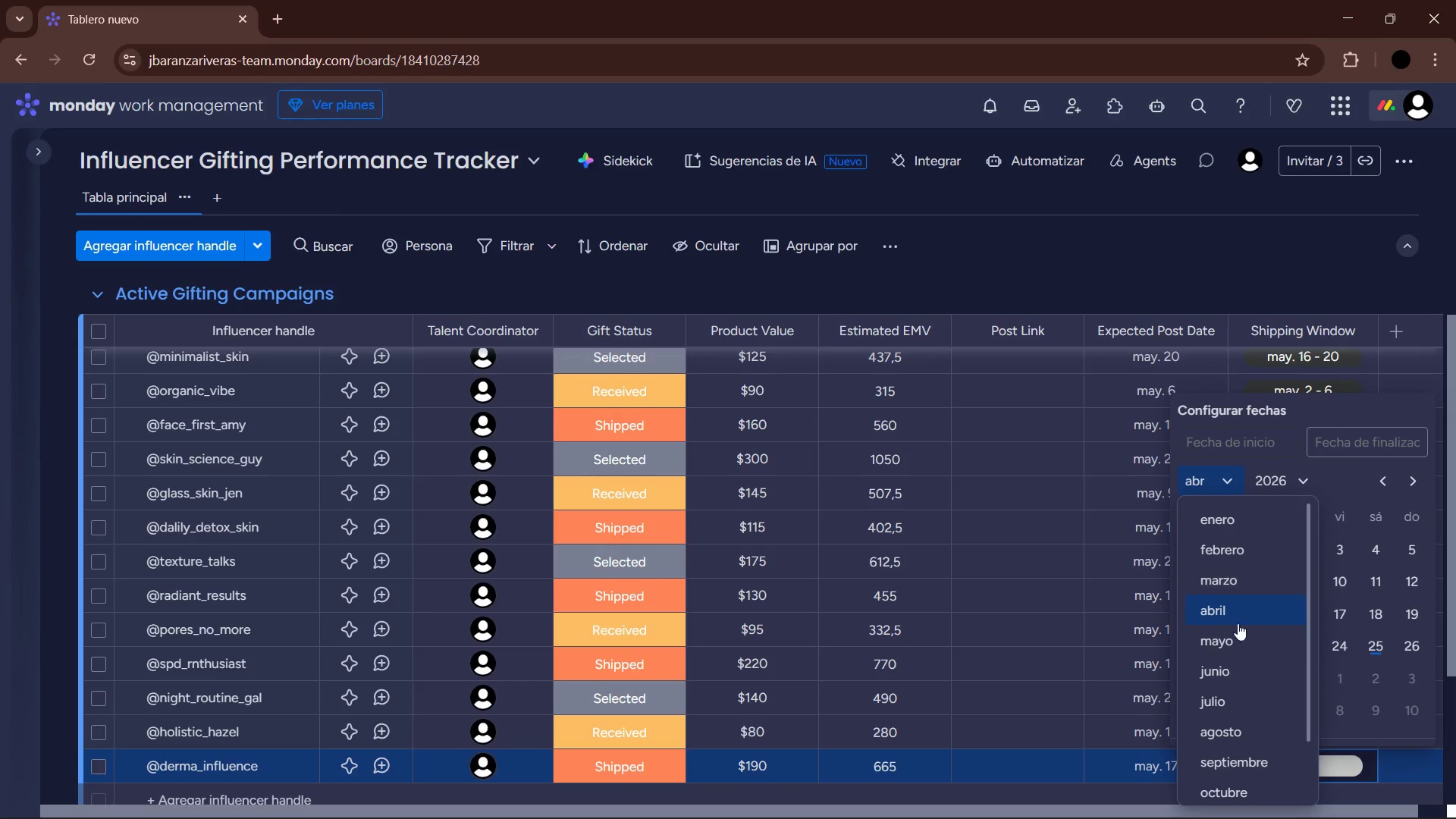 
left_click([1238, 639])
 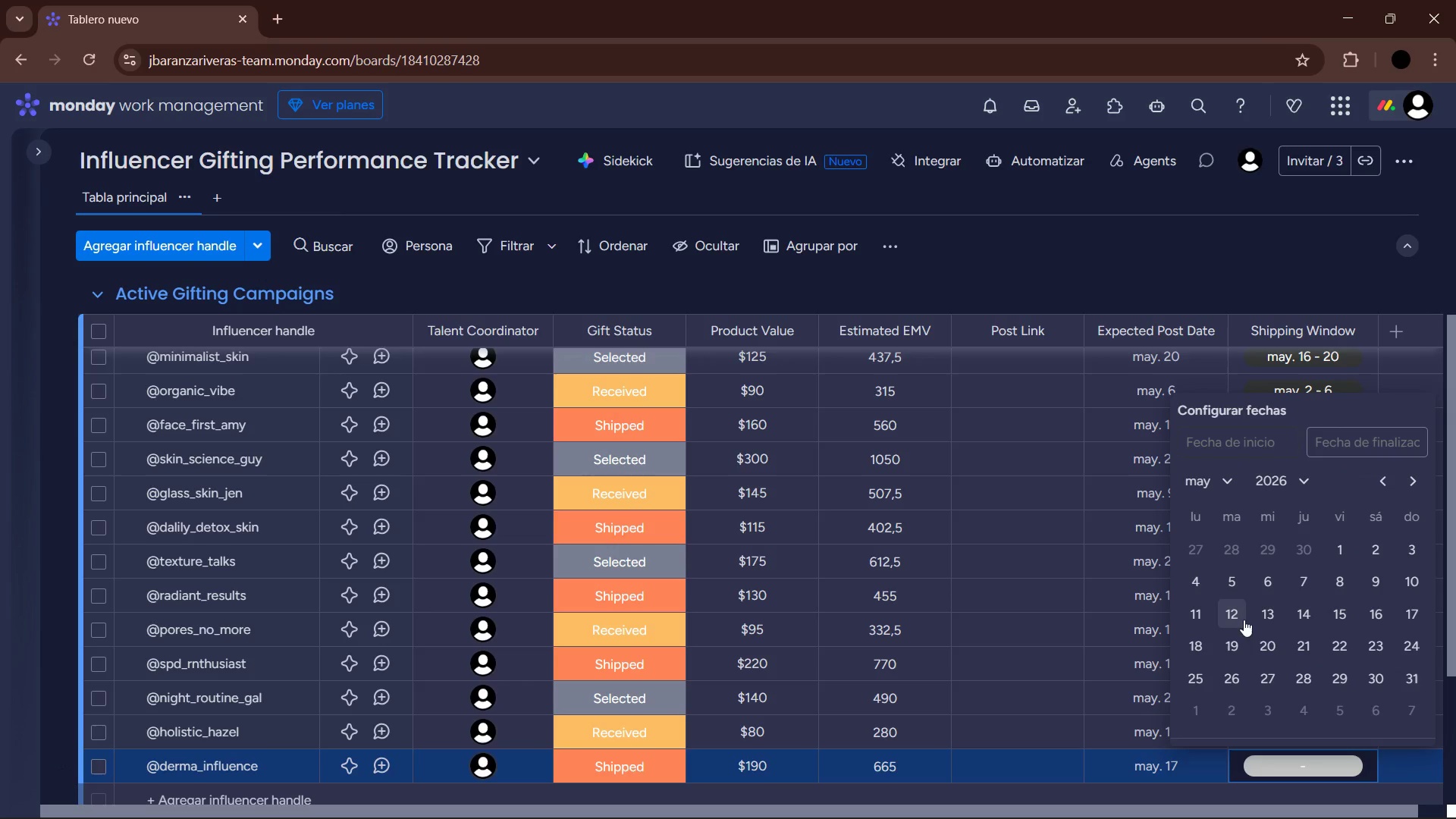 
left_click([1259, 616])
 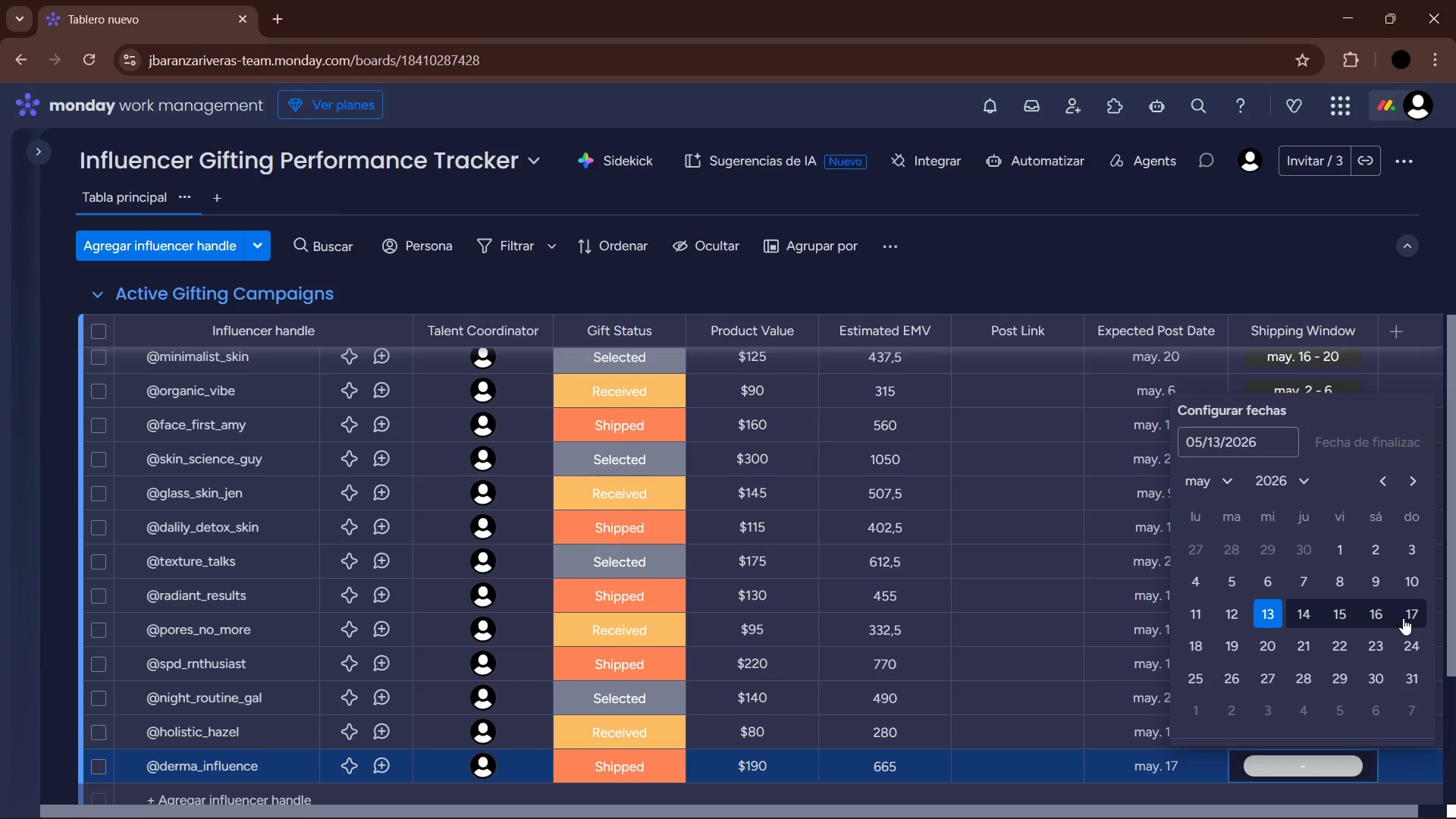 
left_click([1407, 616])
 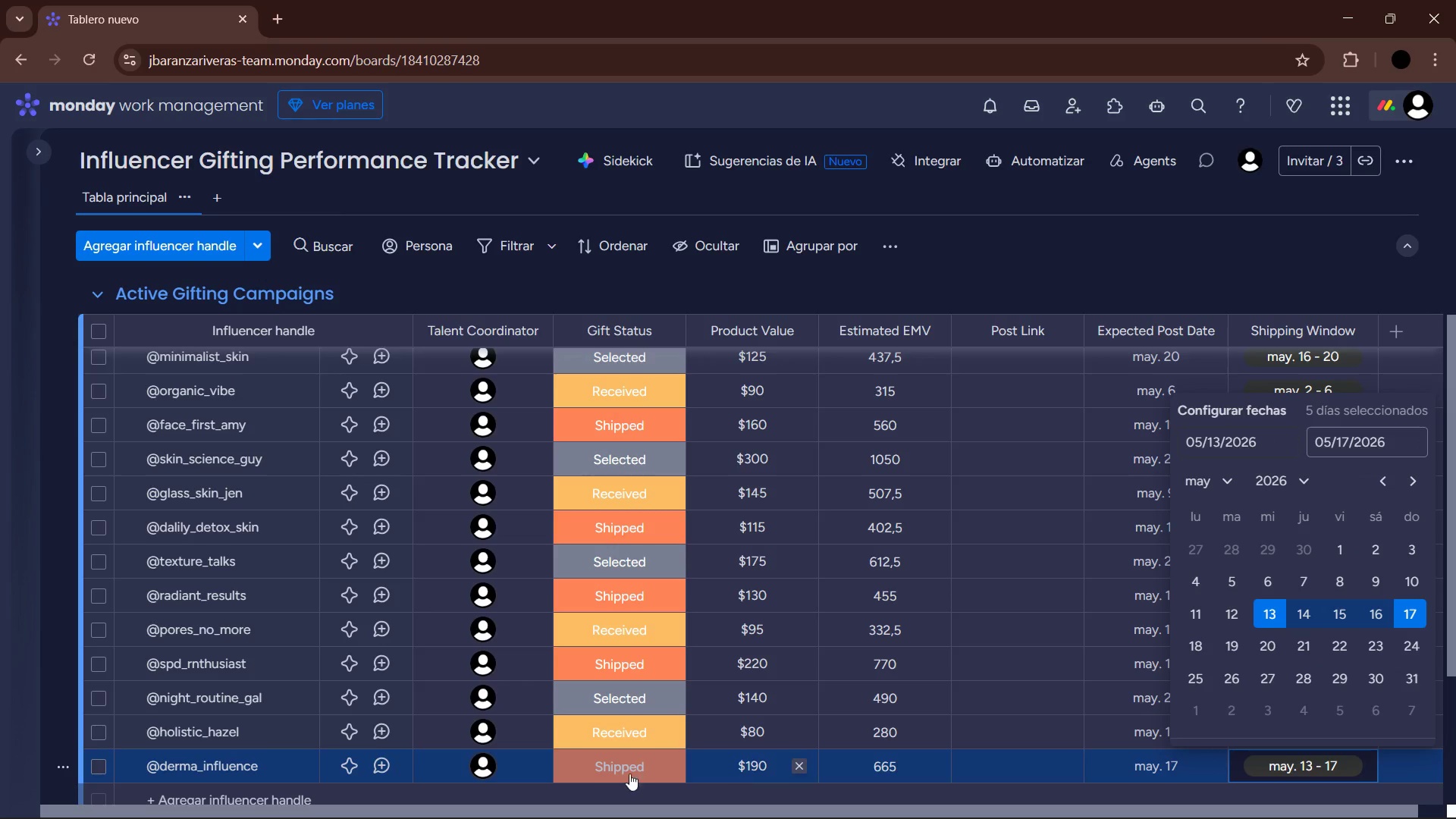 
scroll: coordinate [282, 732], scroll_direction: down, amount: 1.0
 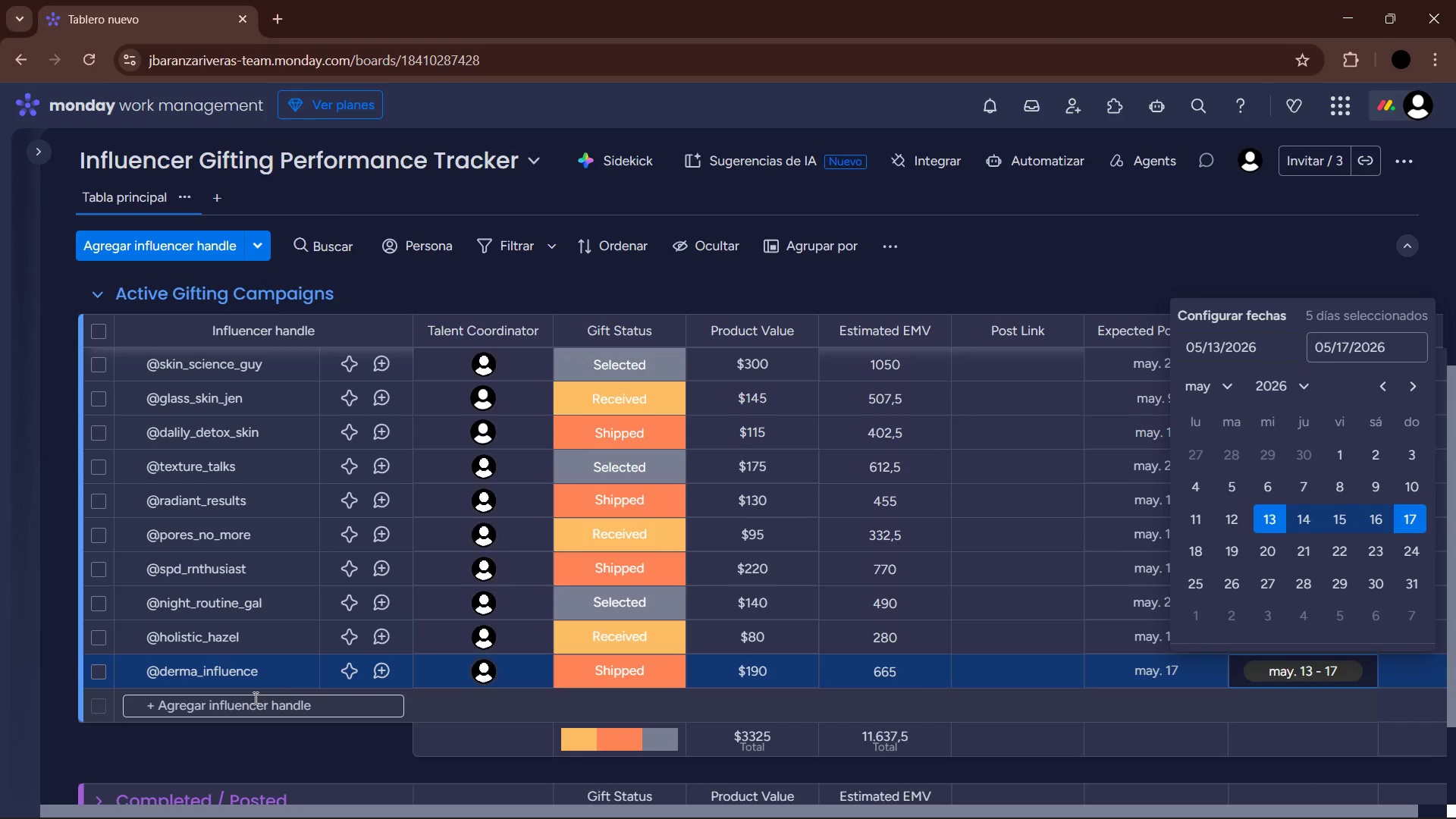 
left_click([246, 711])
 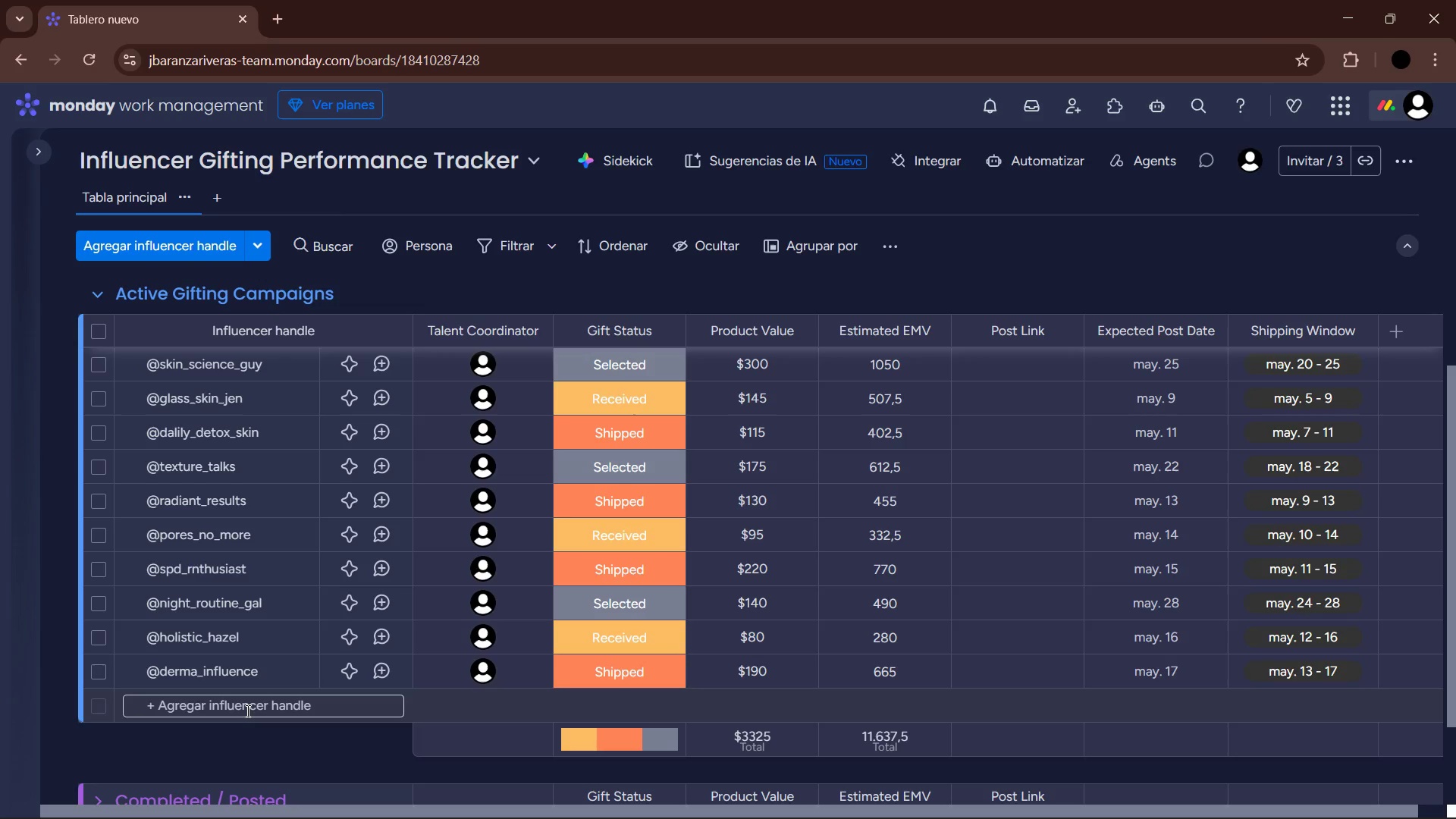 
wait(6.3)
 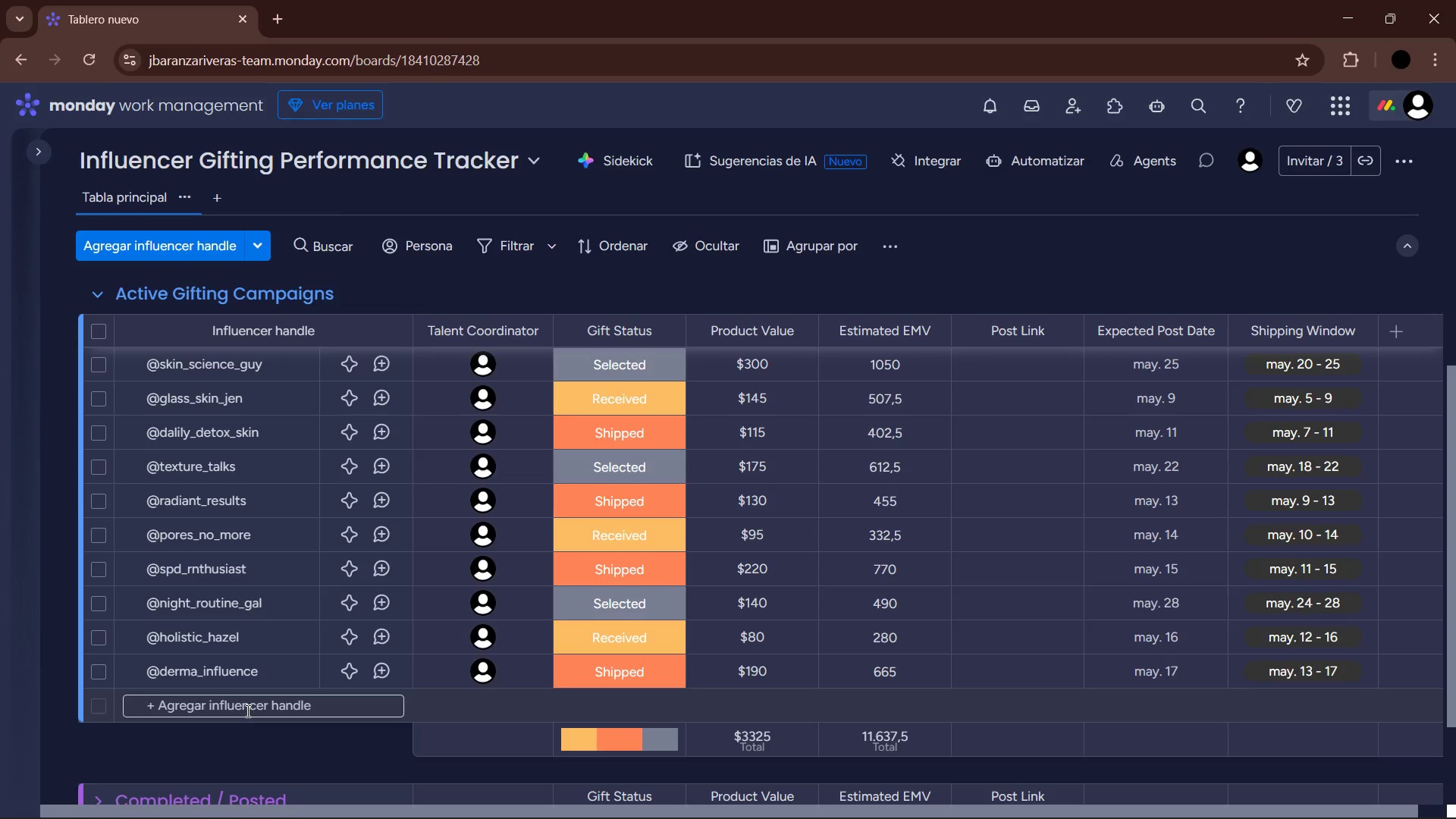 
key(Alt+Control+Q)
 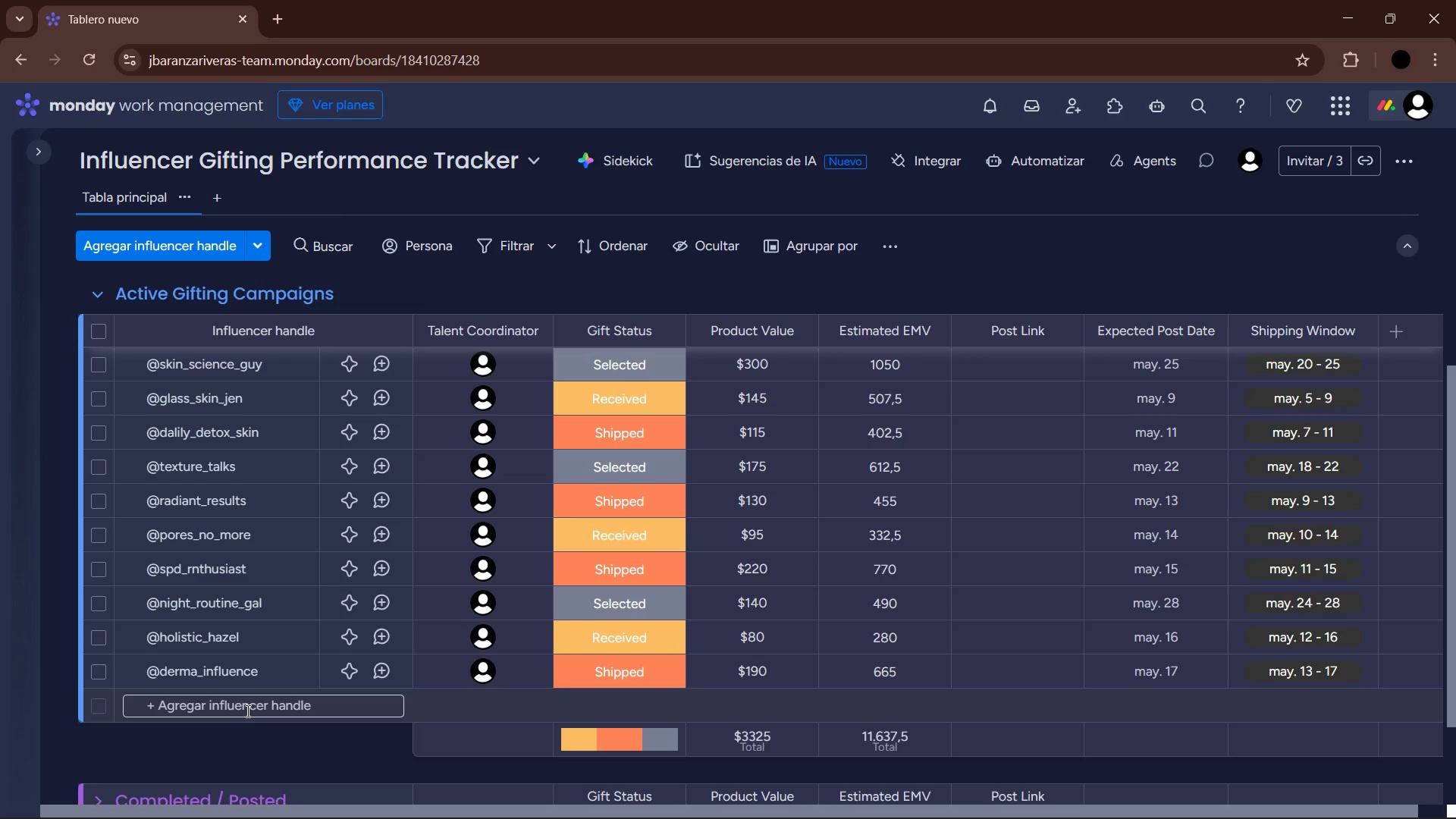 
type(wellness_with_mia)
 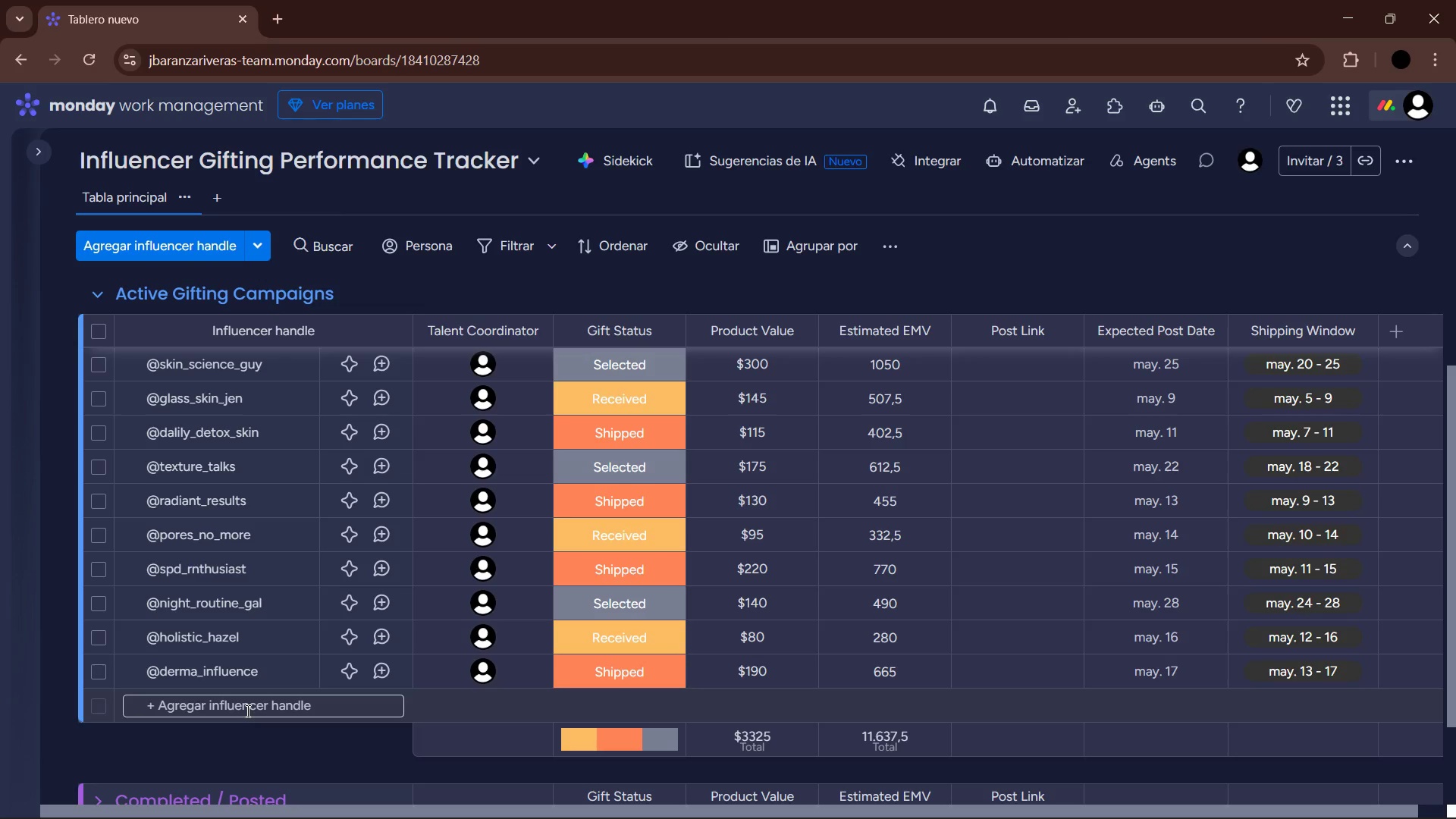 
left_click_drag(start_coordinate=[246, 711], to_coordinate=[250, 710])
 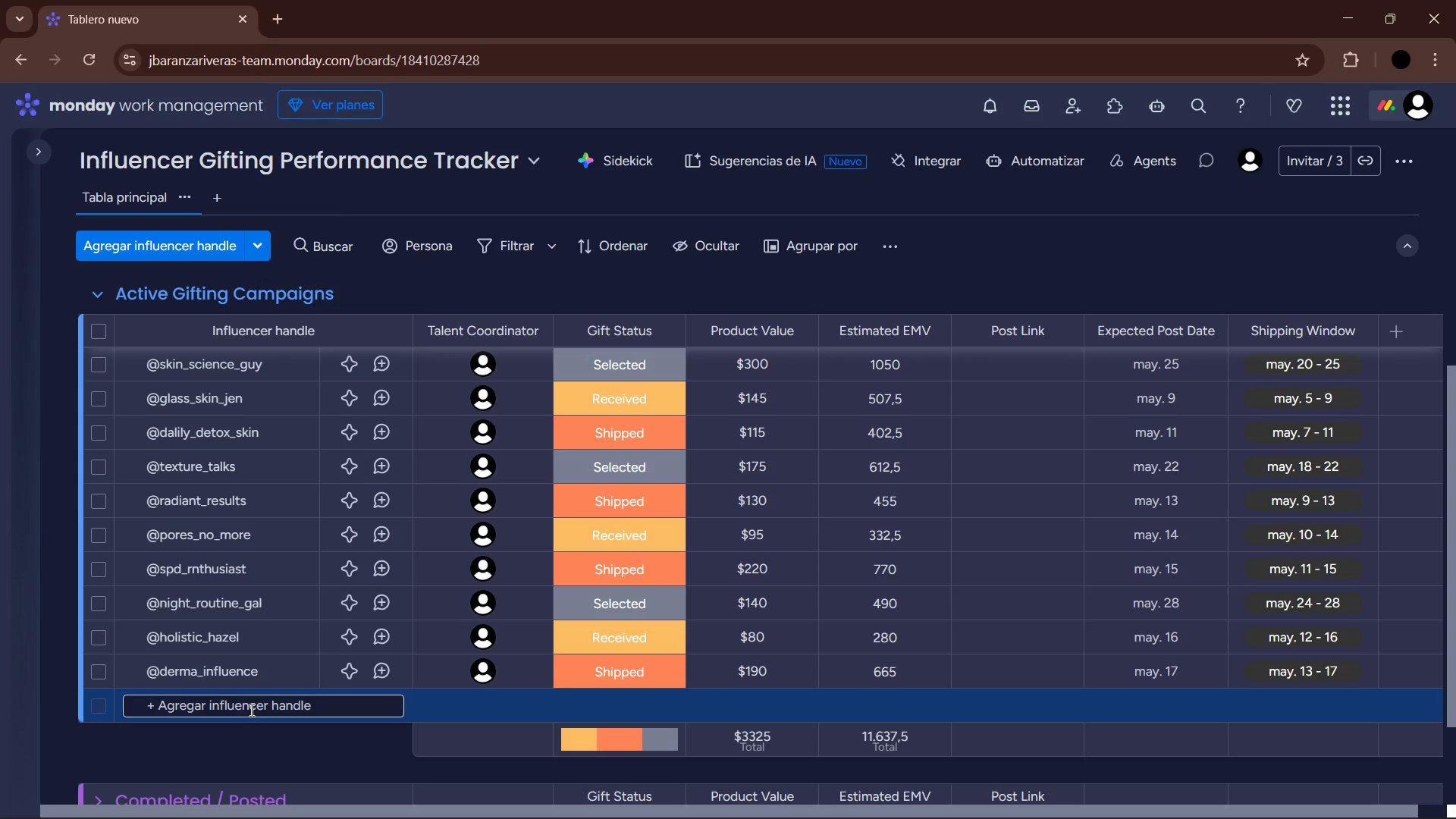 
key(Alt+Control+Q)
 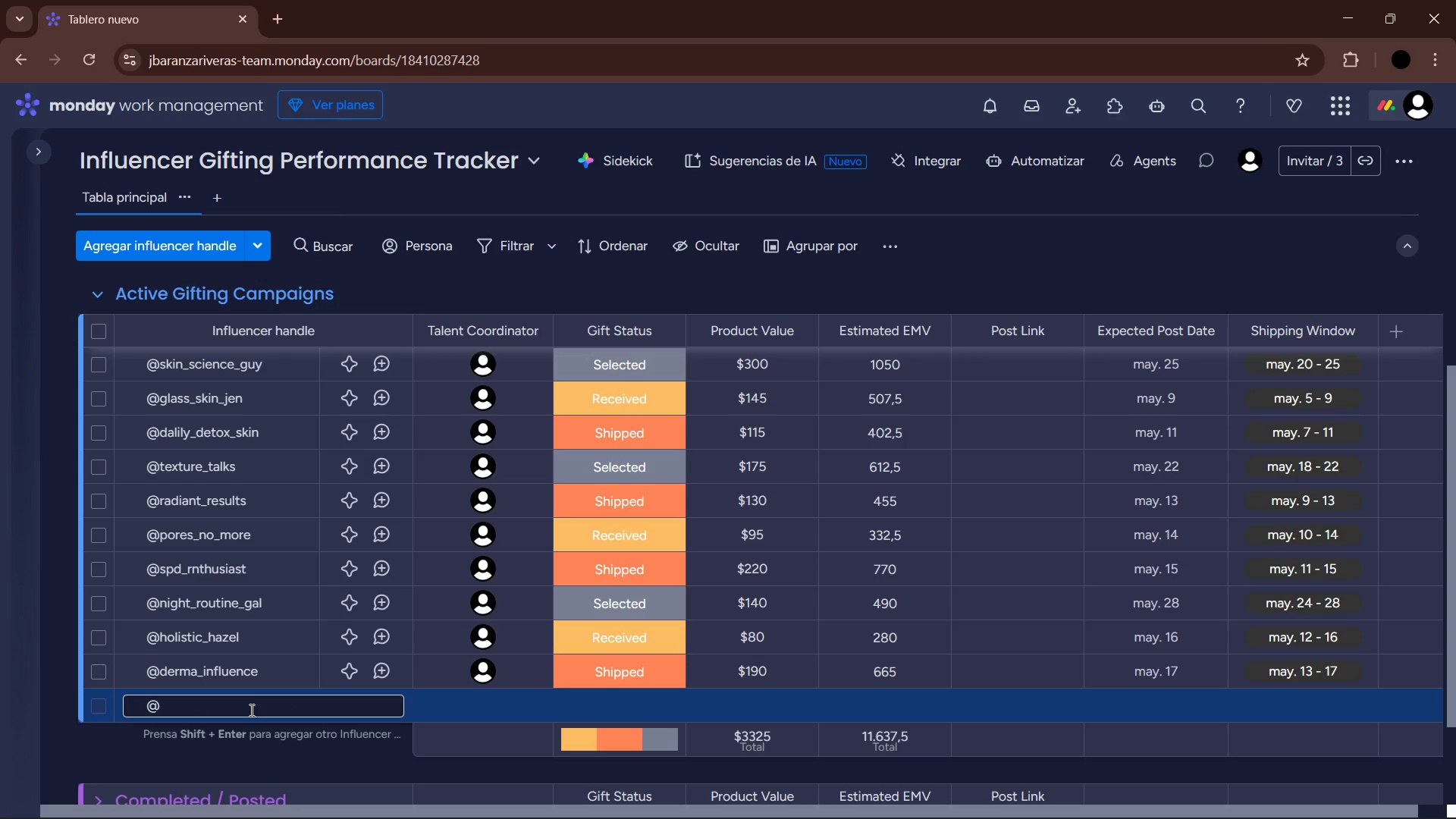 
type(wellness_with_mia)
 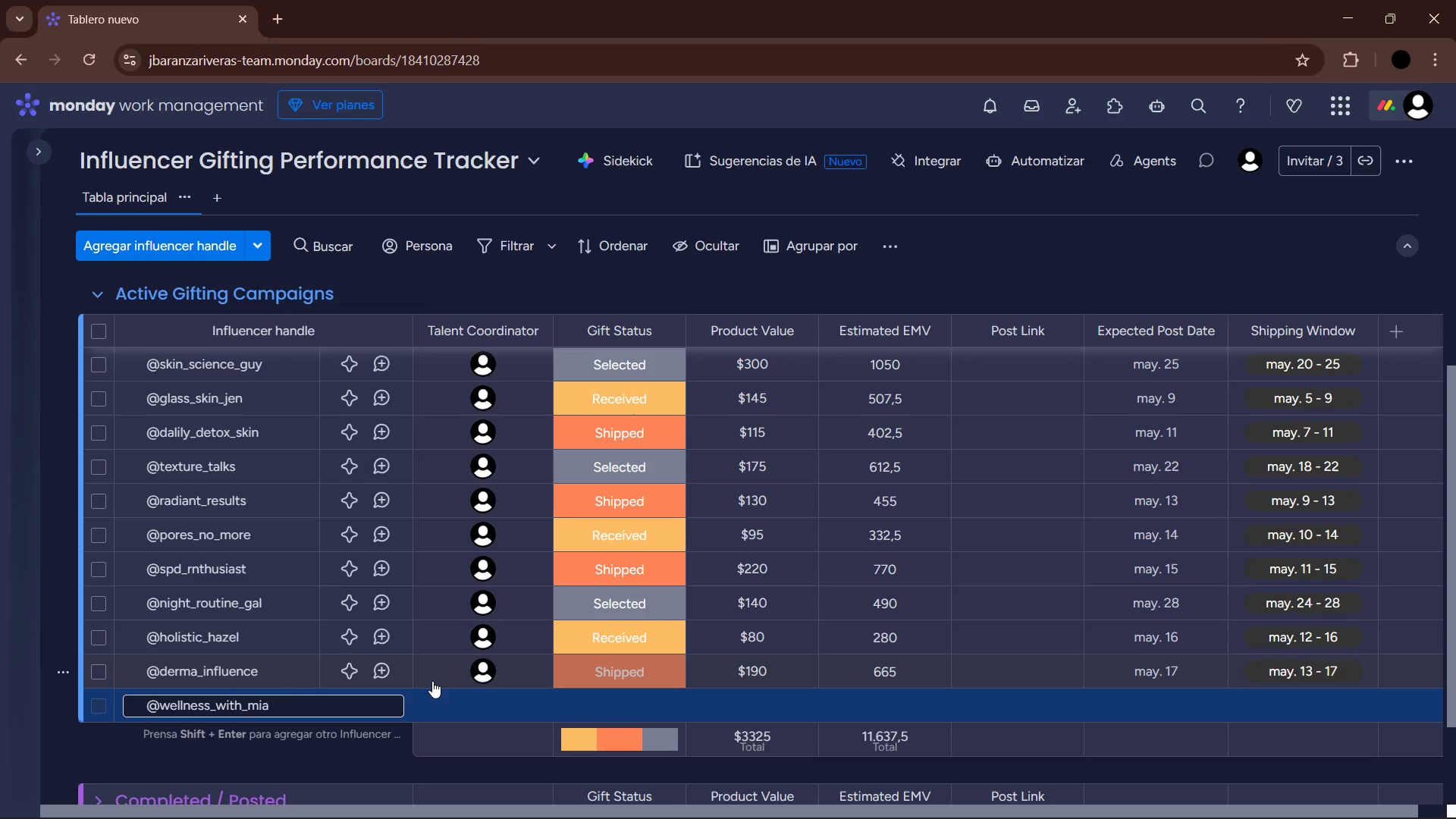 
wait(5.31)
 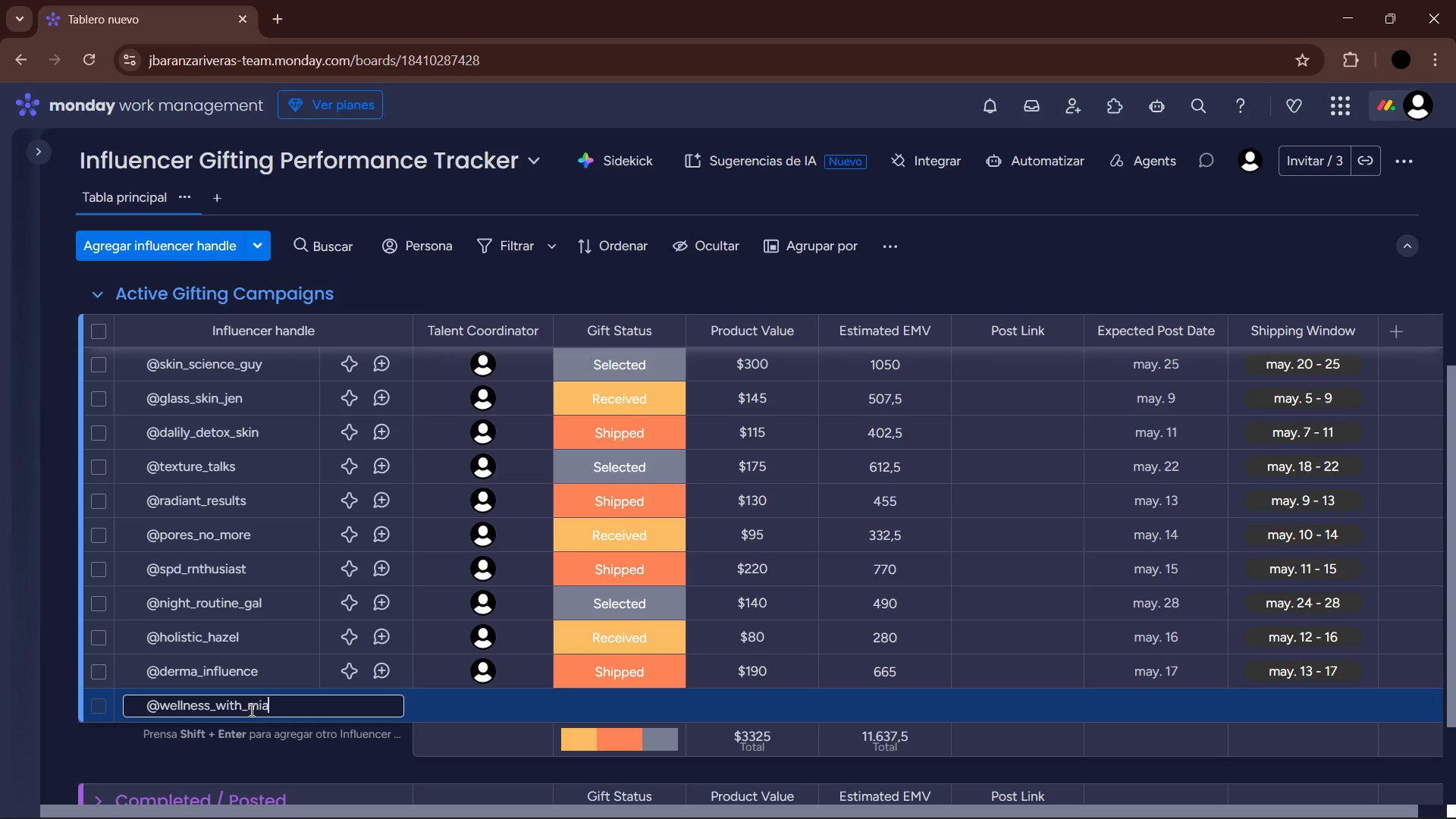 
double_click([479, 700])
 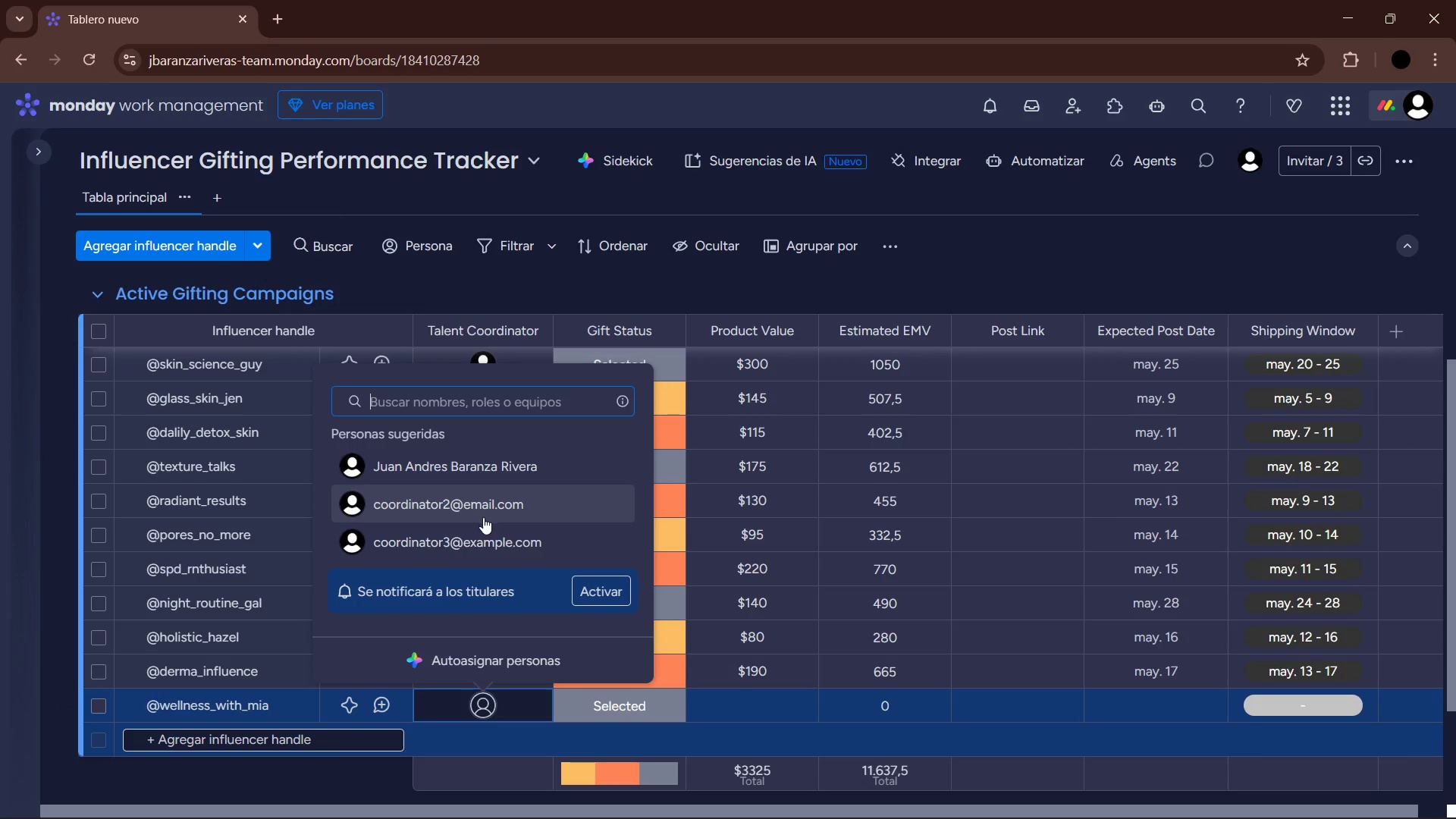 
left_click([482, 546])
 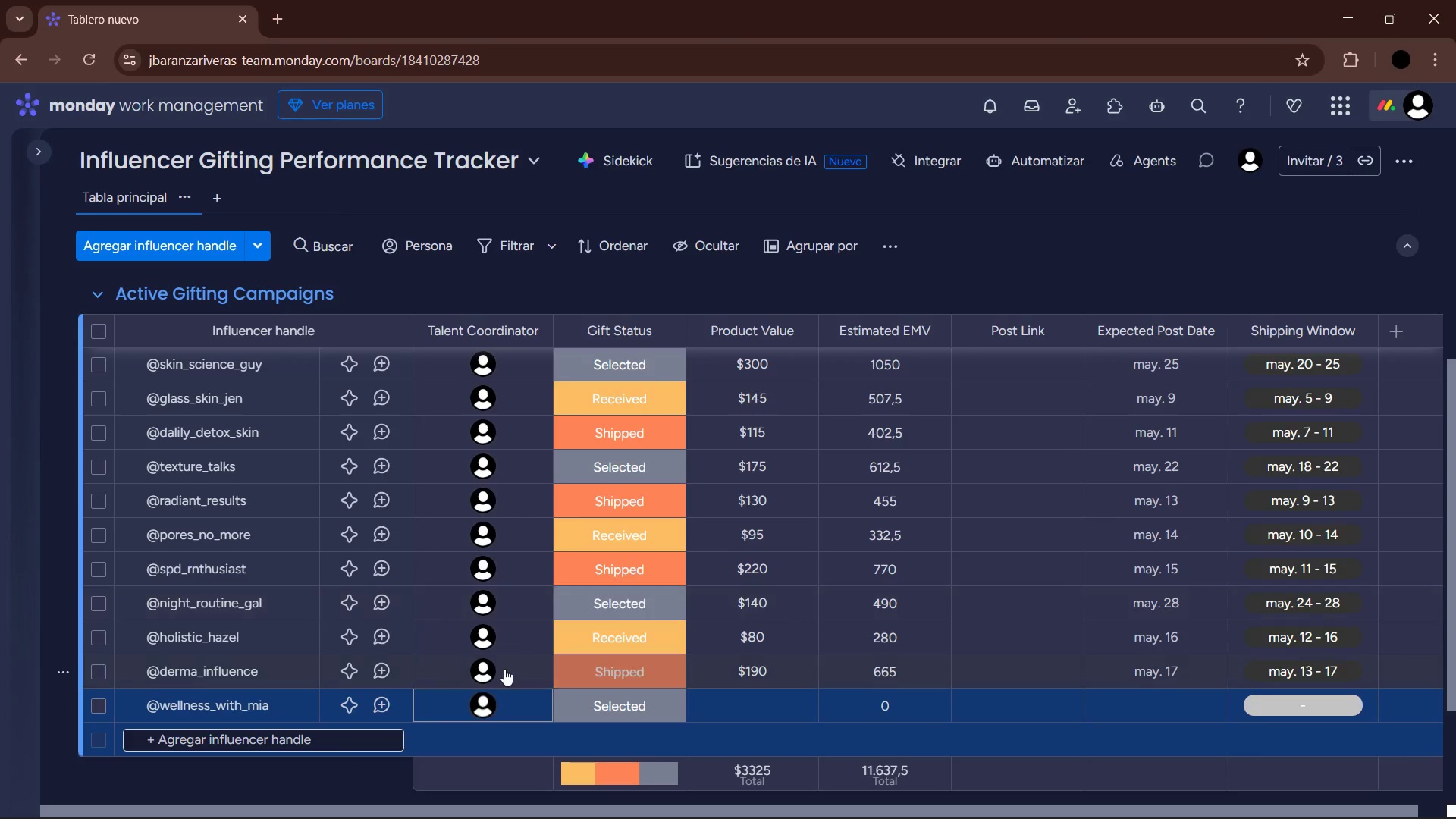 
left_click([485, 664])
 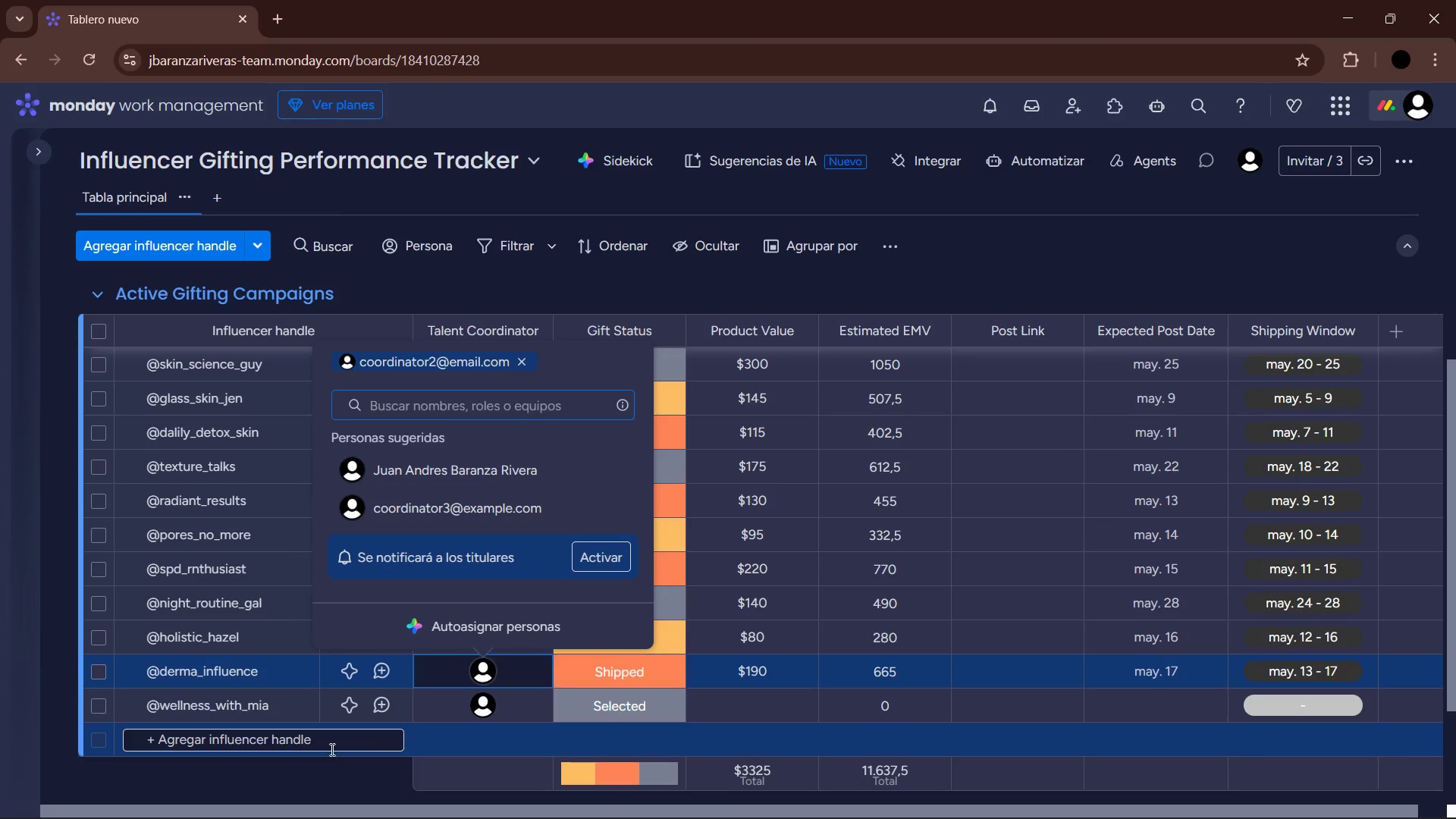 
left_click([332, 775])
 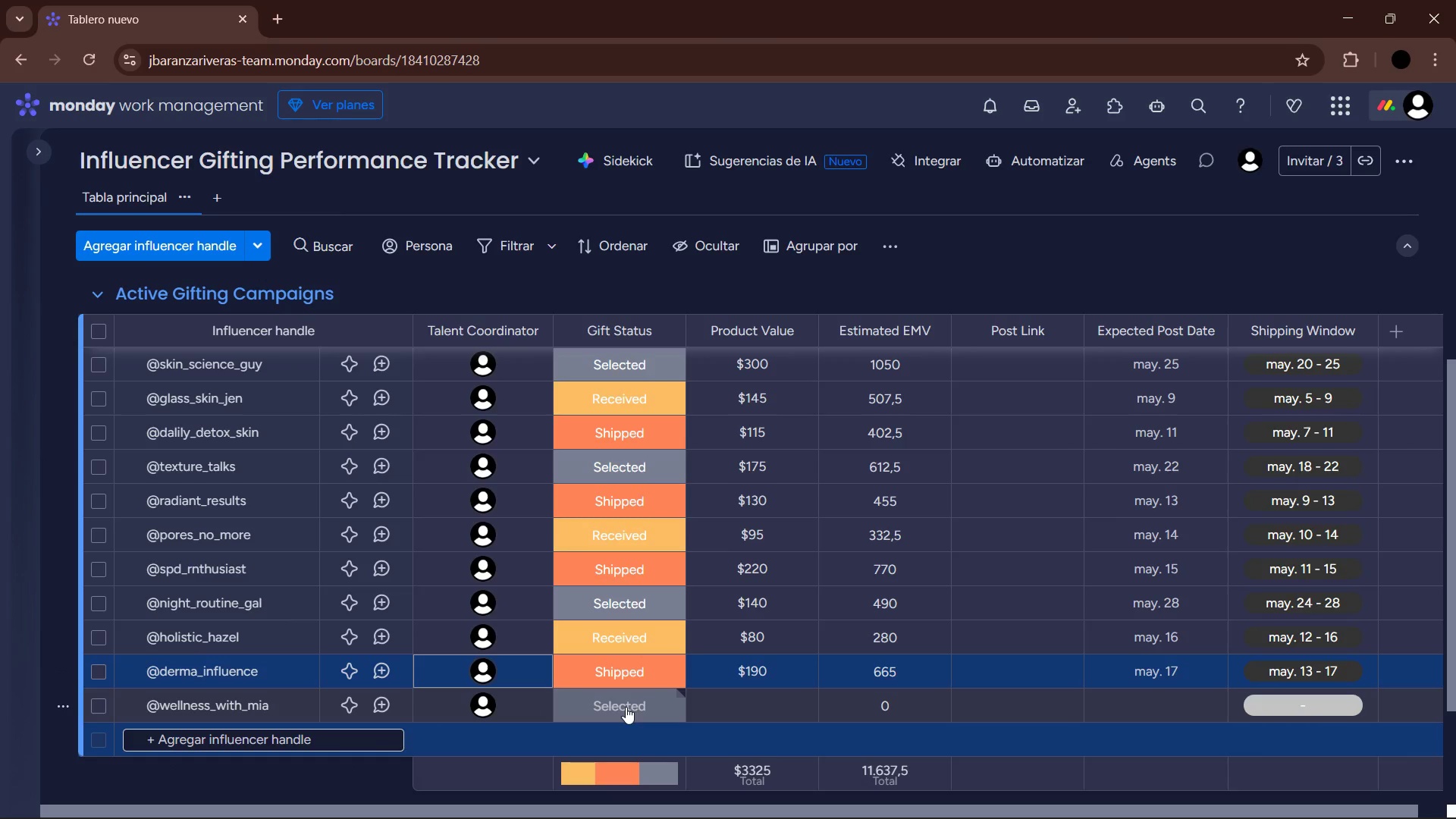 
left_click([626, 707])
 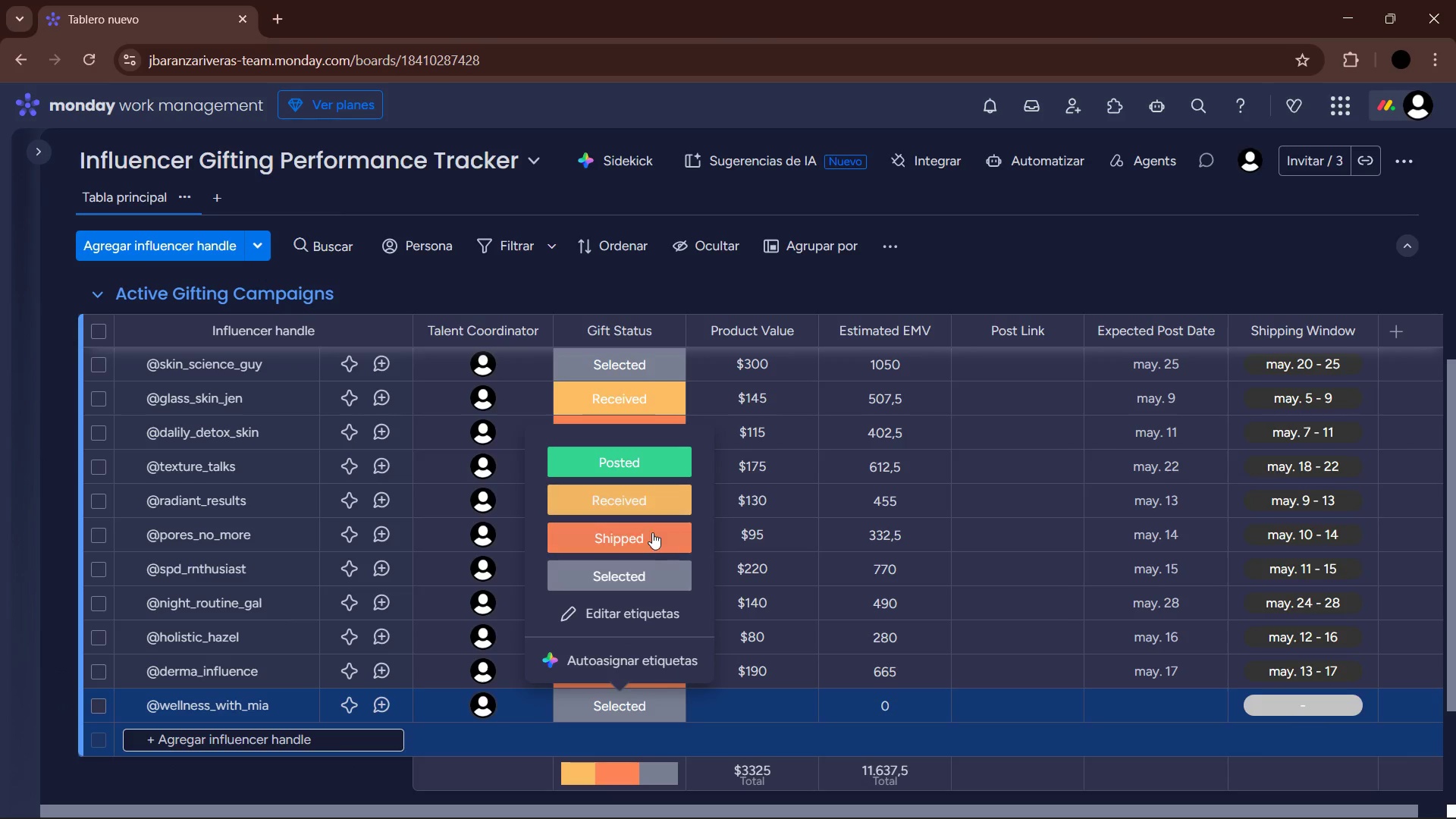 
left_click([651, 502])
 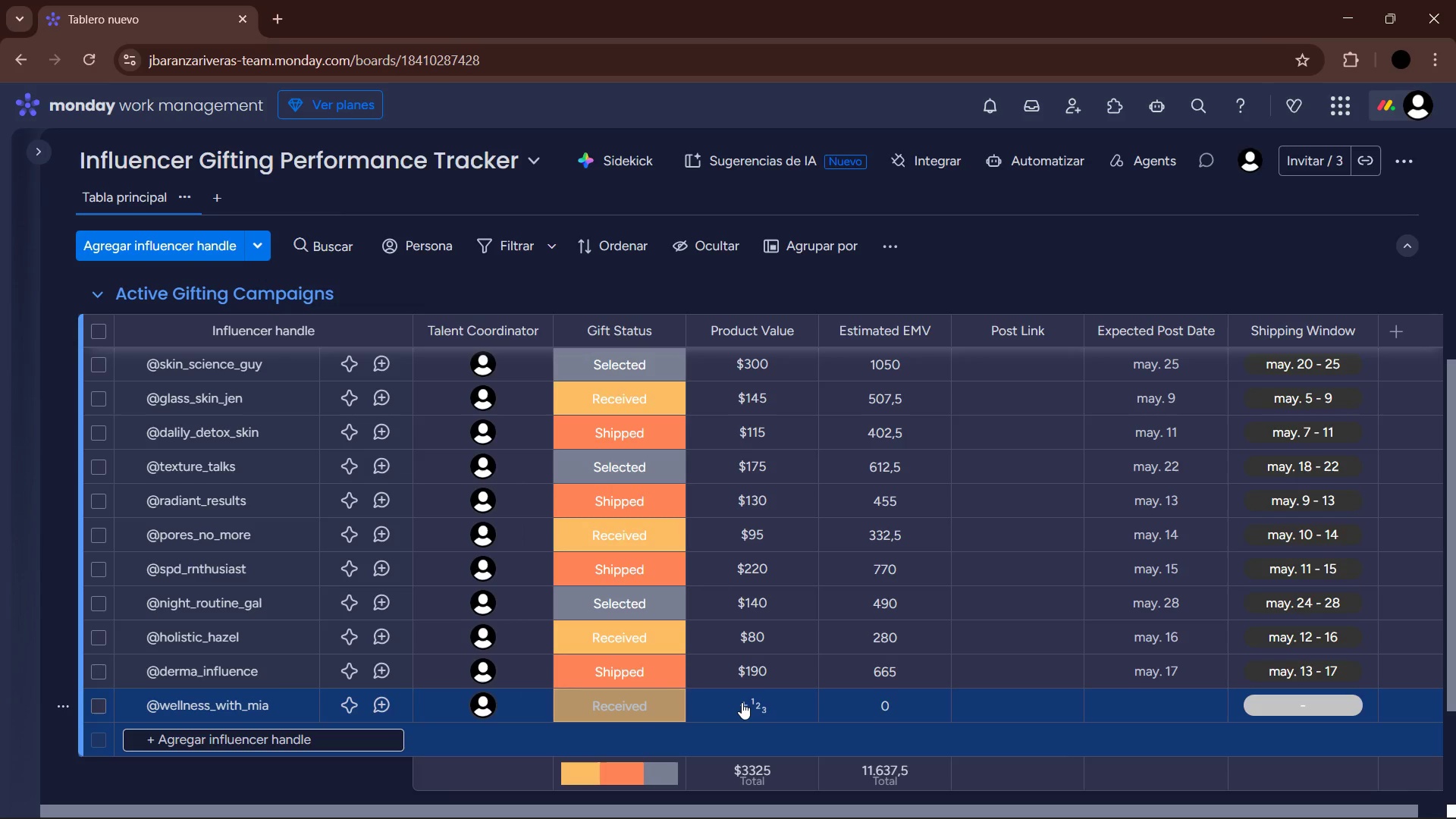 
left_click([742, 702])
 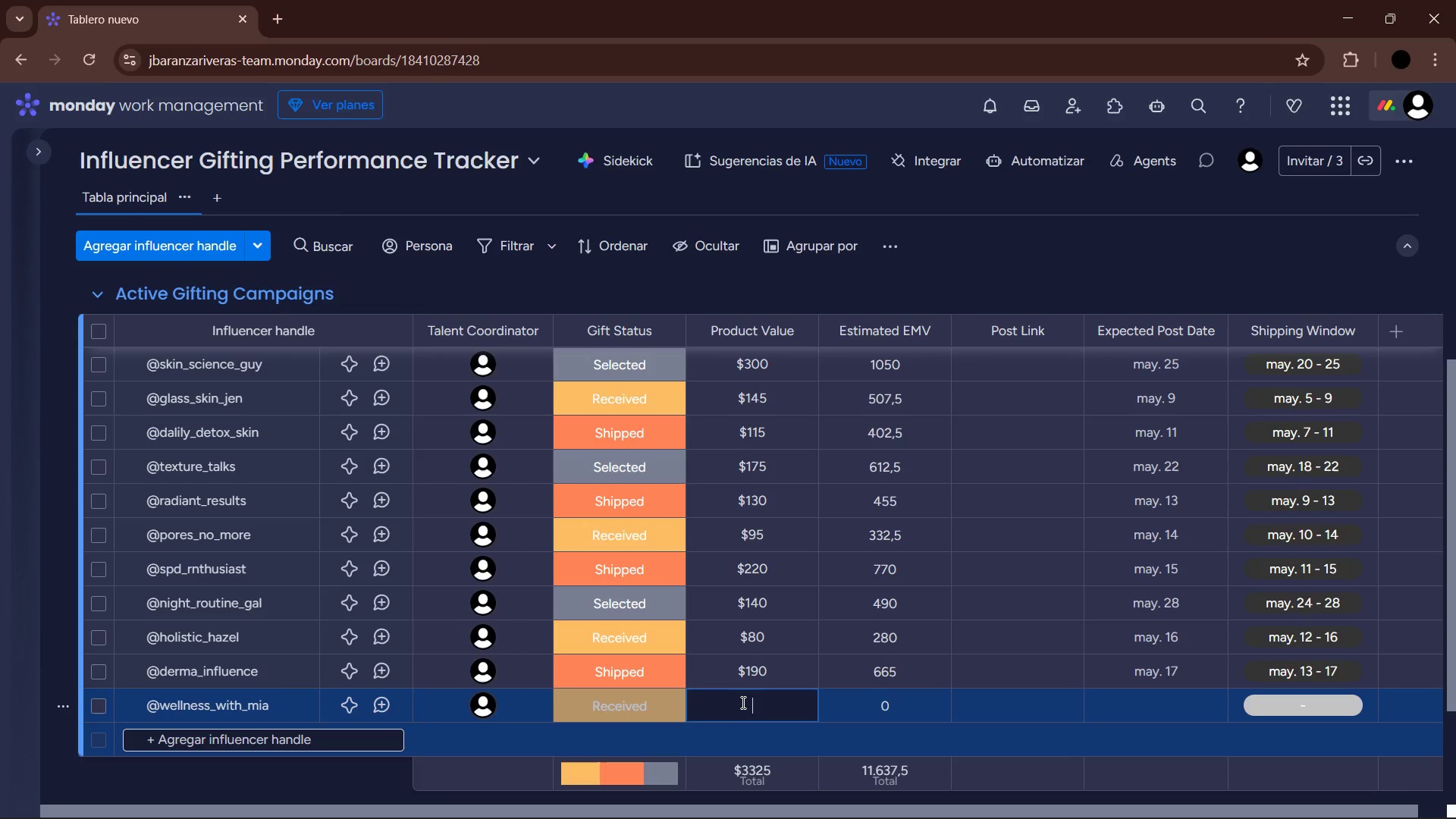 
key(Numpad1)
 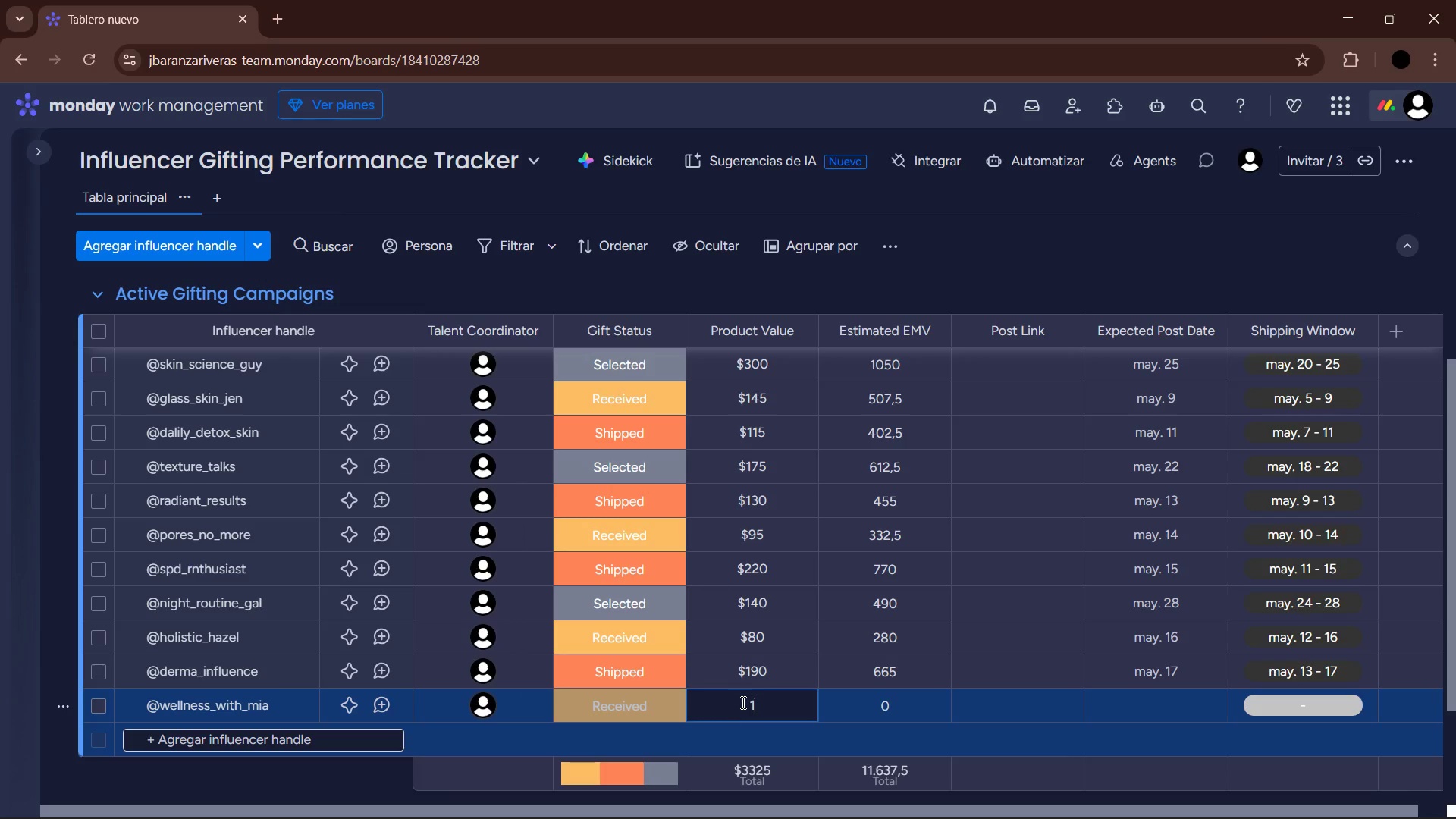 
key(Numpad2)
 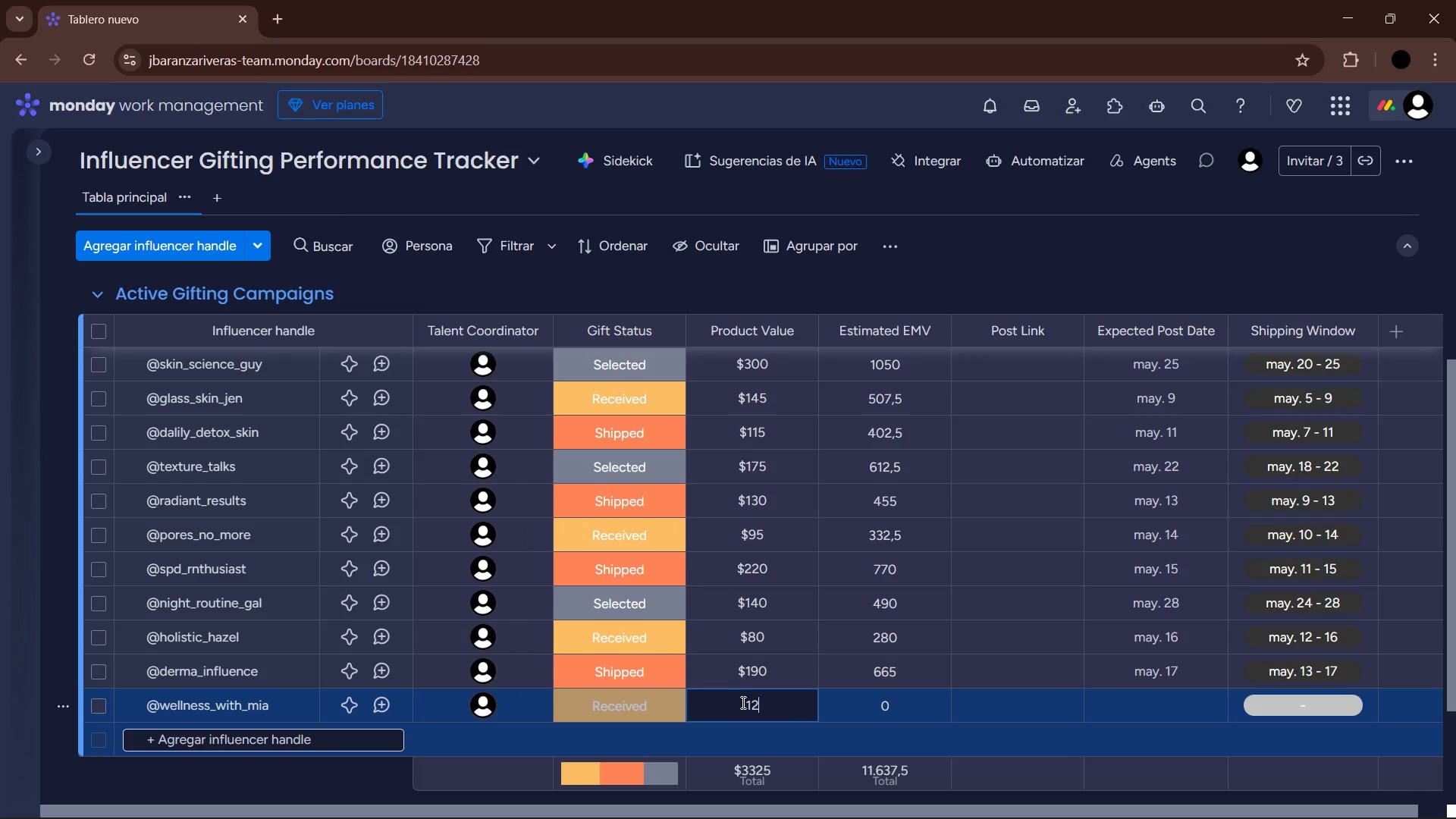 
key(Numpad5)
 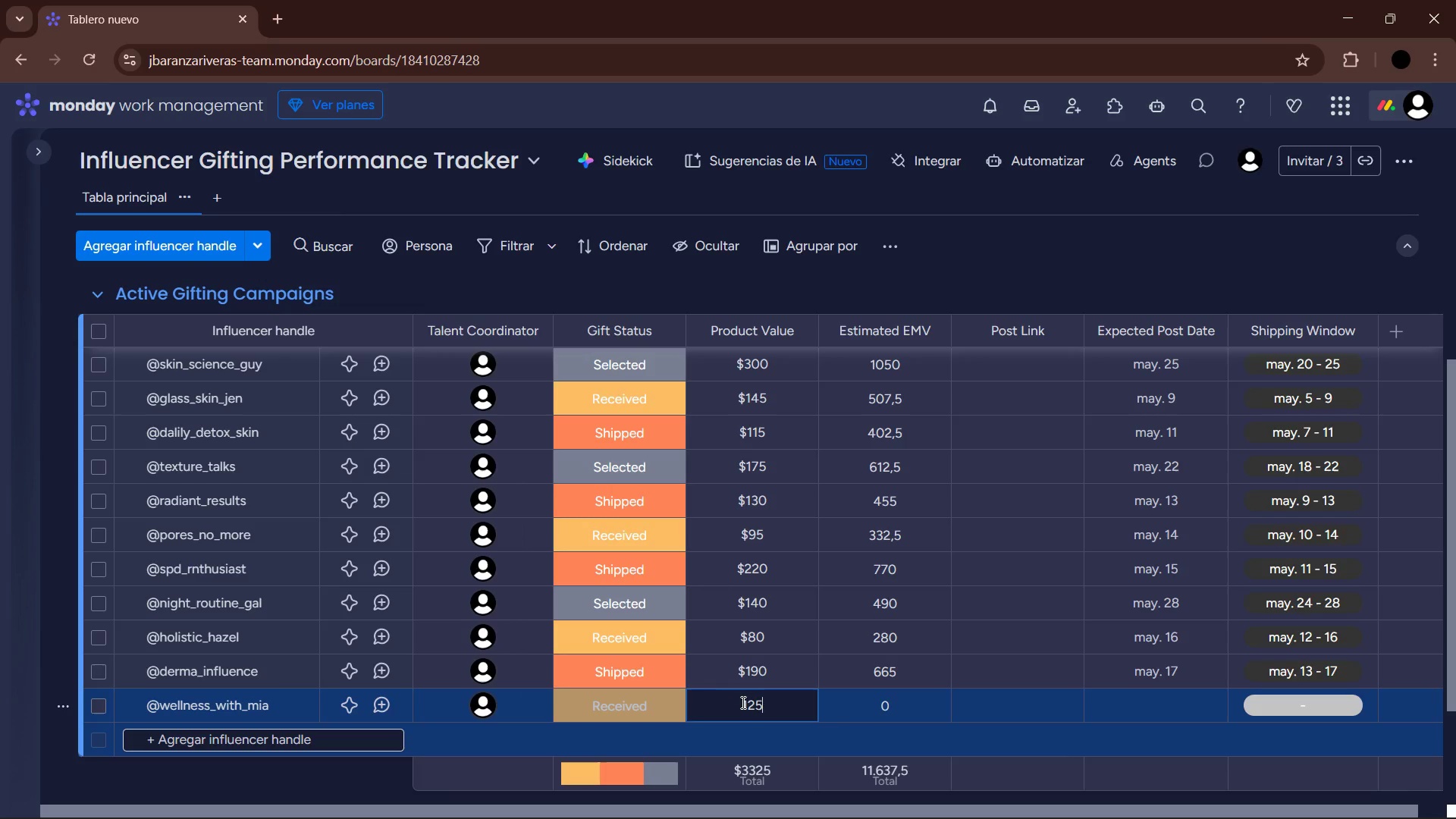 
key(Enter)
 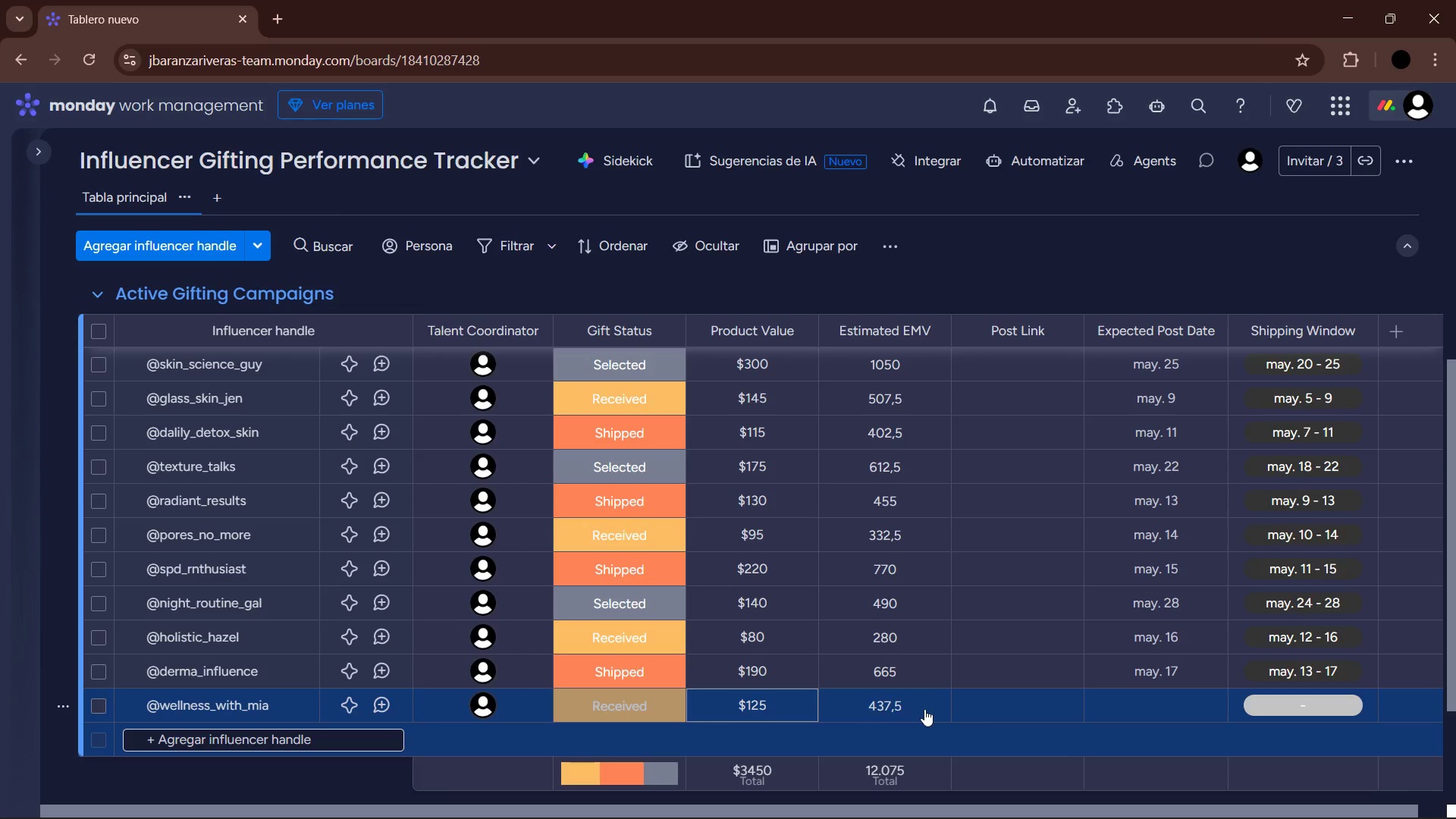 
left_click([1169, 715])
 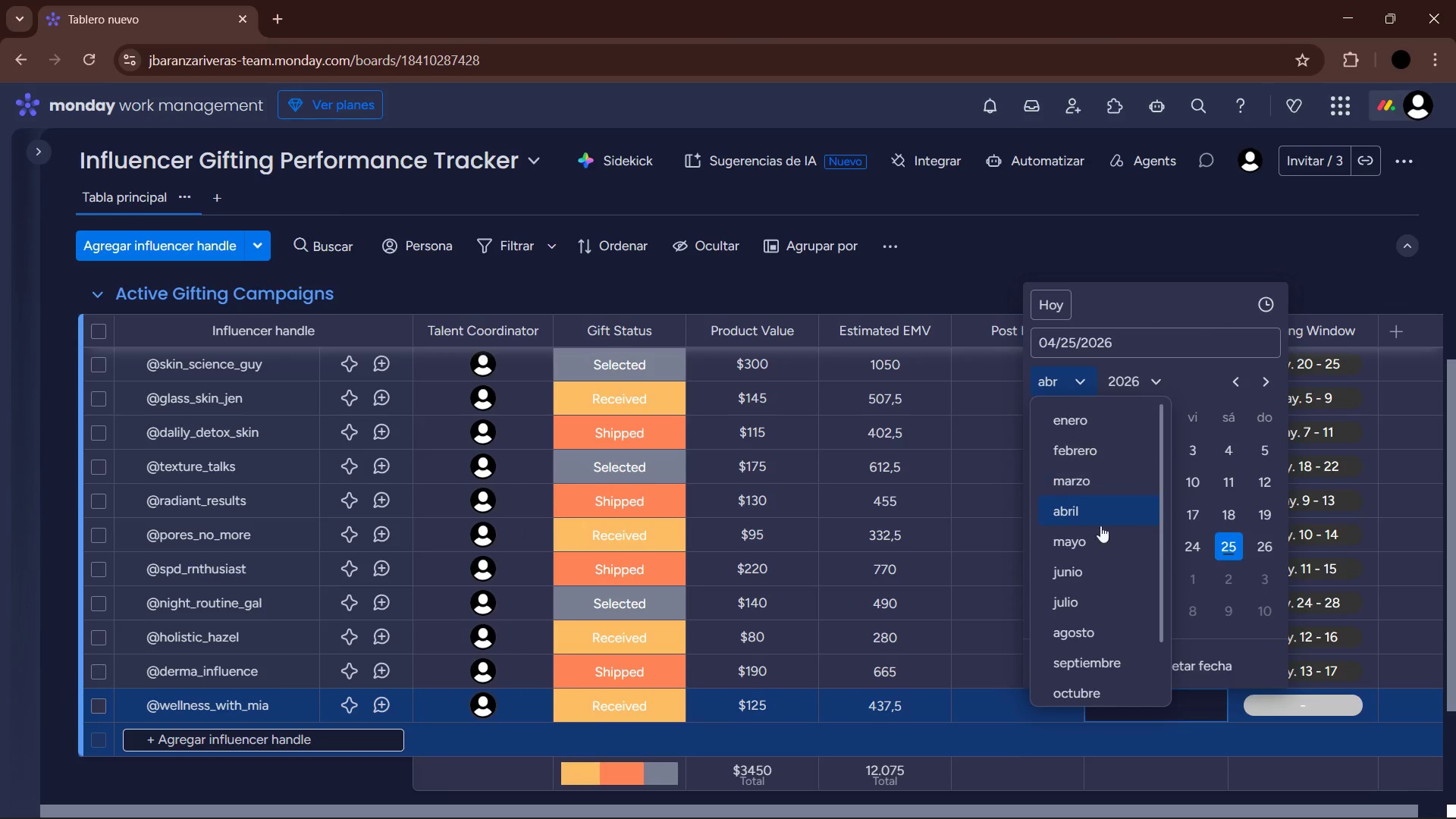 
left_click([1109, 540])
 